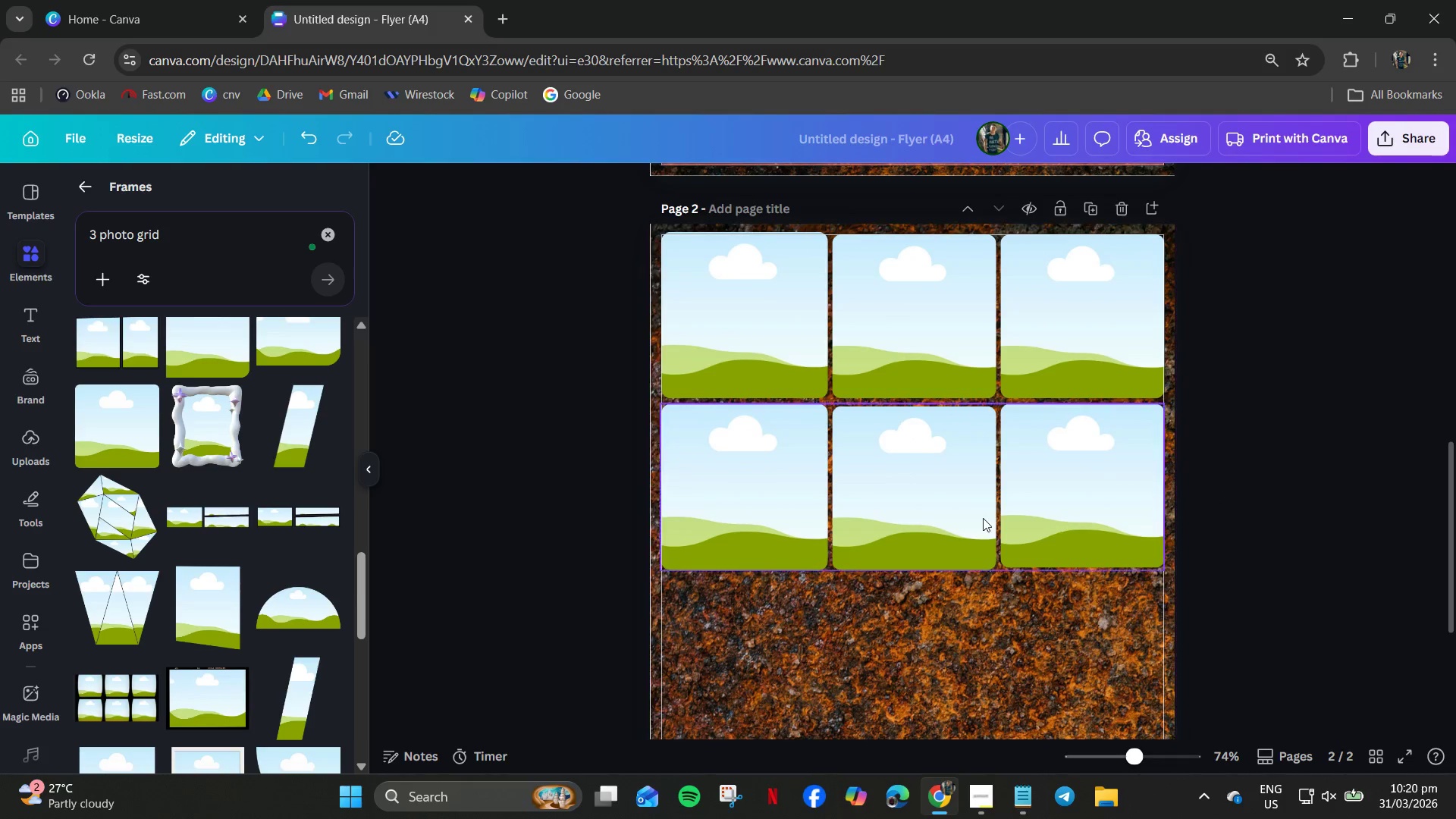 
left_click([976, 517])
 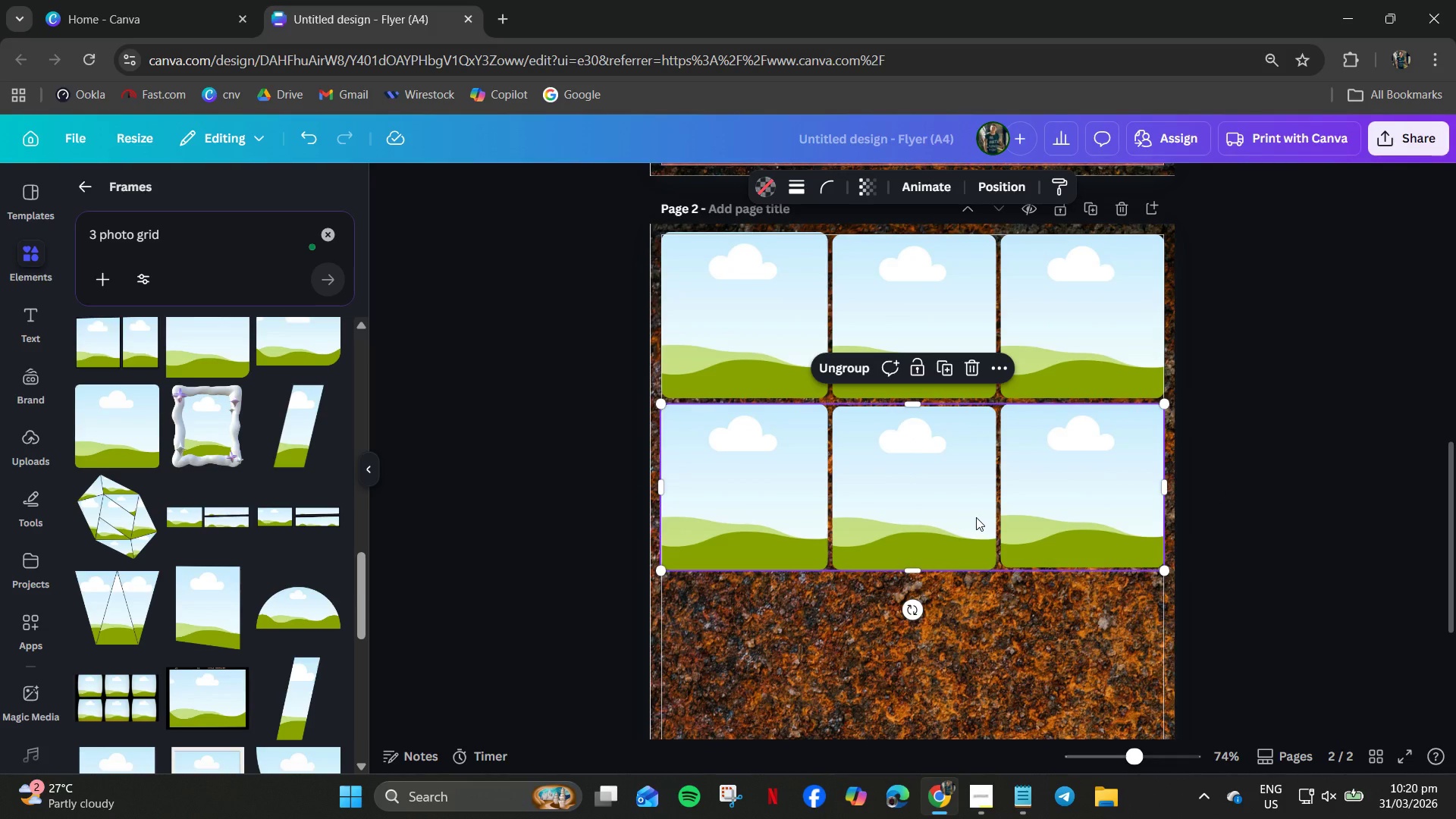 
double_click([976, 517])
 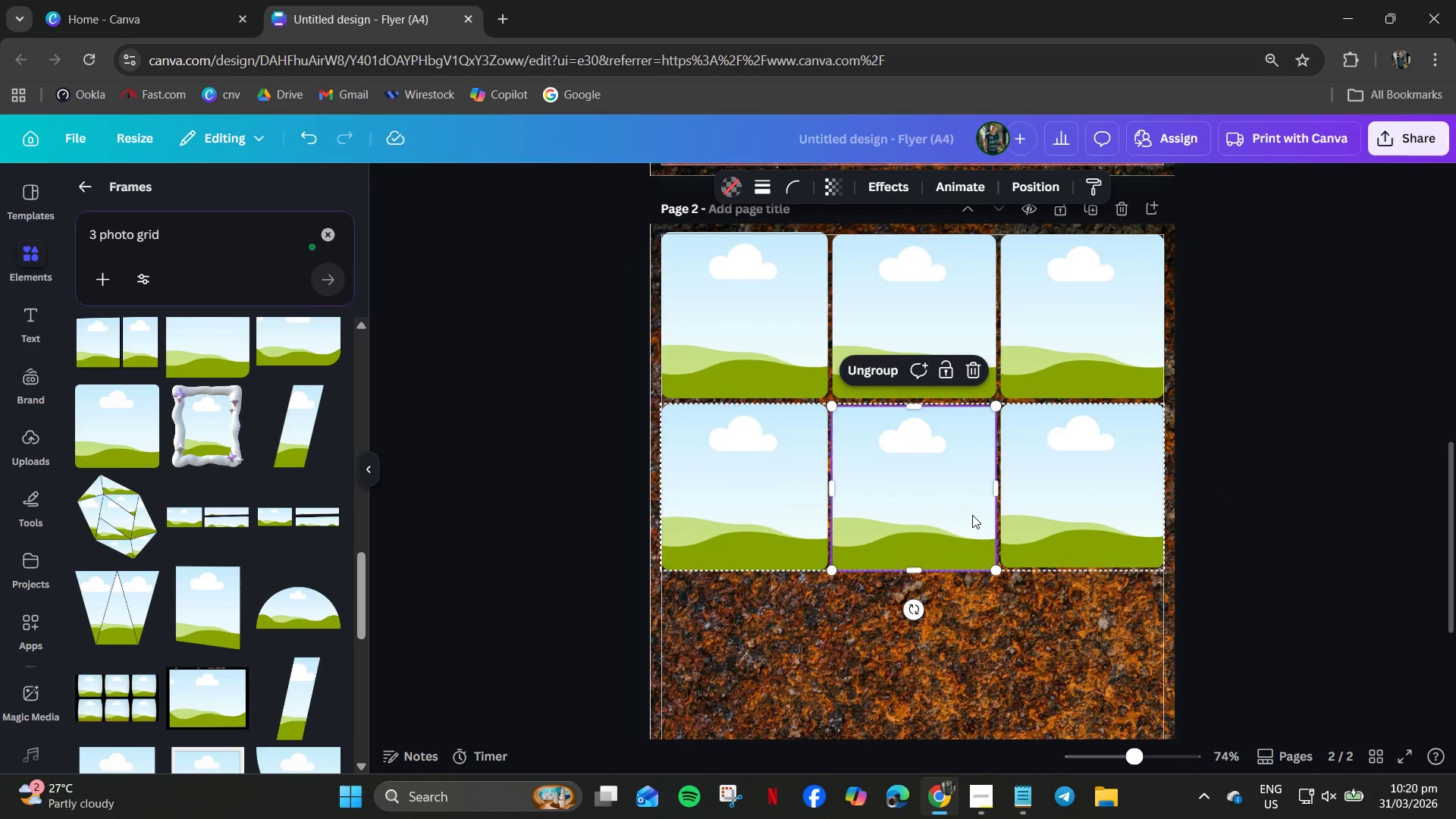 
left_click([972, 515])
 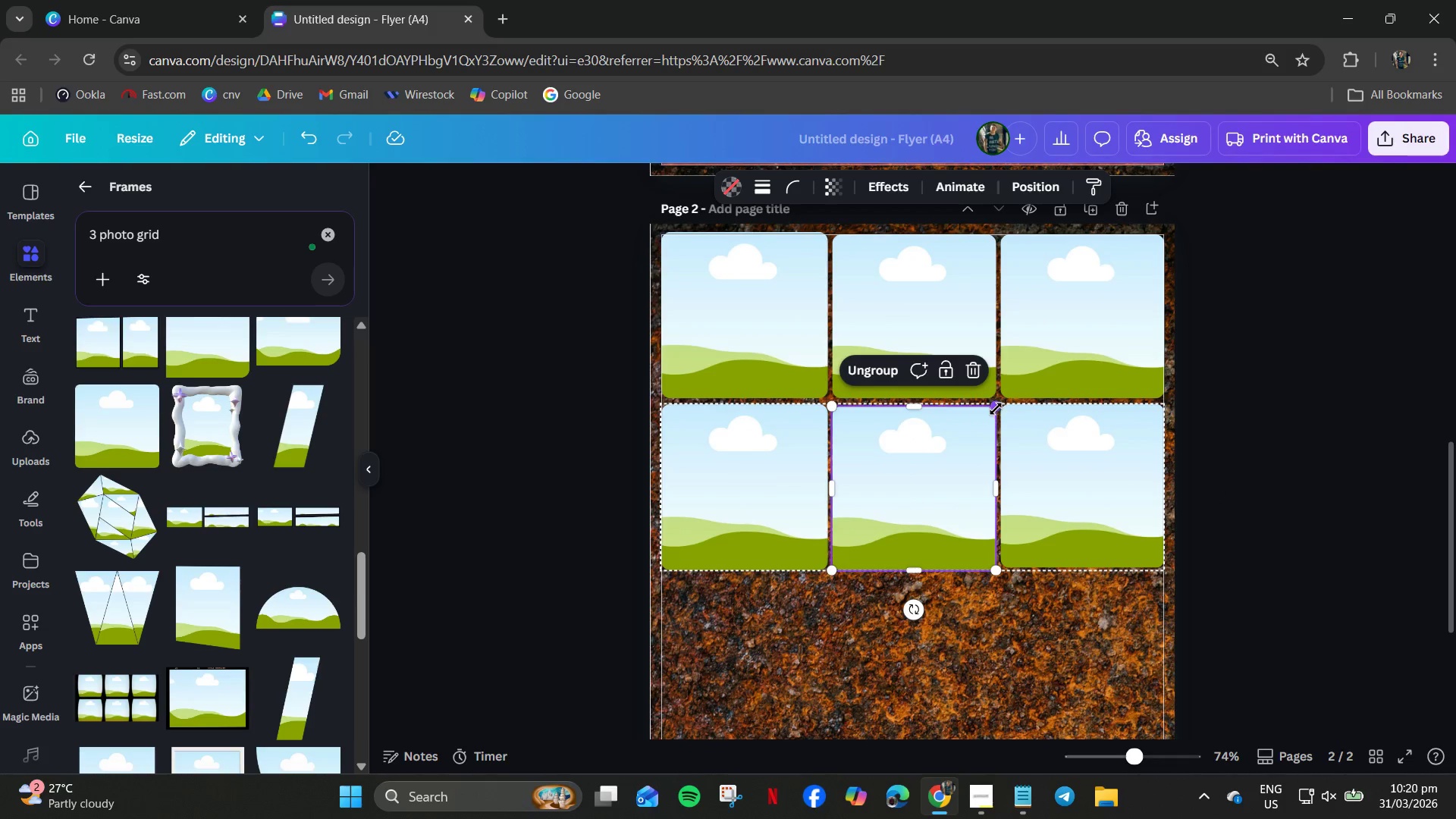 
left_click_drag(start_coordinate=[996, 409], to_coordinate=[999, 406])
 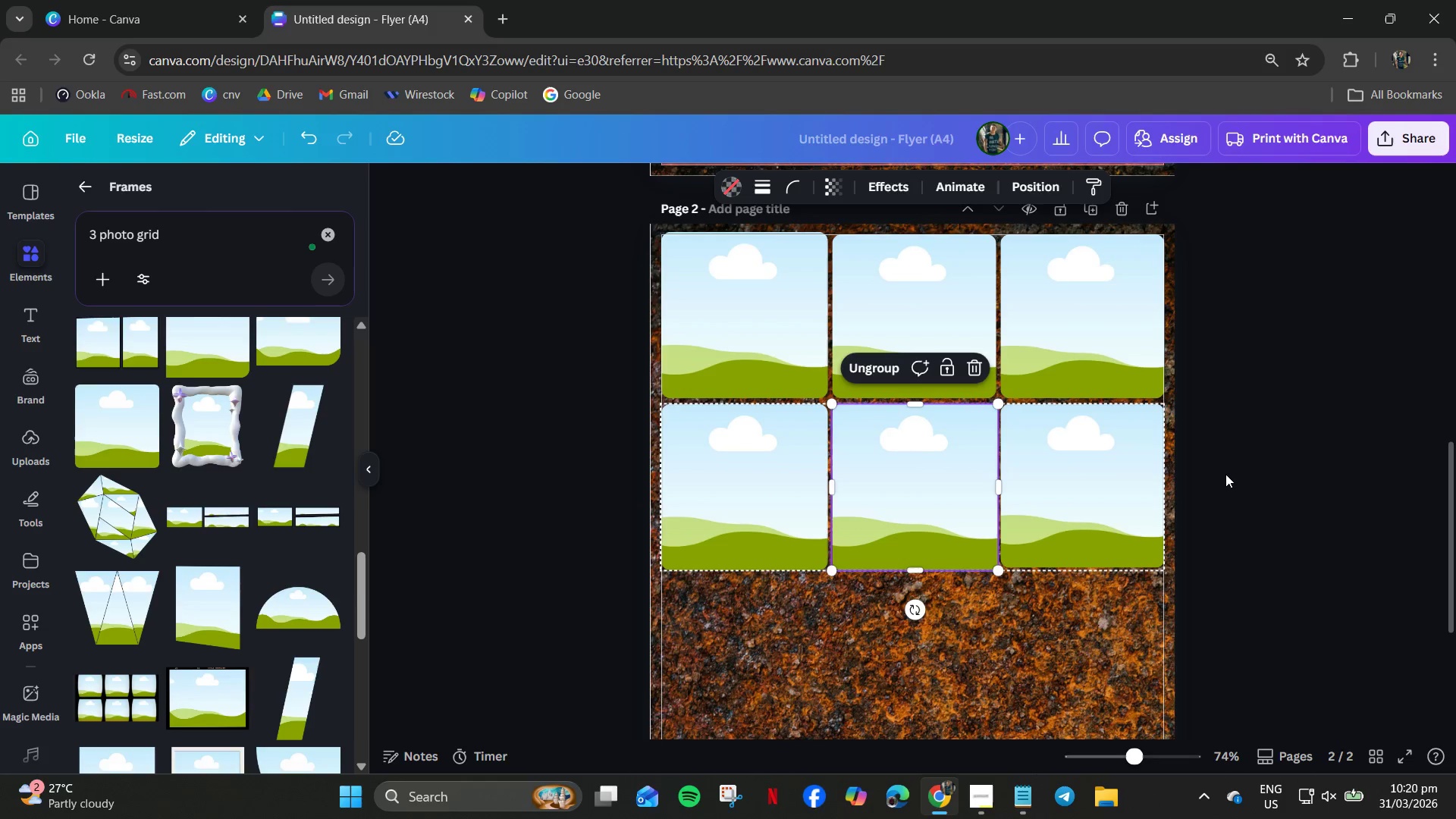 
left_click([1228, 474])
 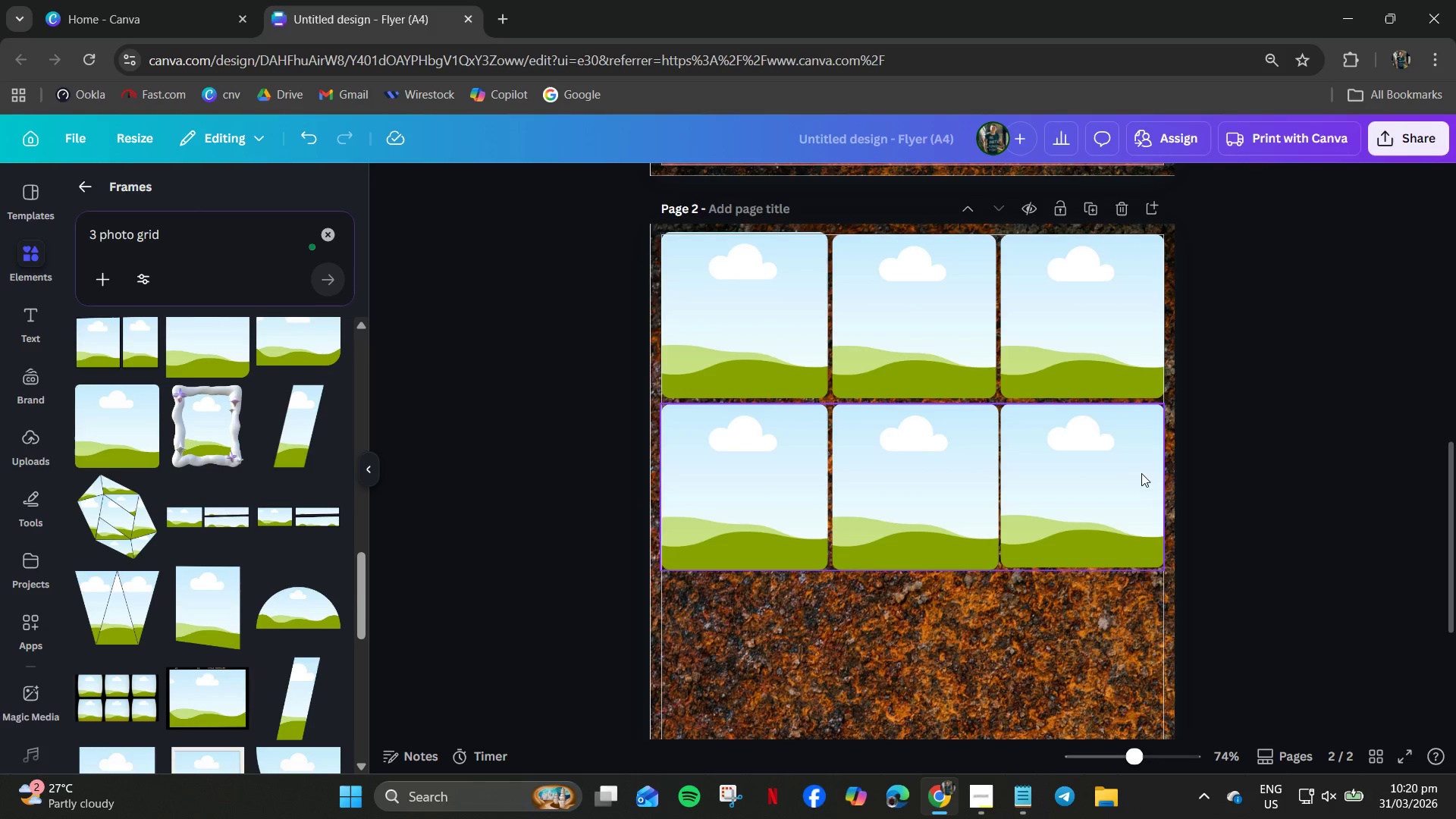 
left_click([1134, 475])
 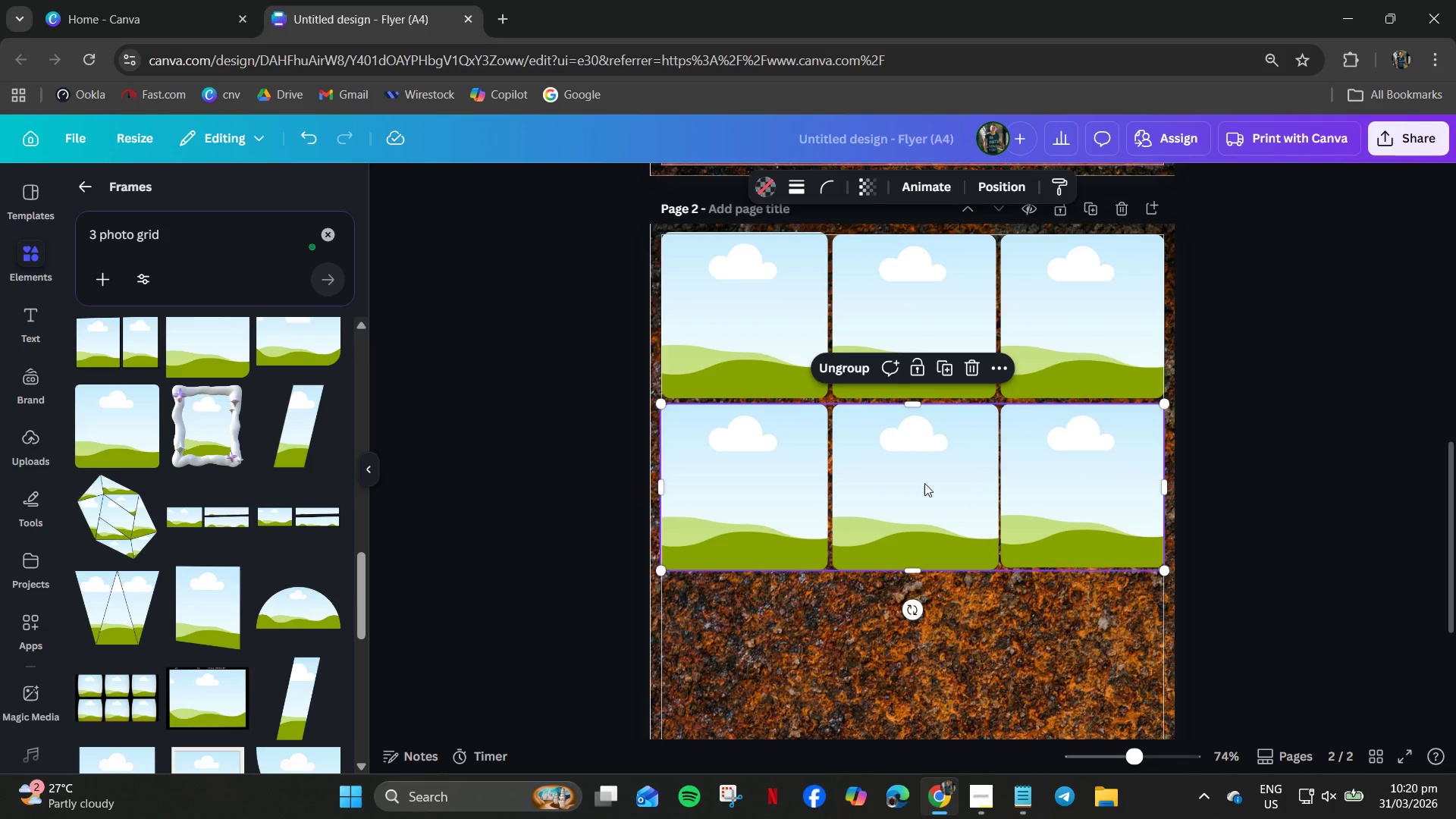 
left_click([888, 496])
 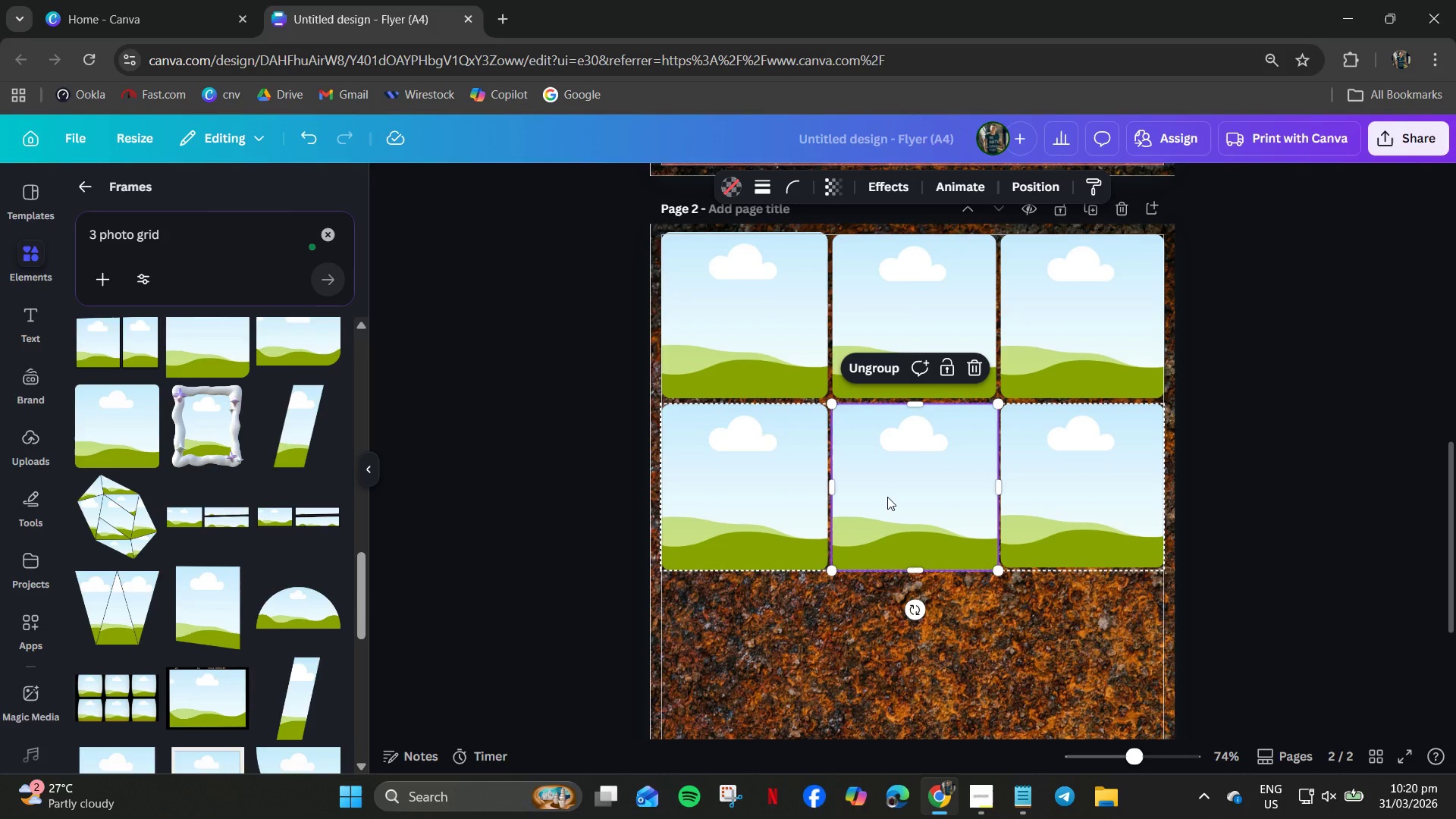 
key(ArrowLeft)
 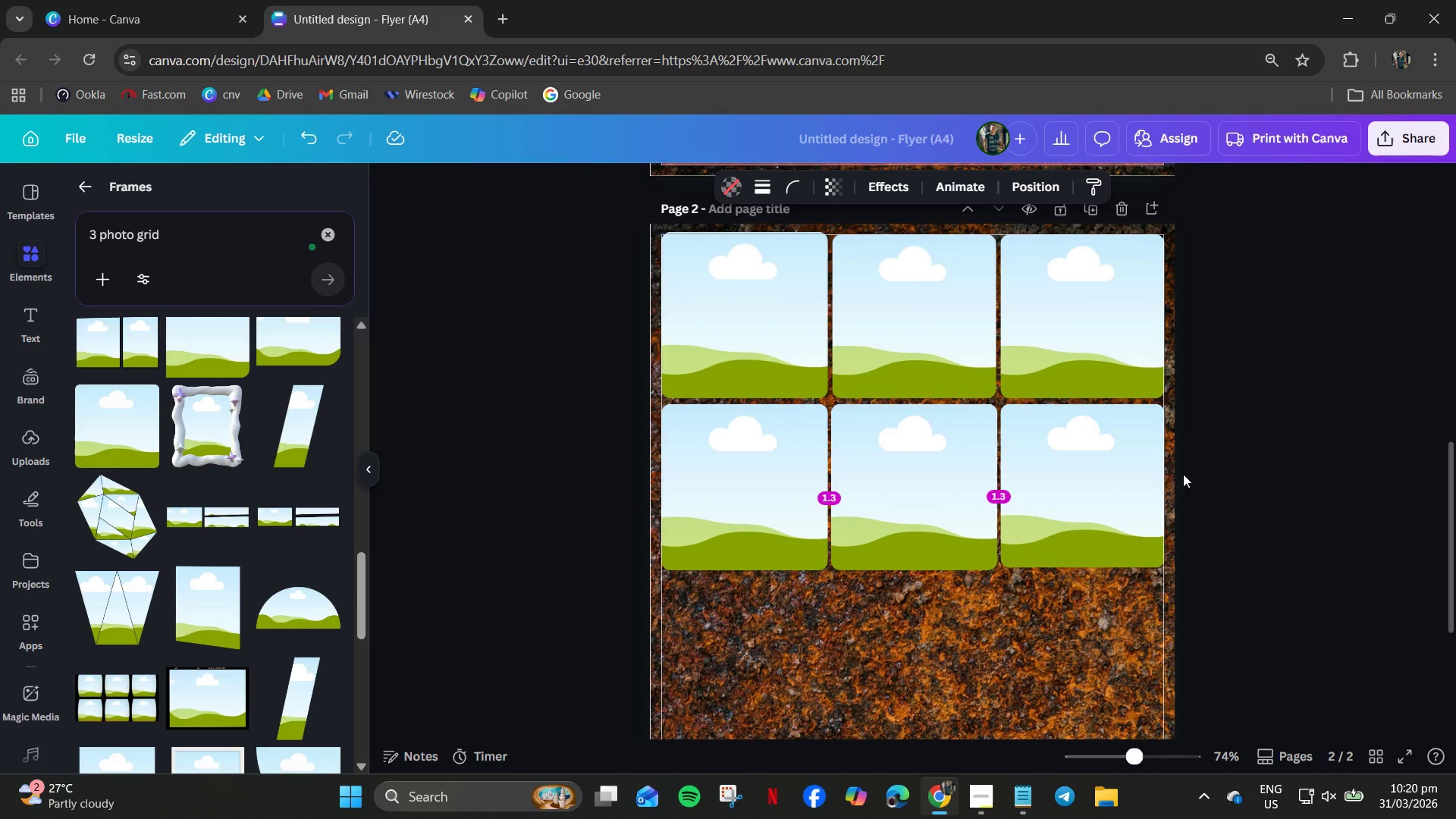 
left_click([1210, 472])
 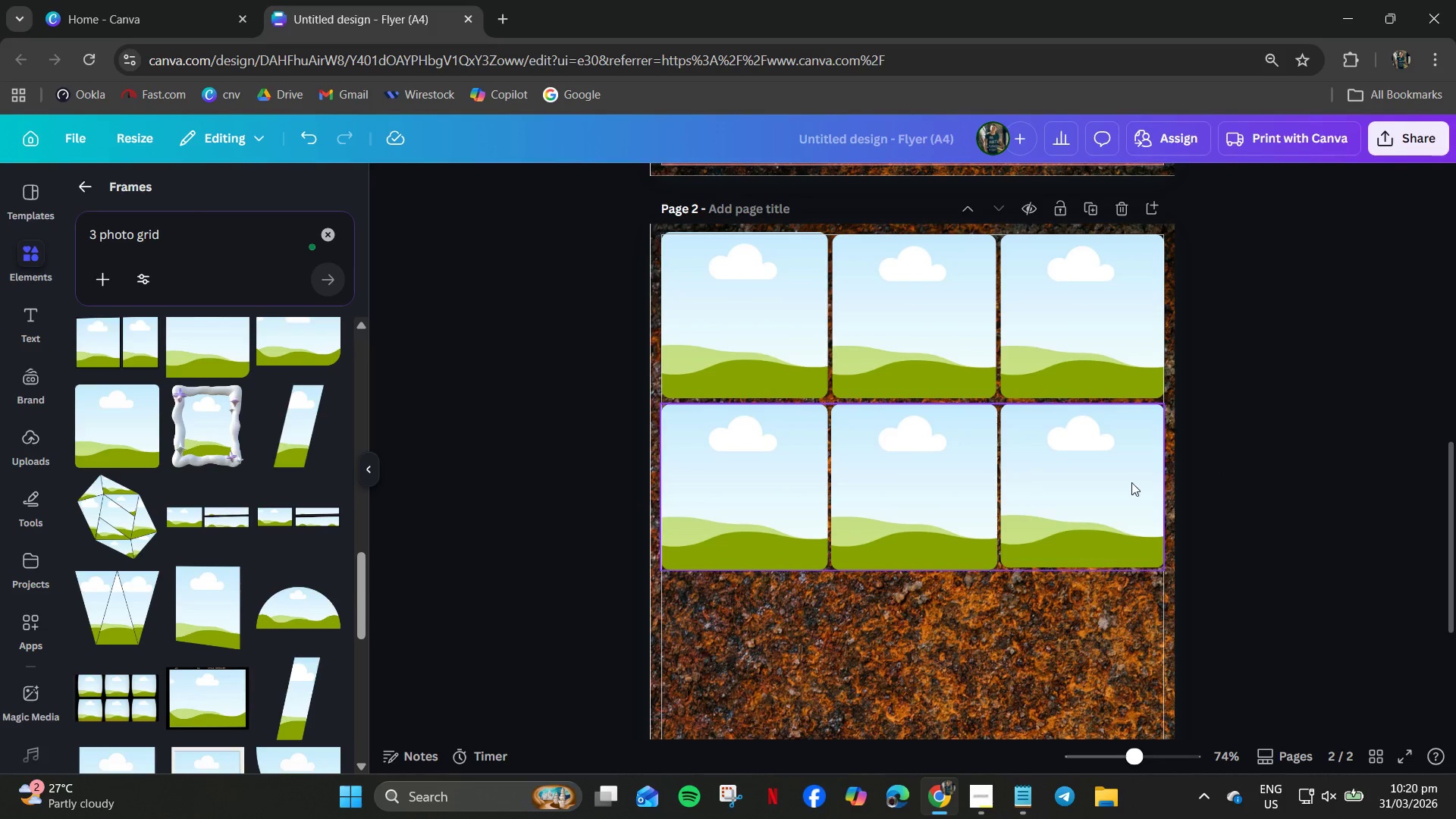 
left_click_drag(start_coordinate=[1257, 479], to_coordinate=[701, 471])
 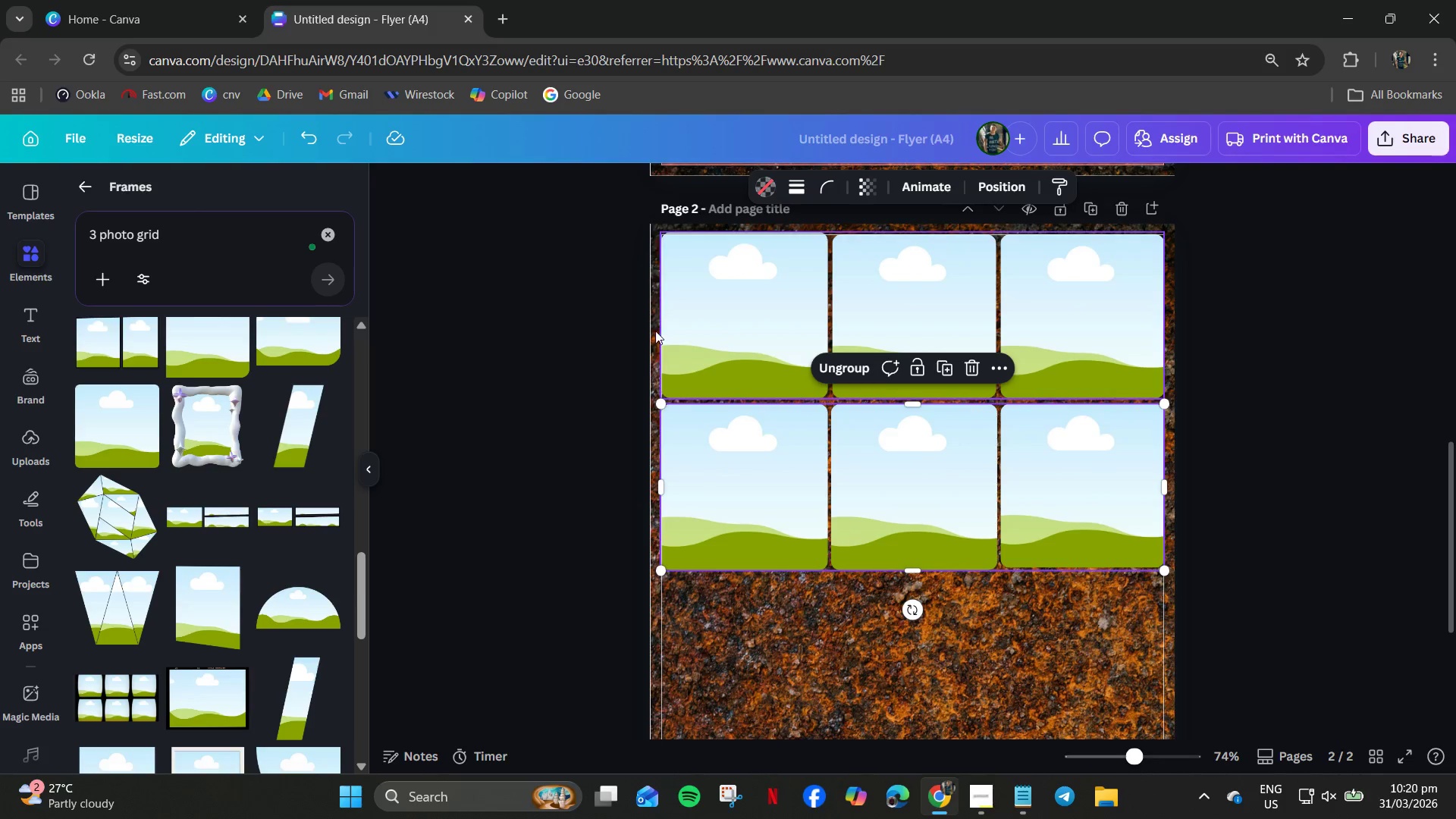 
left_click([574, 307])
 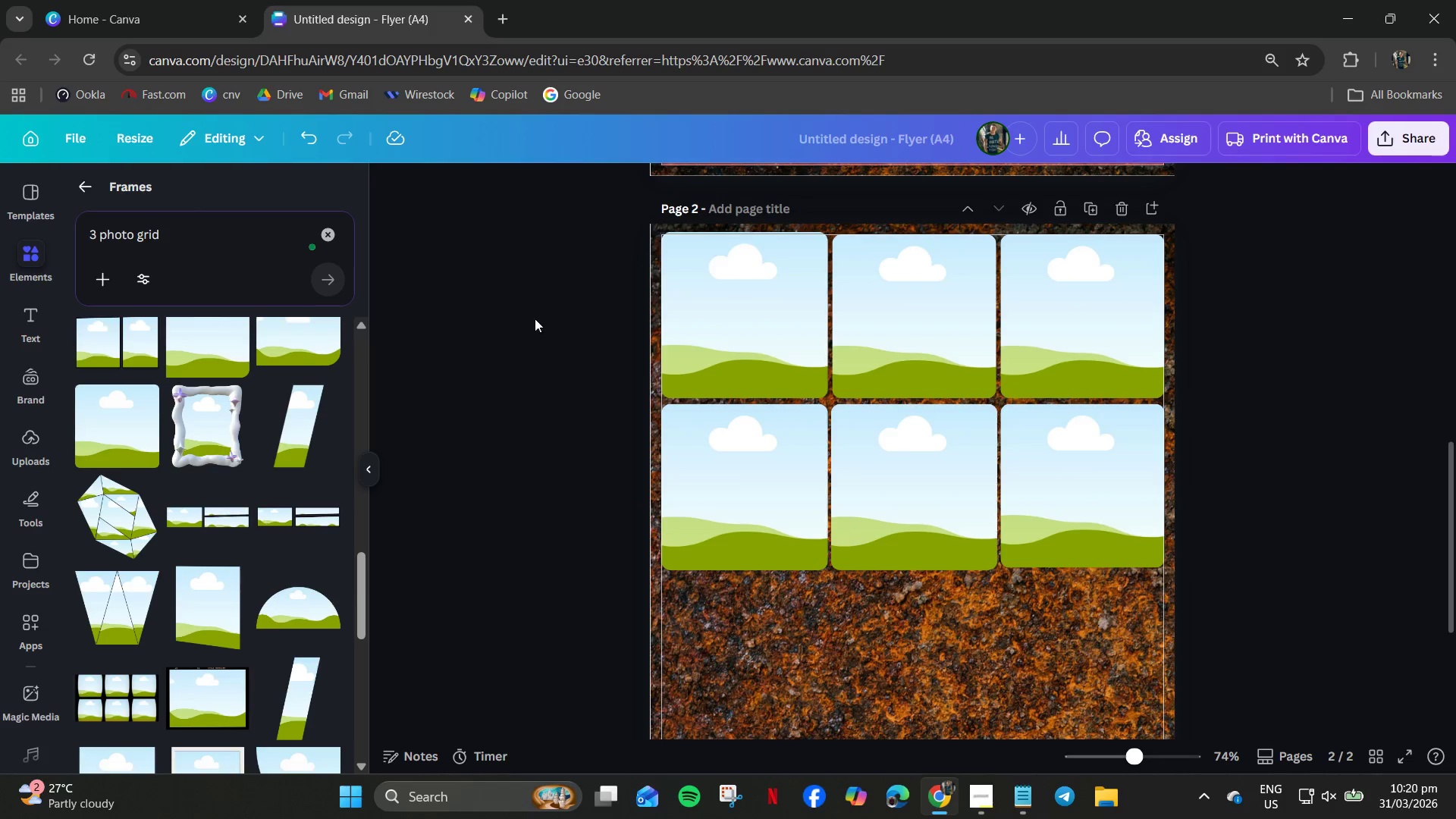 
left_click_drag(start_coordinate=[542, 322], to_coordinate=[1310, 342])
 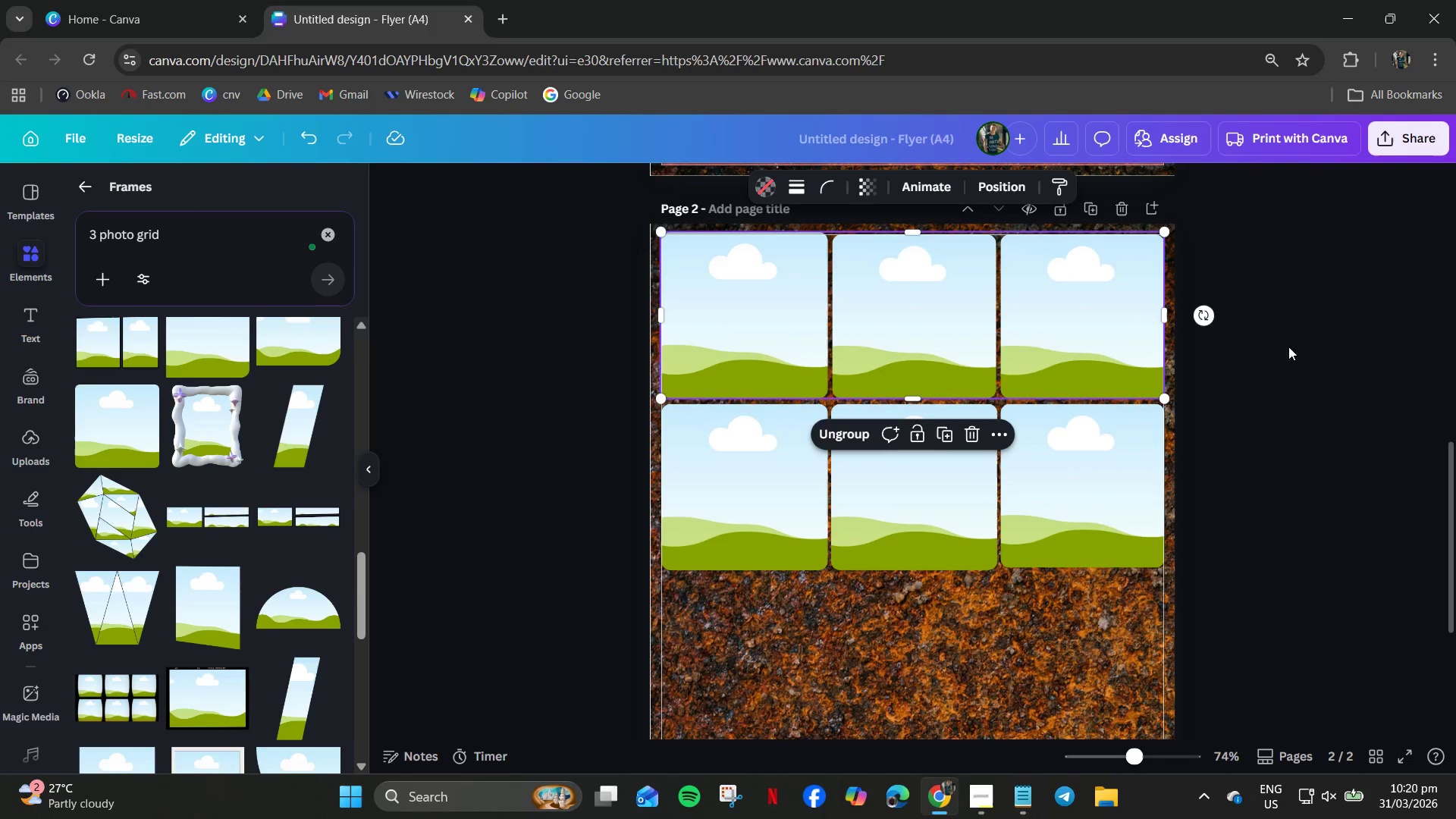 
key(Delete)
 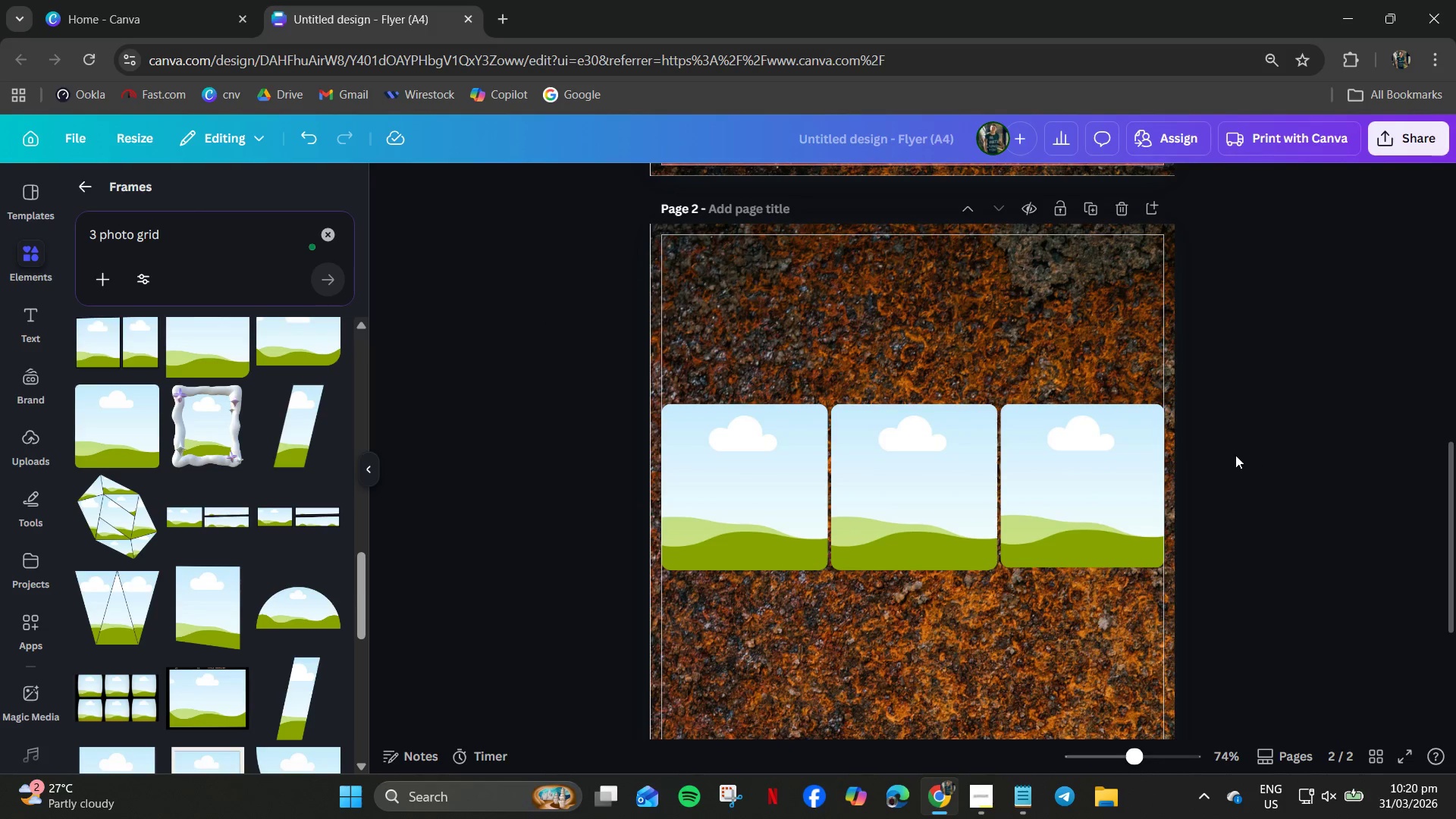 
left_click_drag(start_coordinate=[1247, 460], to_coordinate=[611, 468])
 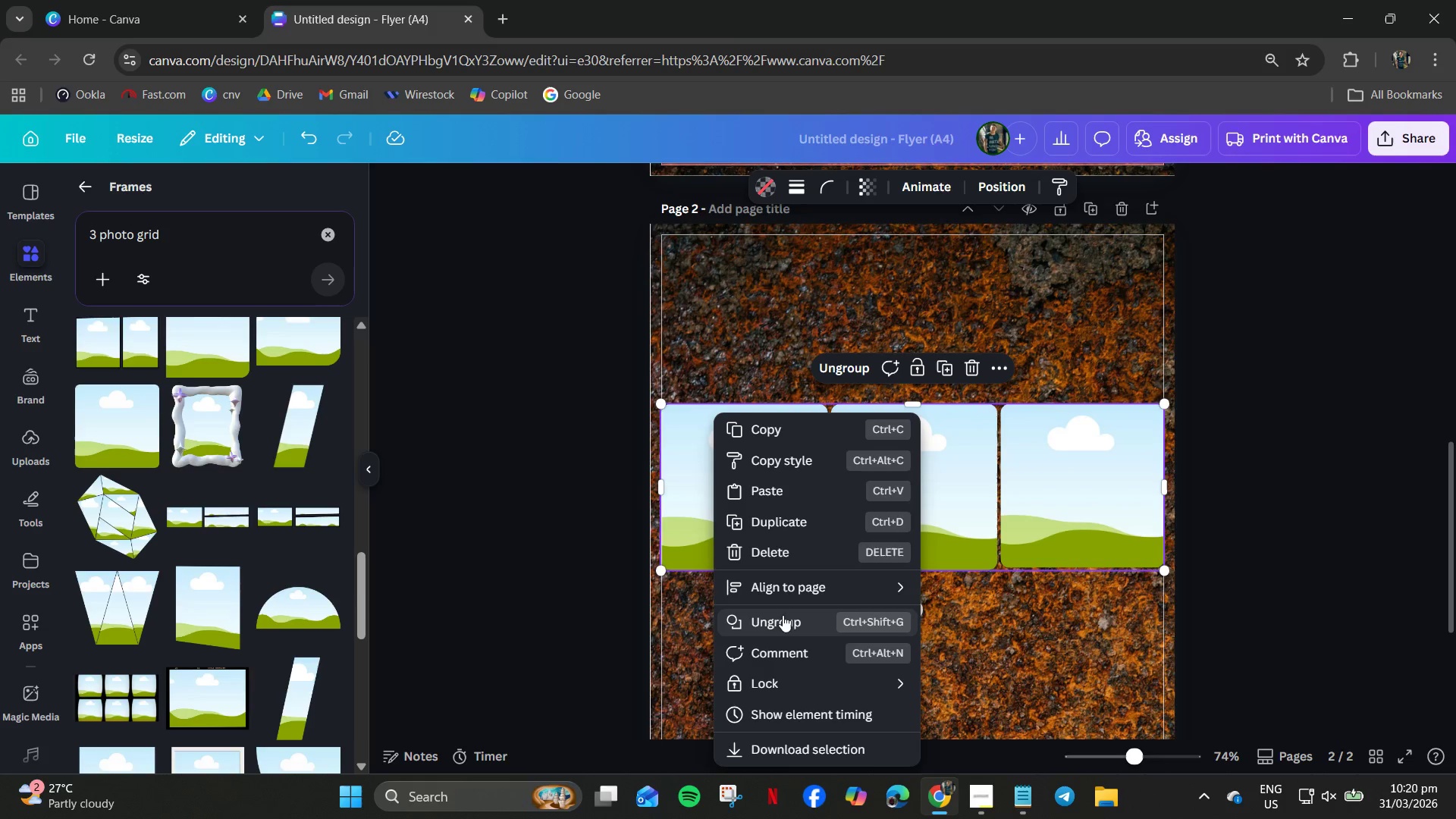 
left_click([765, 431])
 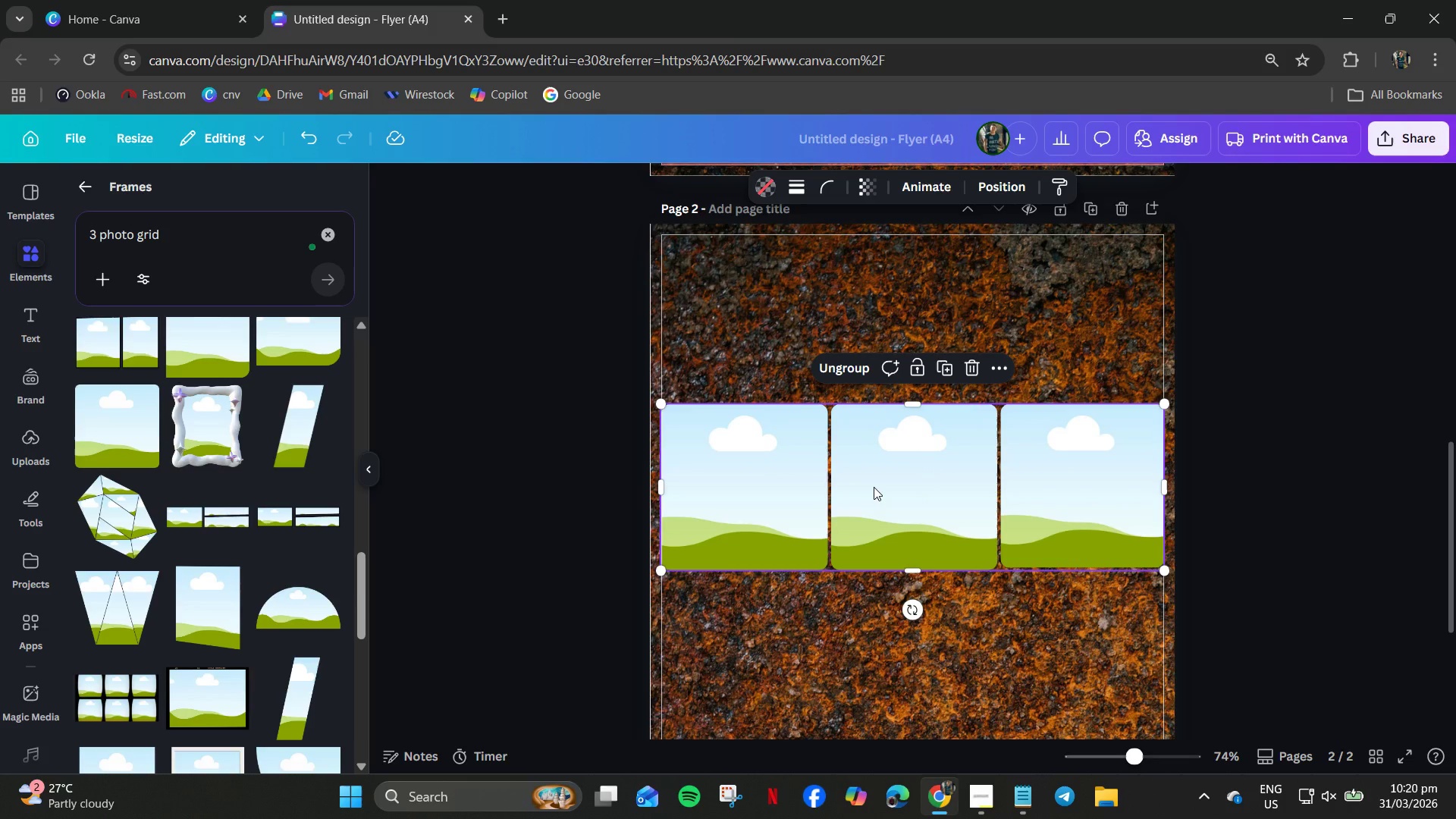 
key(Control+V)
 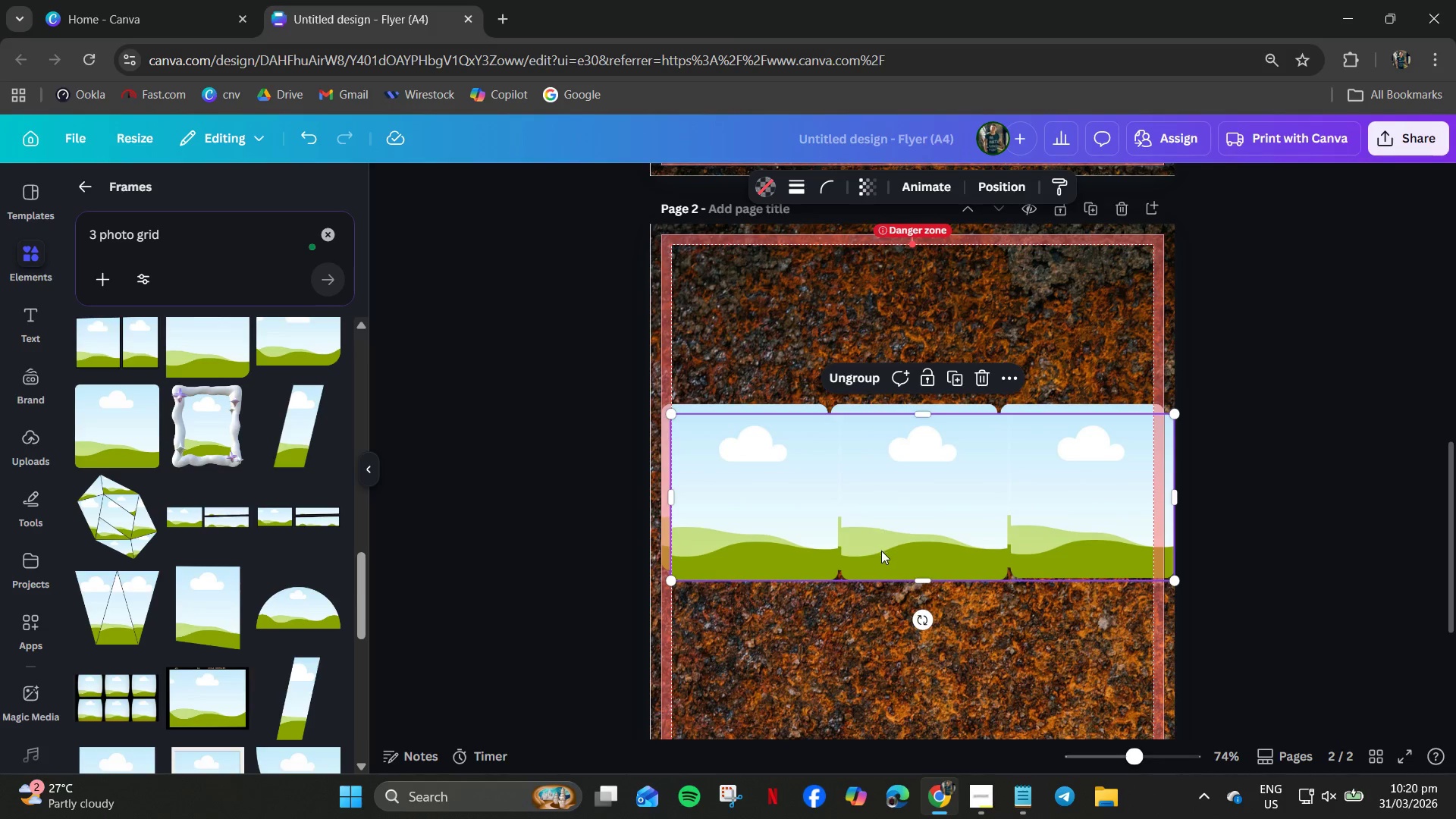 
left_click_drag(start_coordinate=[882, 551], to_coordinate=[870, 368])
 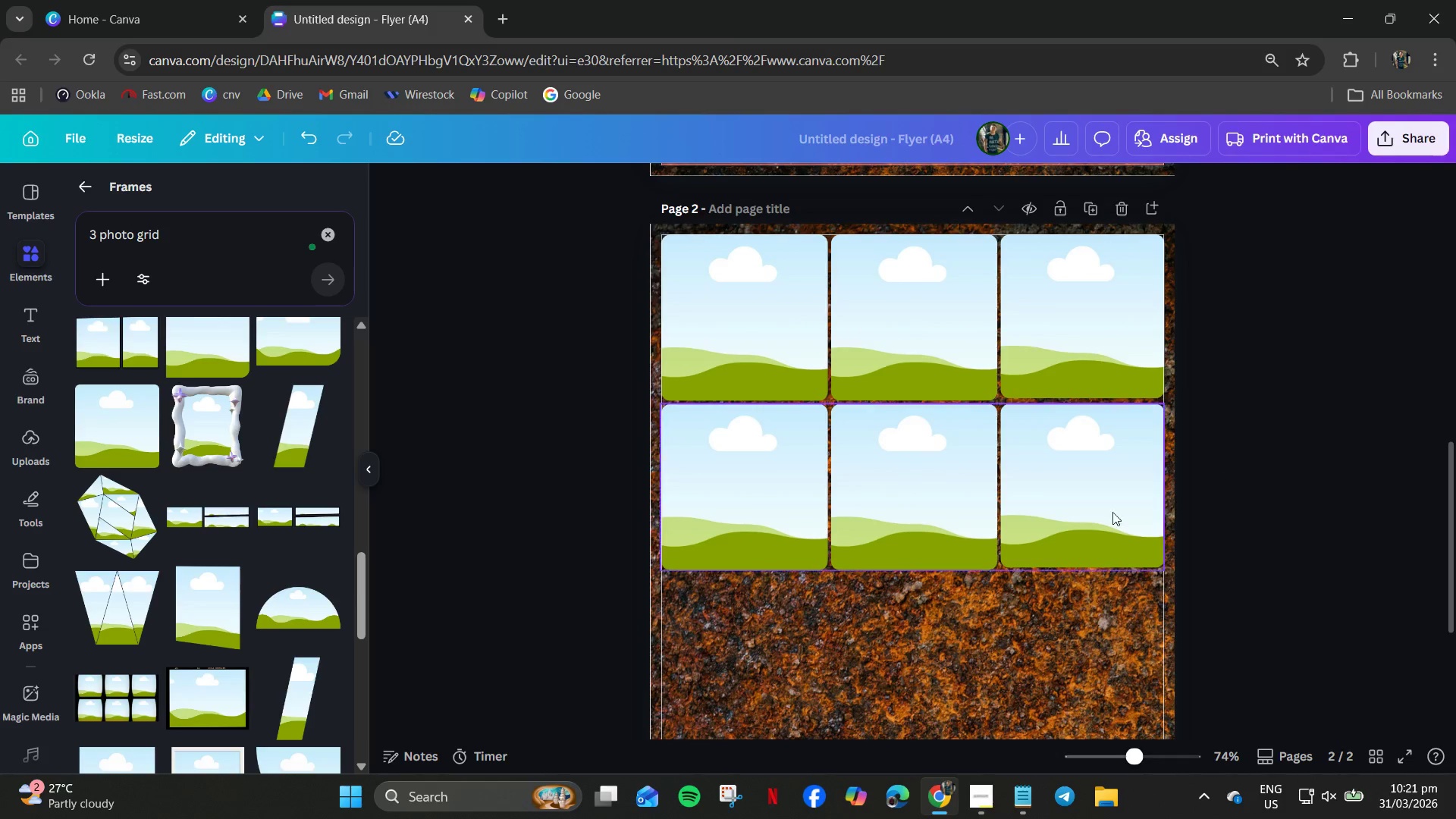 
left_click([1081, 519])
 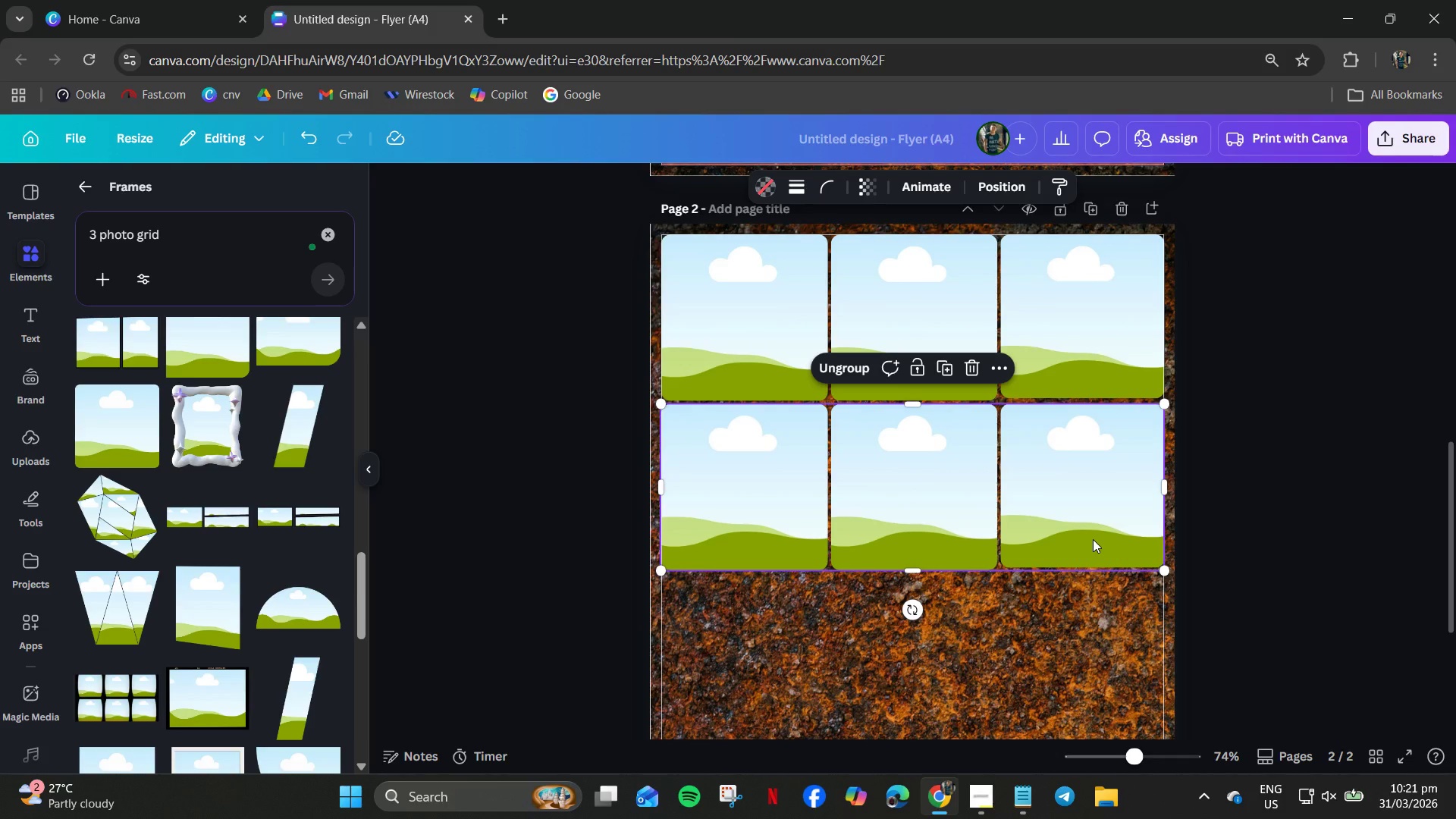 
key(ArrowUp)
 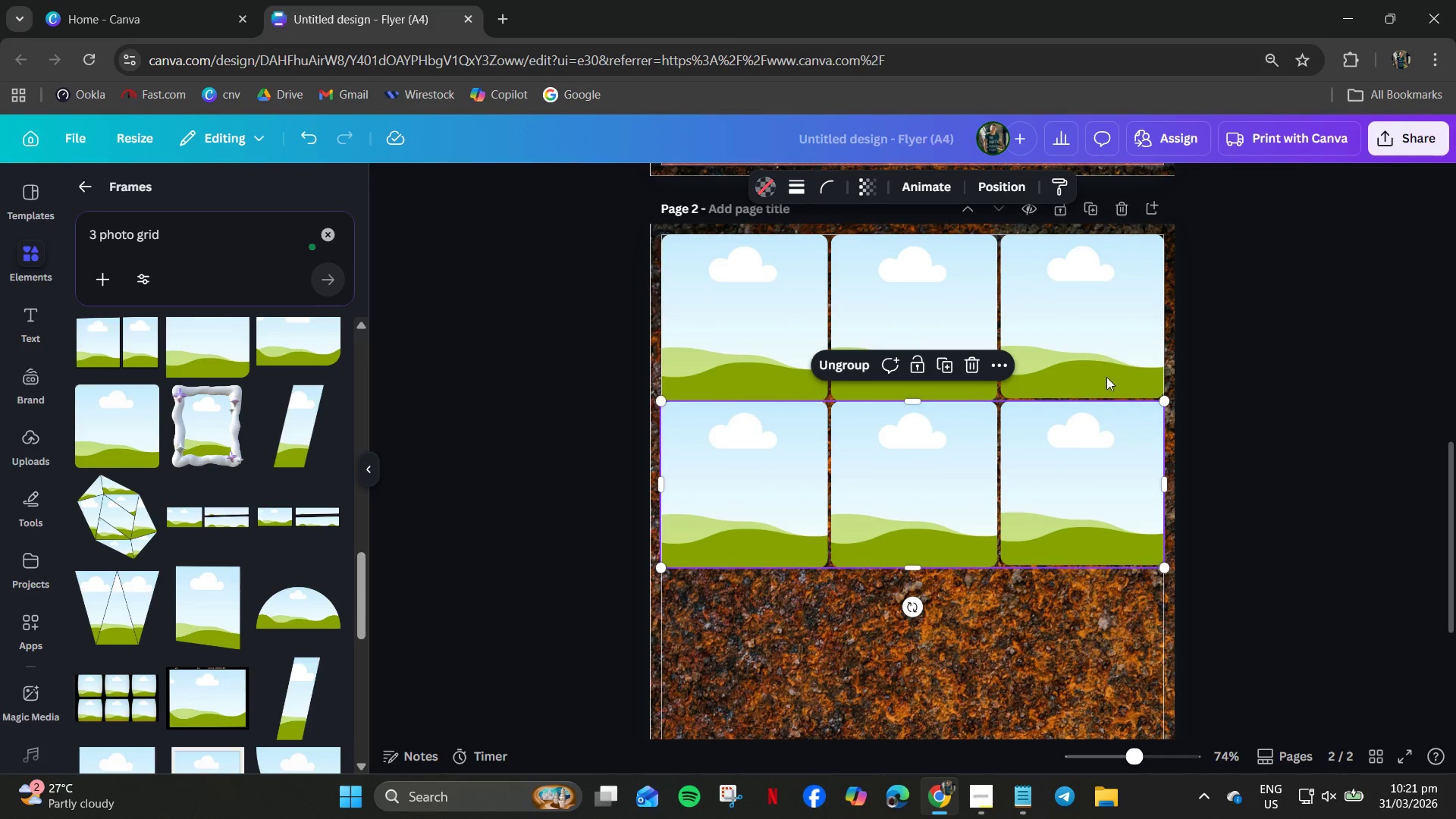 
double_click([1084, 353])
 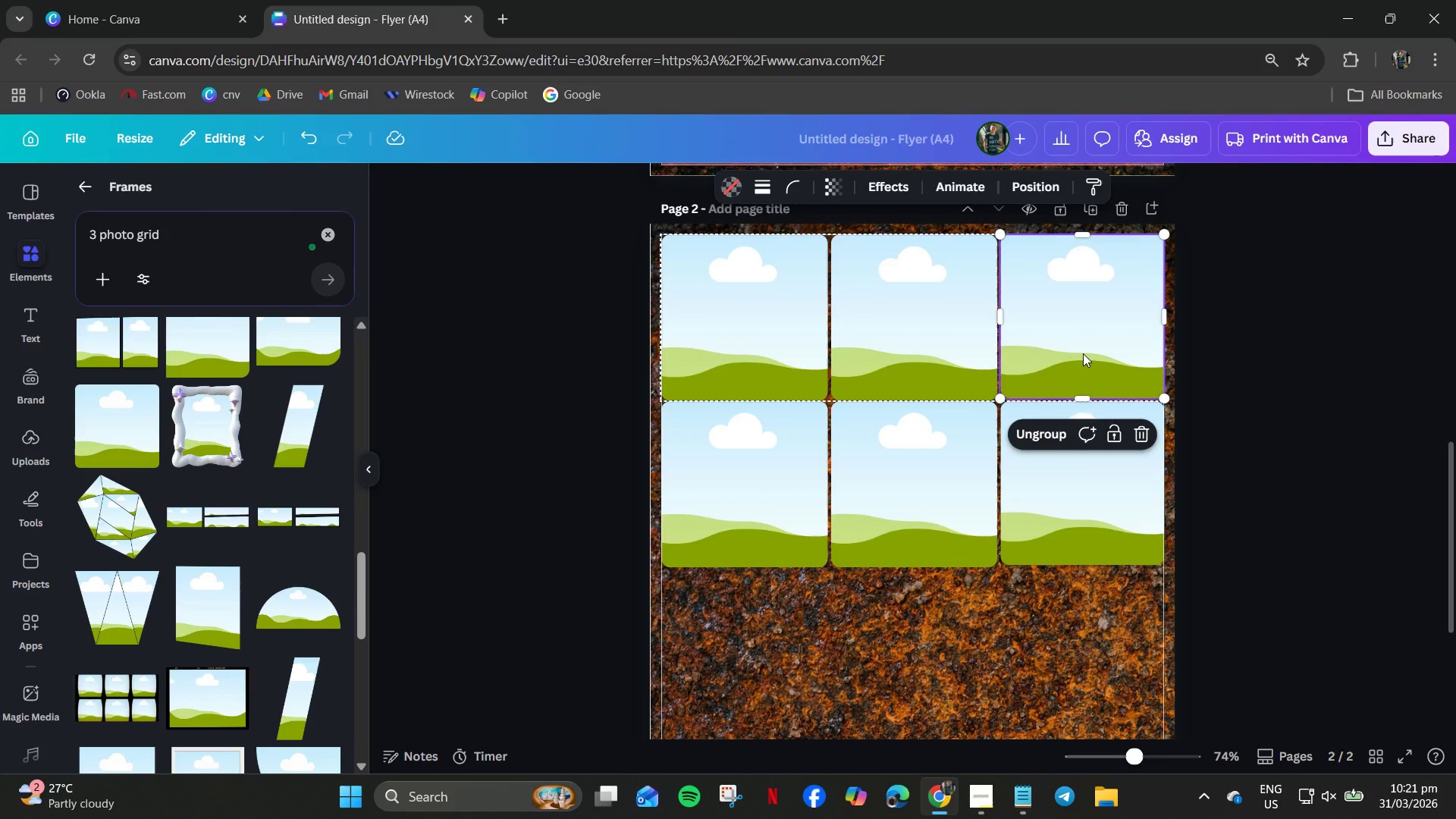 
key(ArrowDown)
 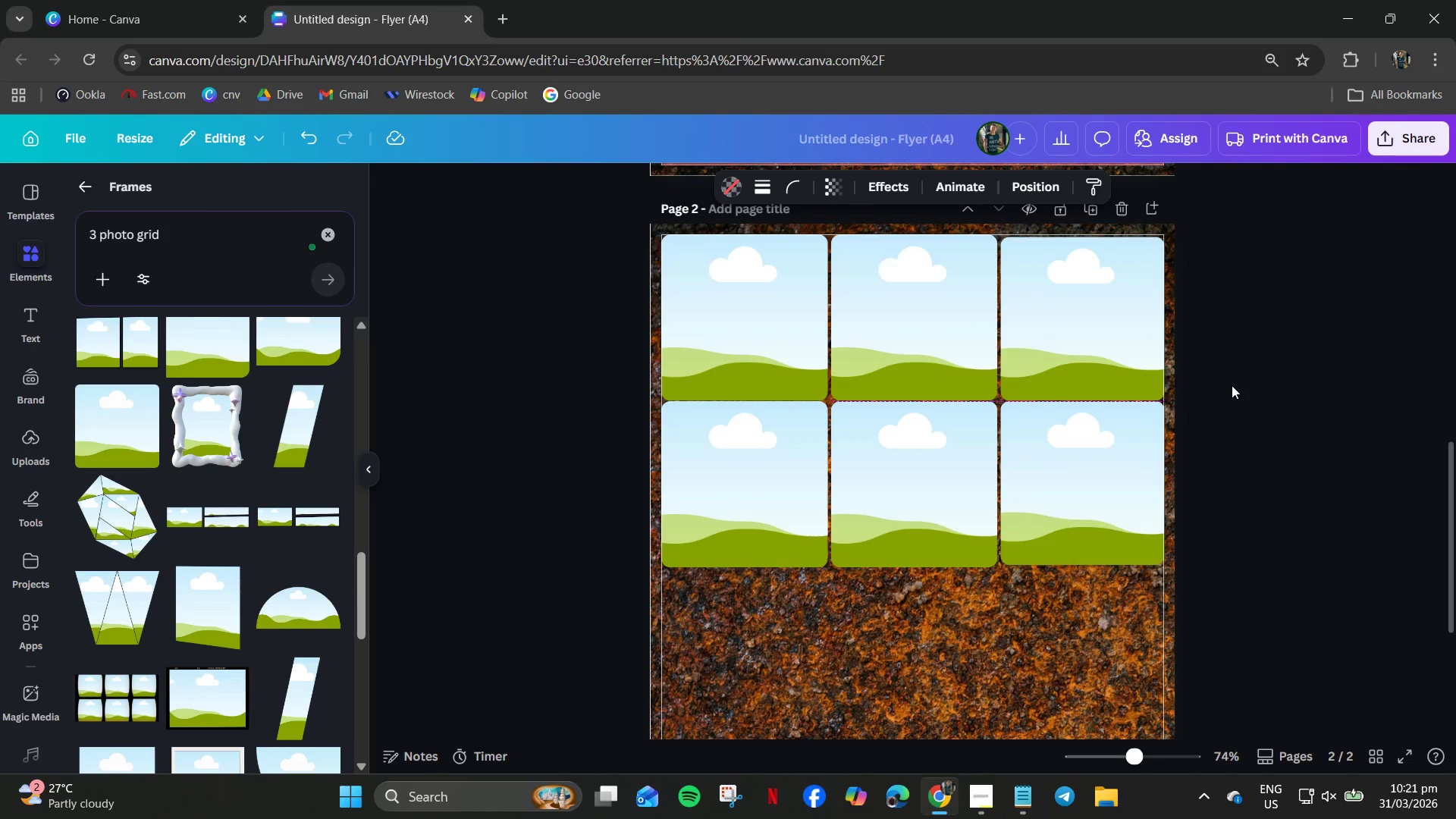 
left_click([1251, 385])
 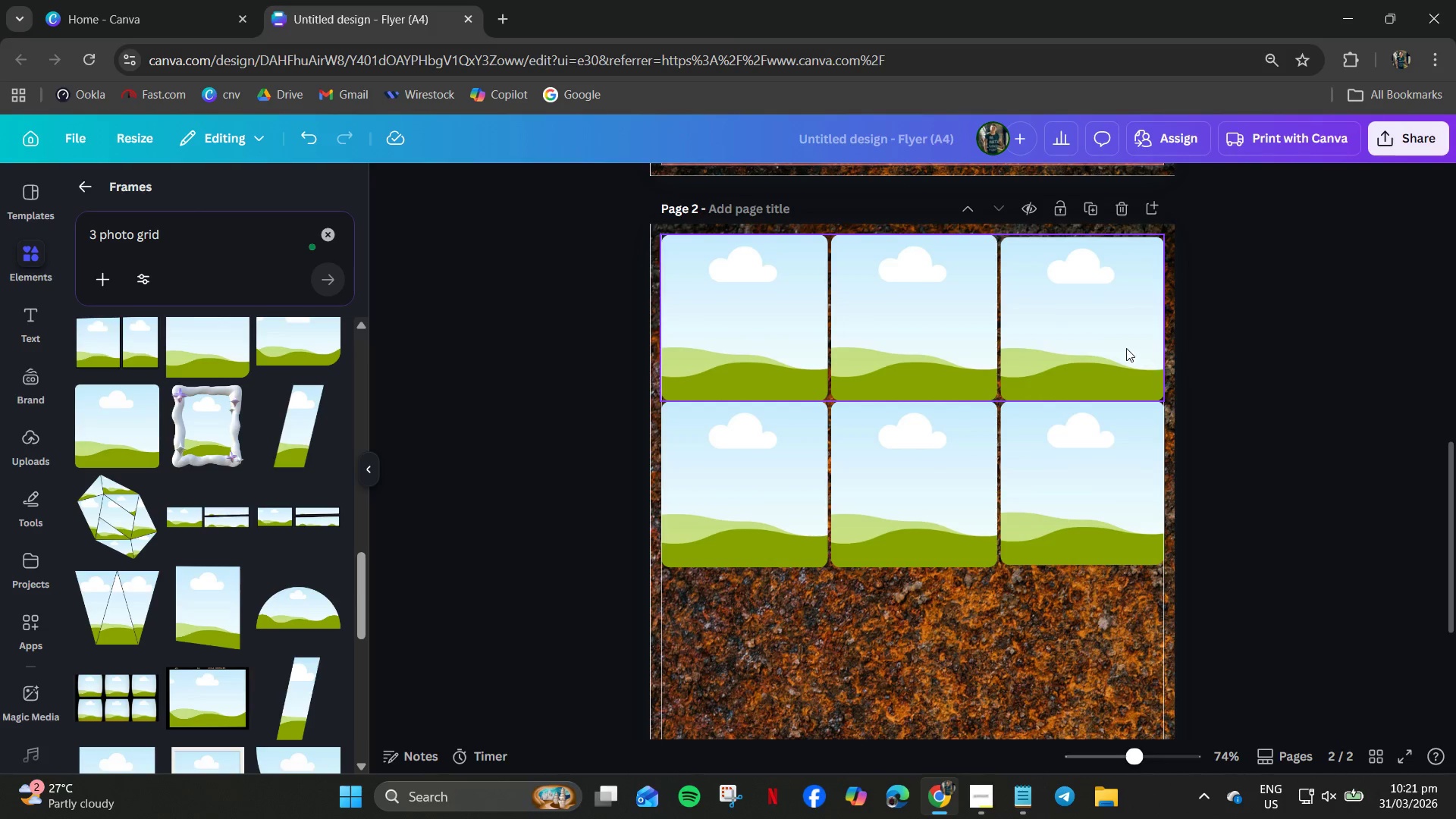 
left_click([1098, 329])
 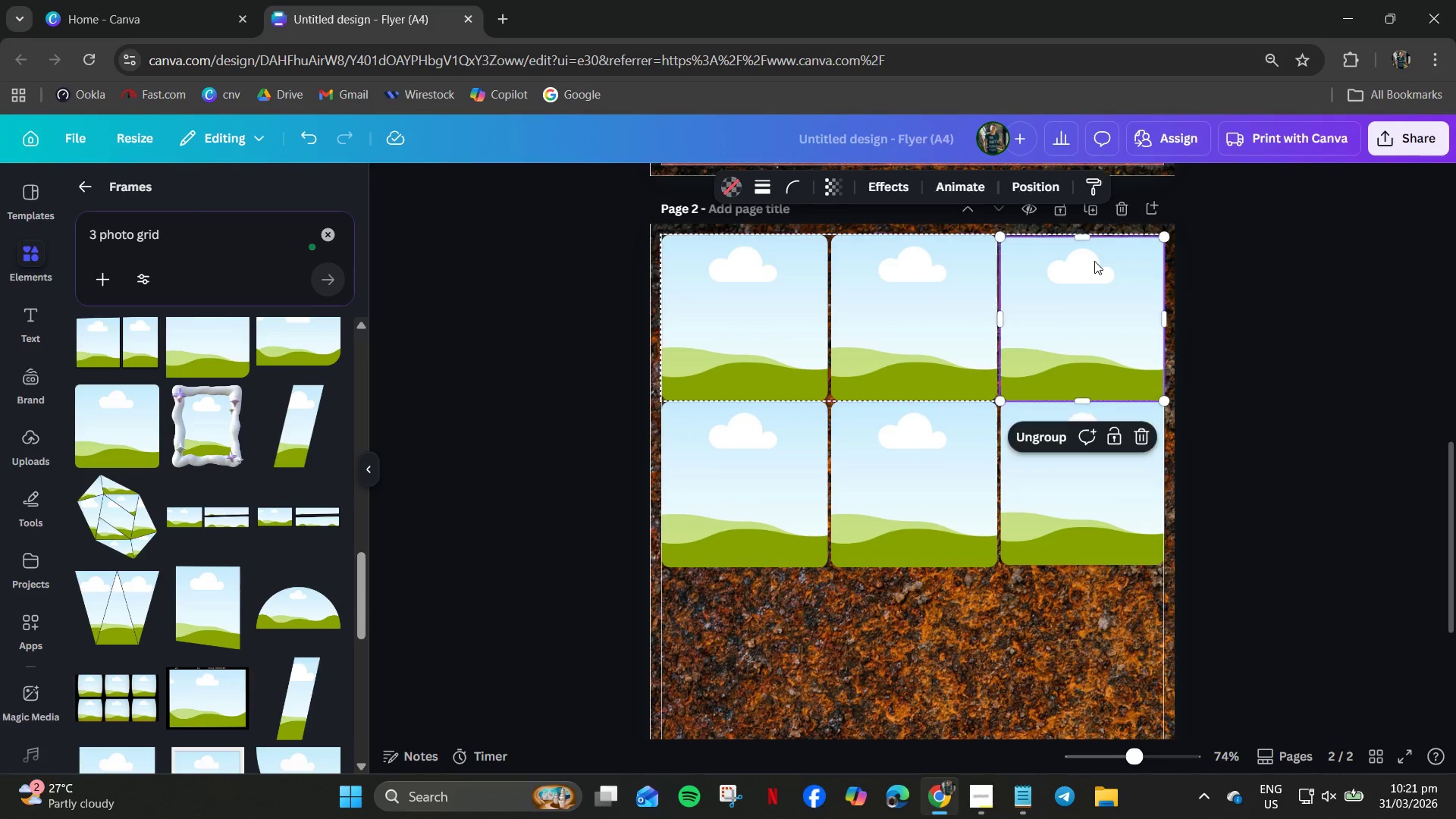 
double_click([1094, 261])
 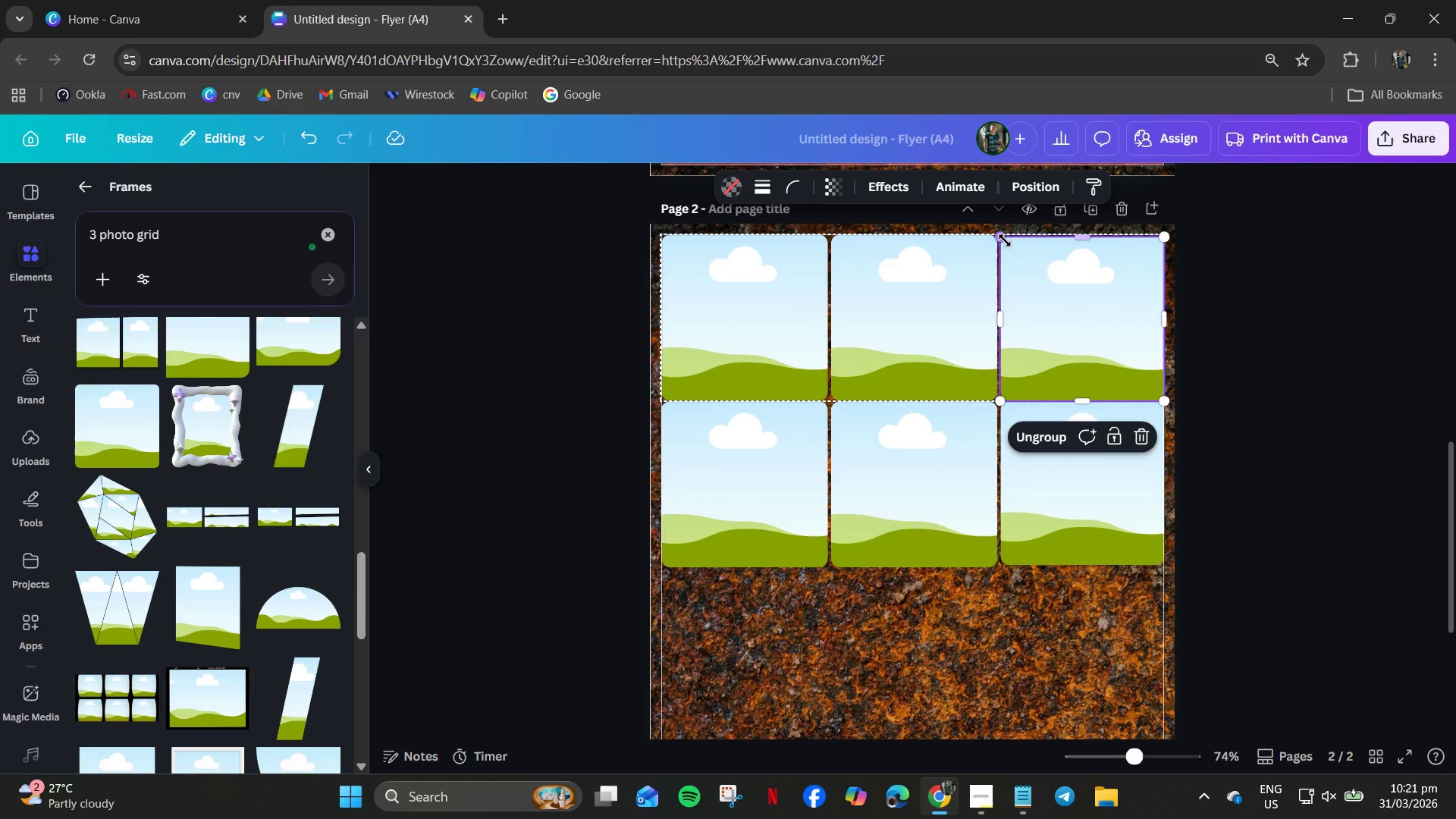 
left_click_drag(start_coordinate=[1003, 239], to_coordinate=[1006, 234])
 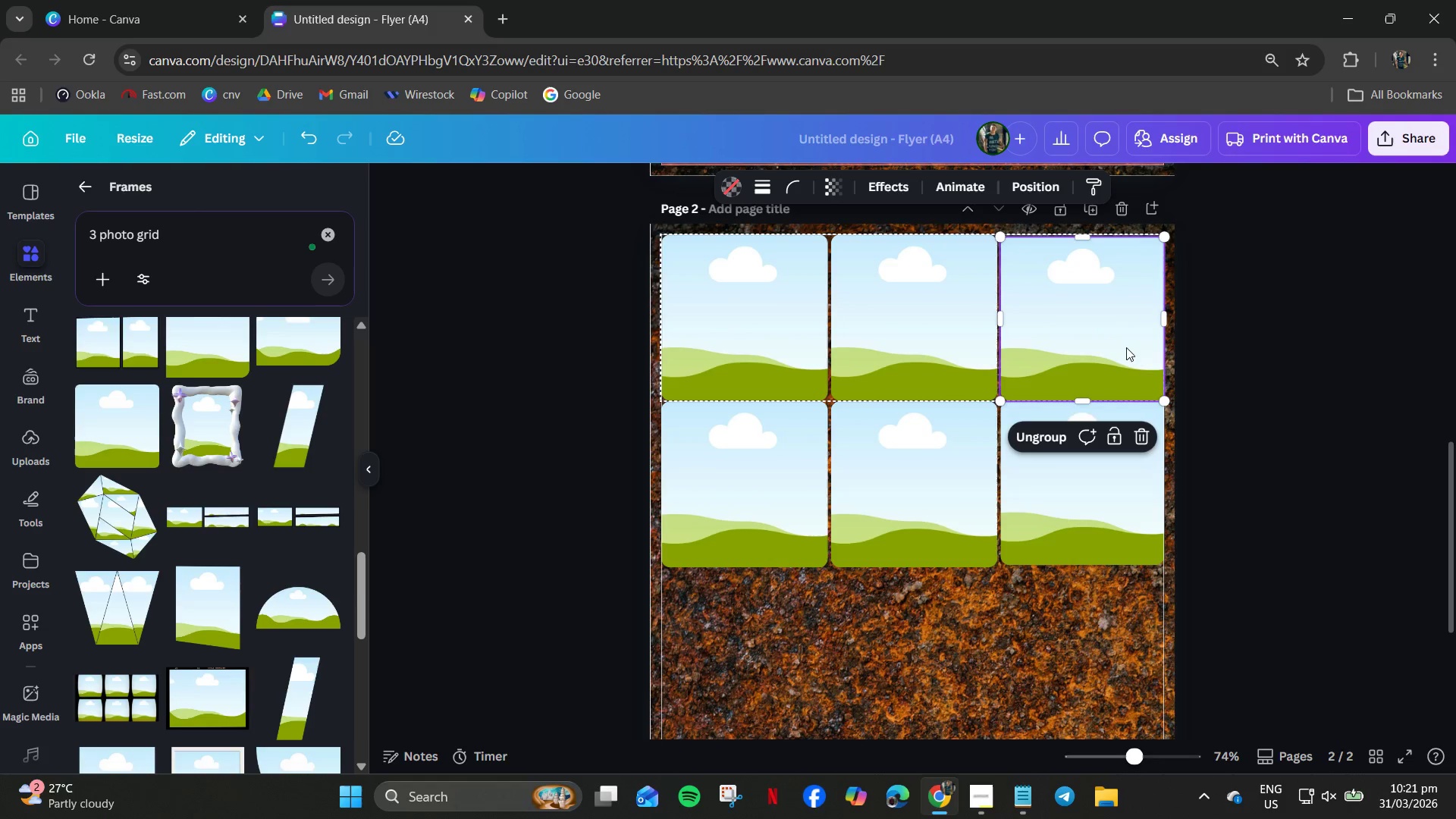 
hold_key(key=ControlLeft, duration=0.78)
scroll: coordinate [1213, 382], scroll_direction: up, amount: 3.0
 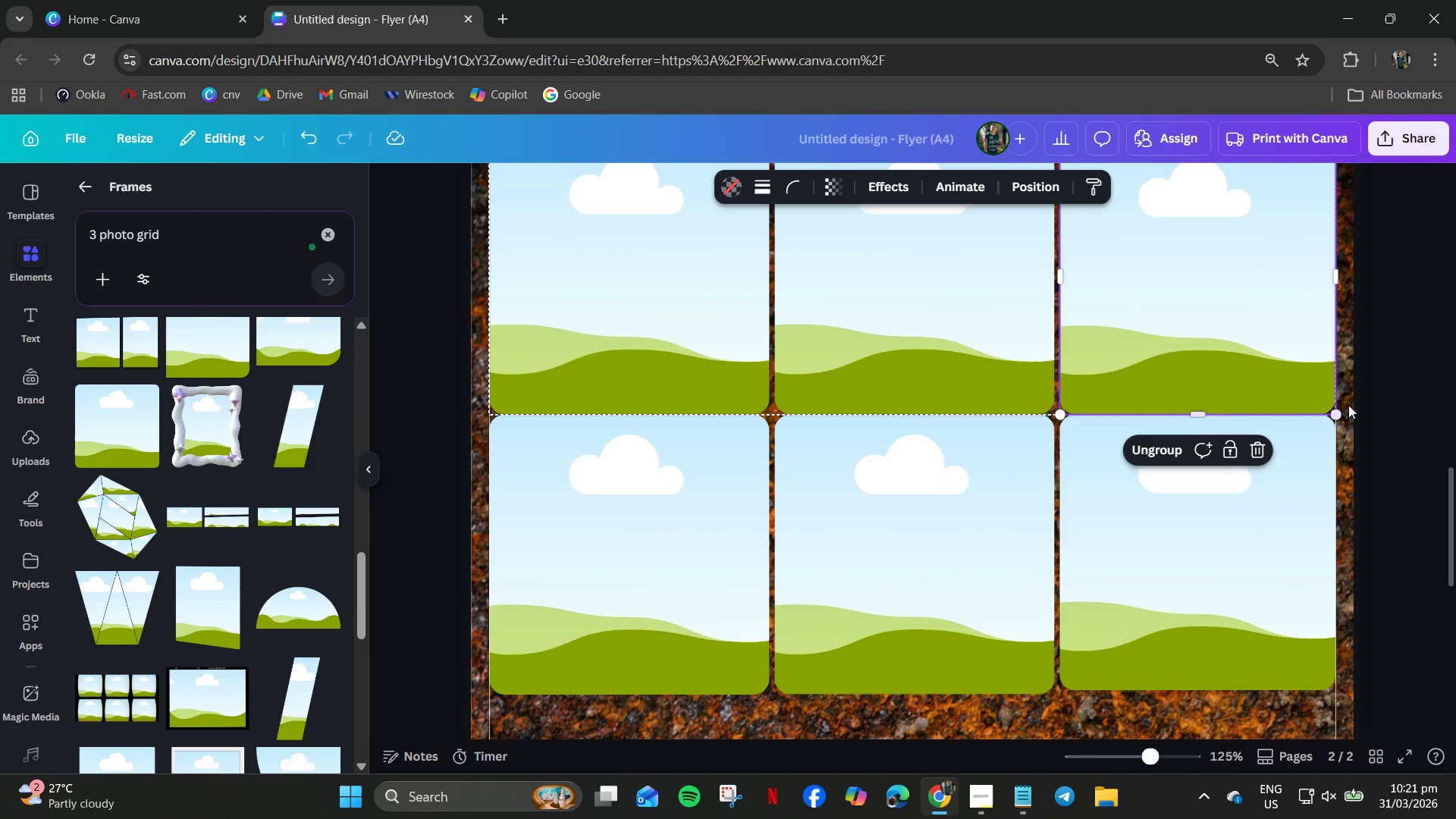 
left_click([1395, 378])
 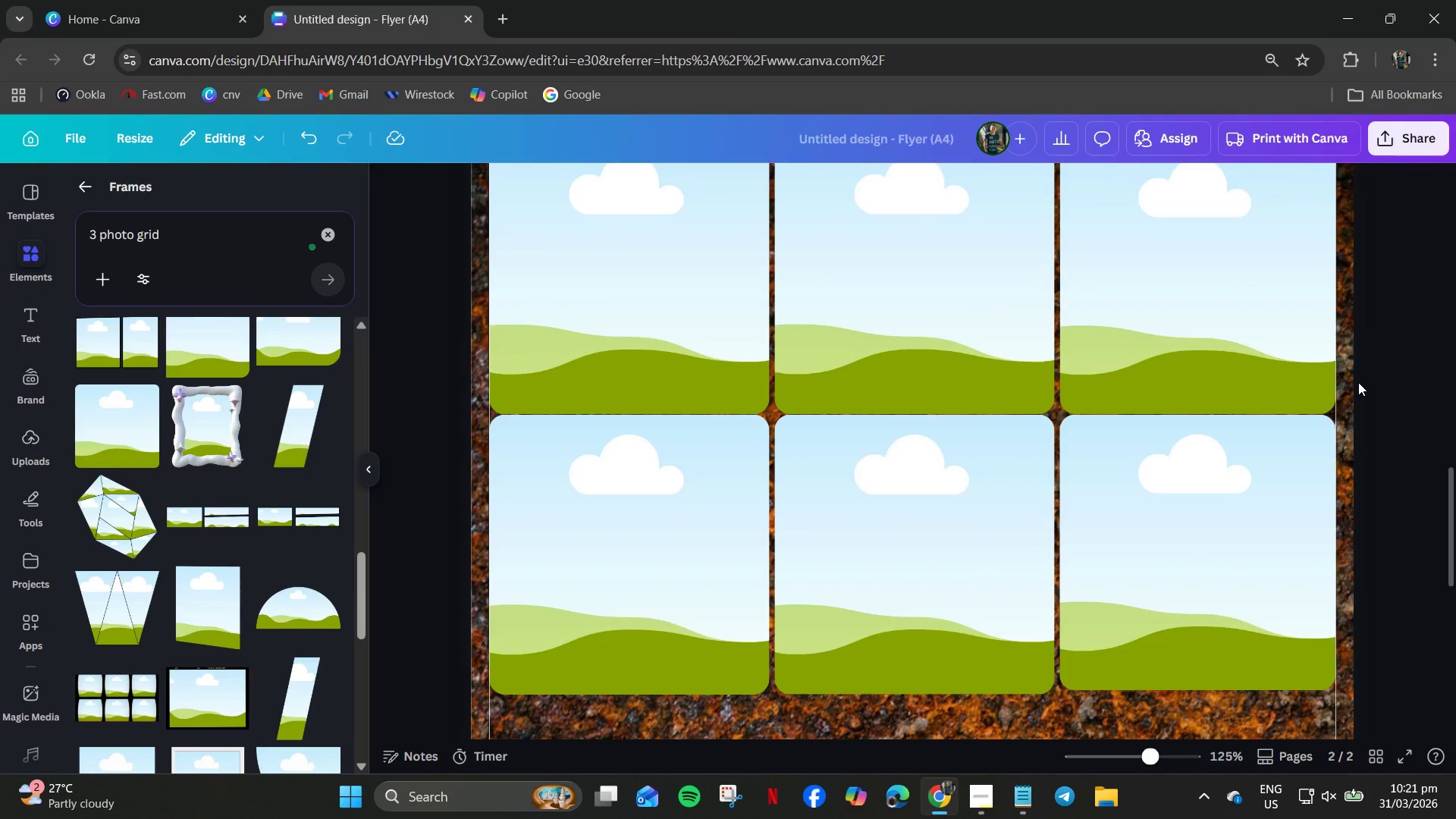 
scroll: coordinate [1358, 382], scroll_direction: up, amount: 3.0
 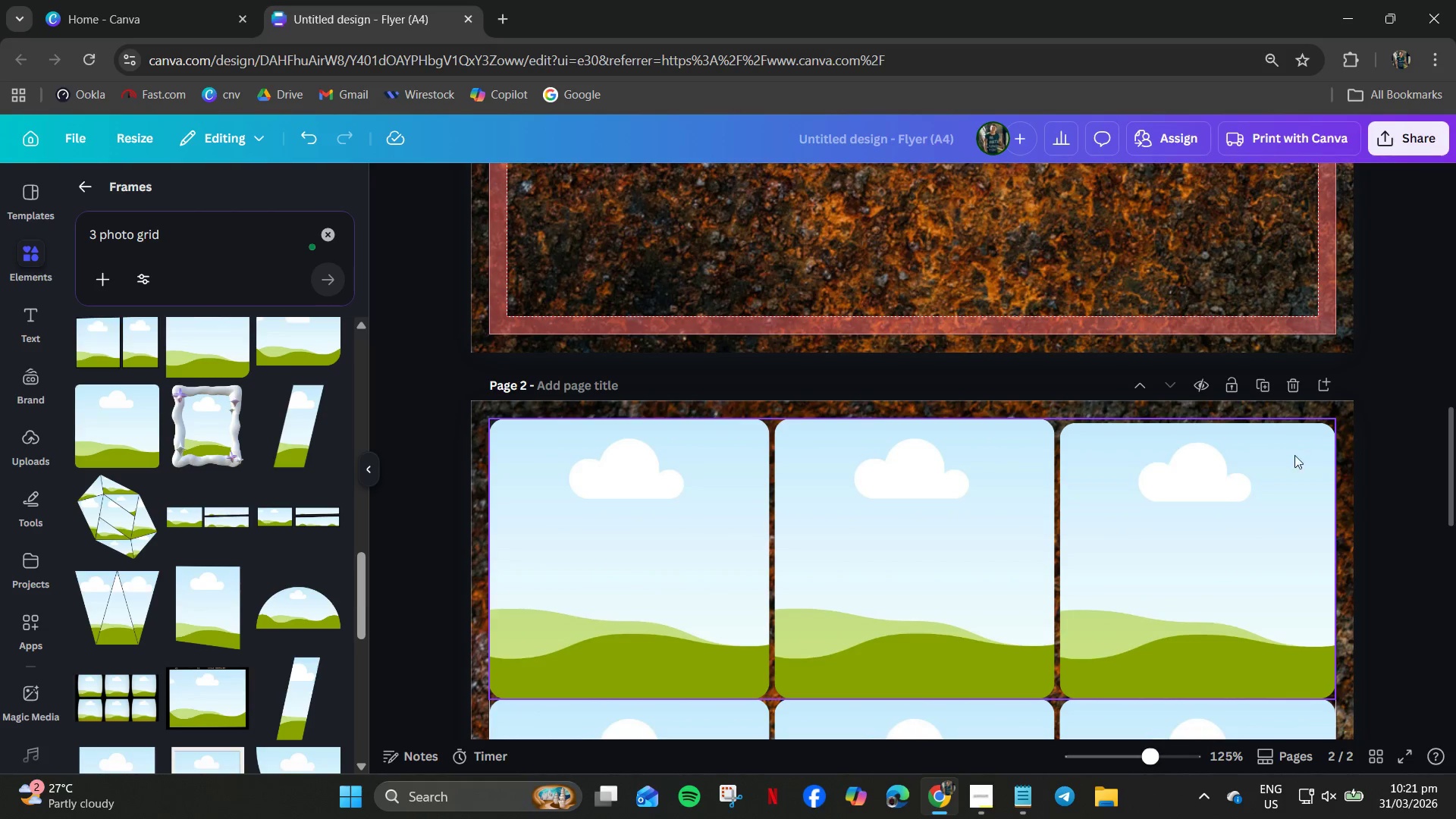 
left_click([1279, 463])
 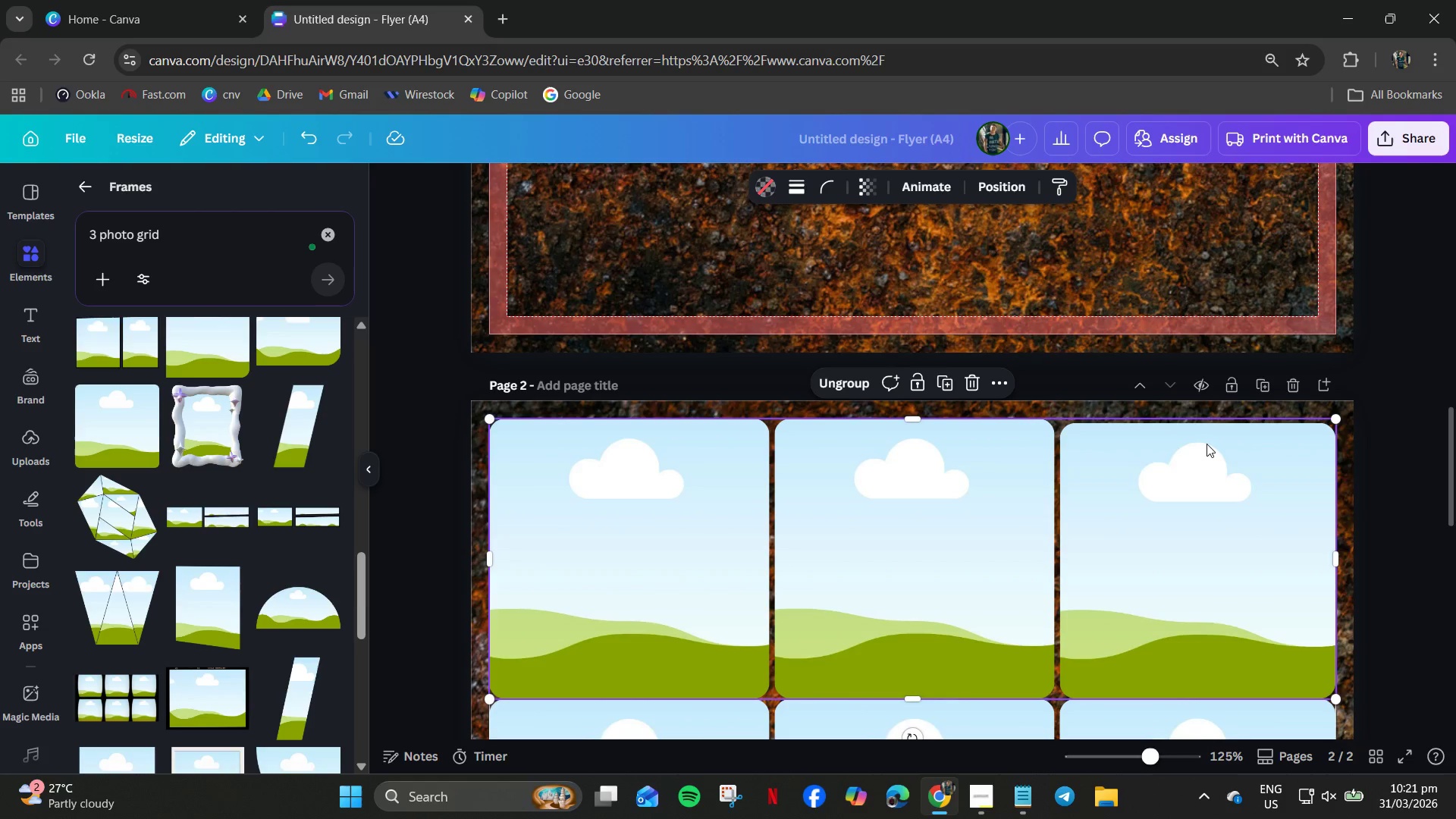 
double_click([1207, 444])
 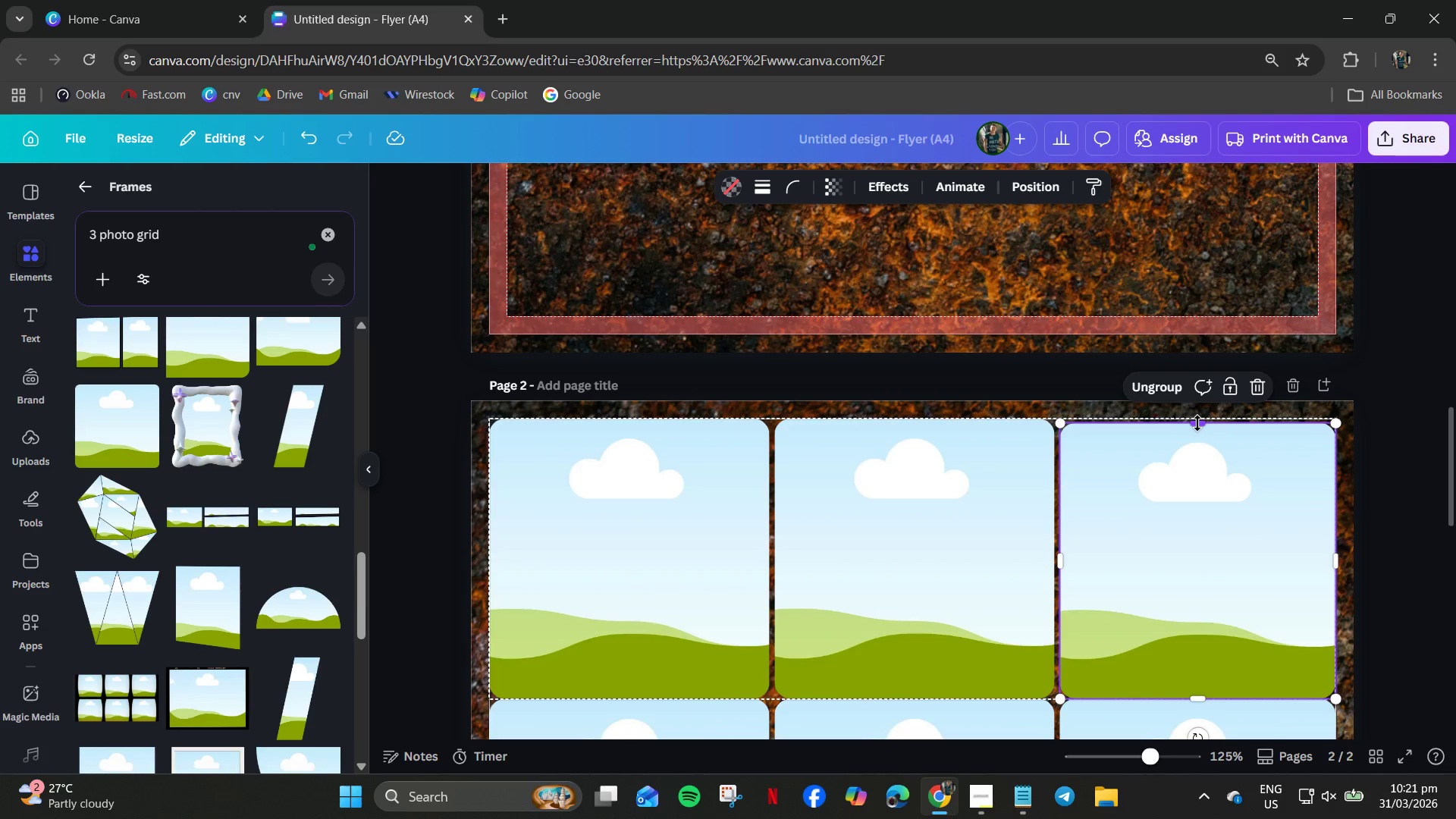 
left_click_drag(start_coordinate=[1197, 423], to_coordinate=[1197, 418])
 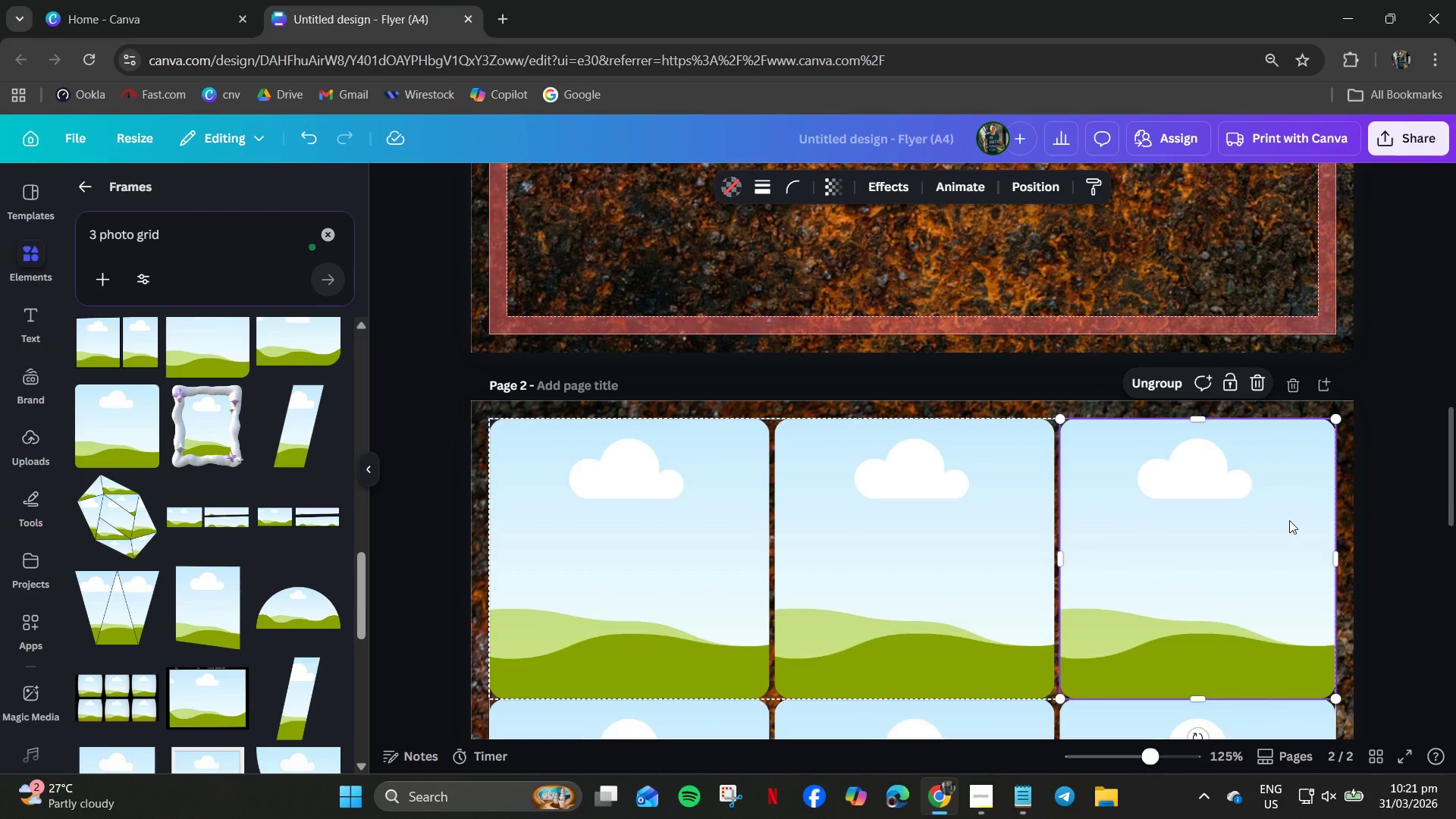 
scroll: coordinate [1289, 520], scroll_direction: down, amount: 2.0
 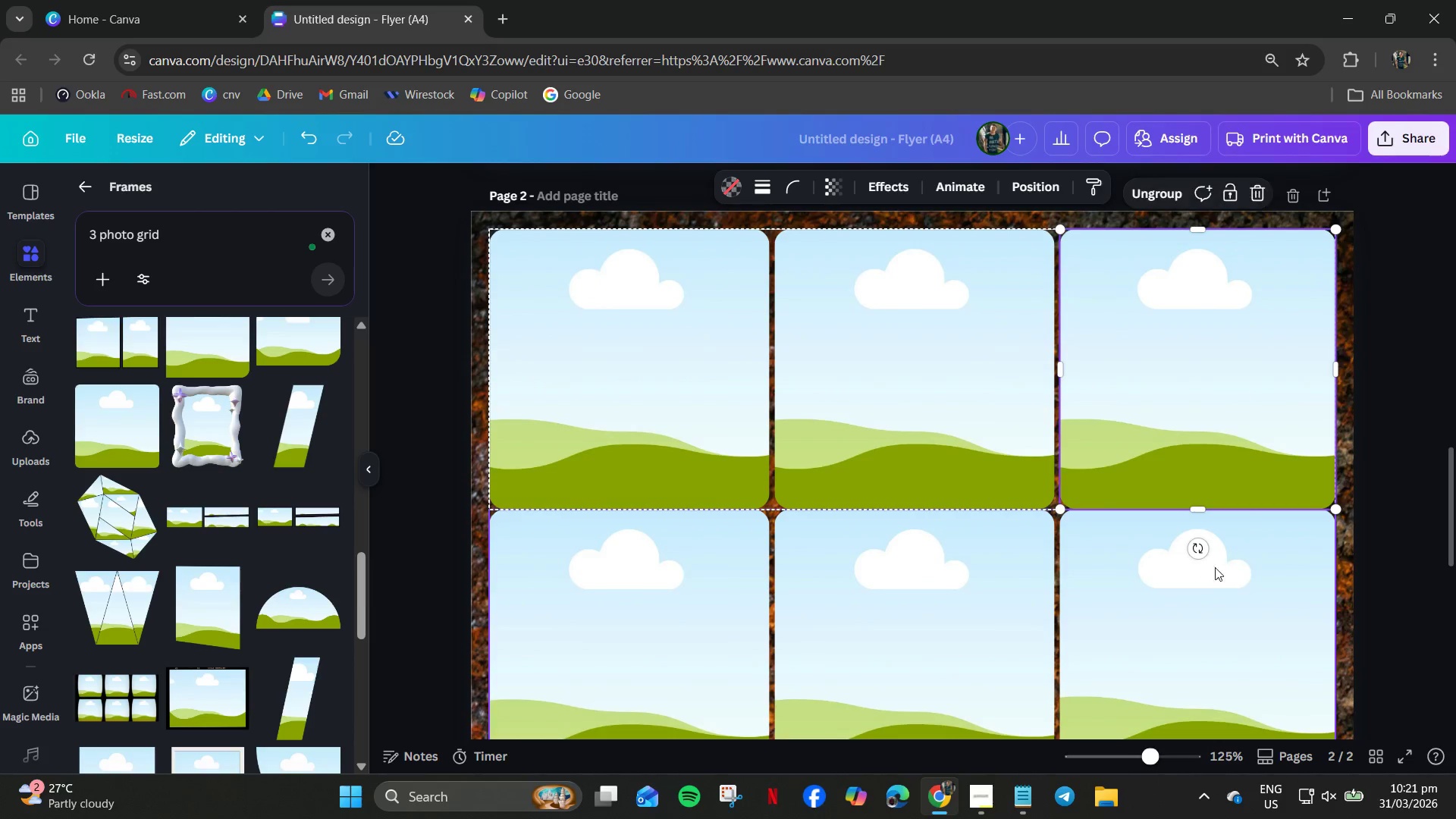 
left_click([1212, 570])
 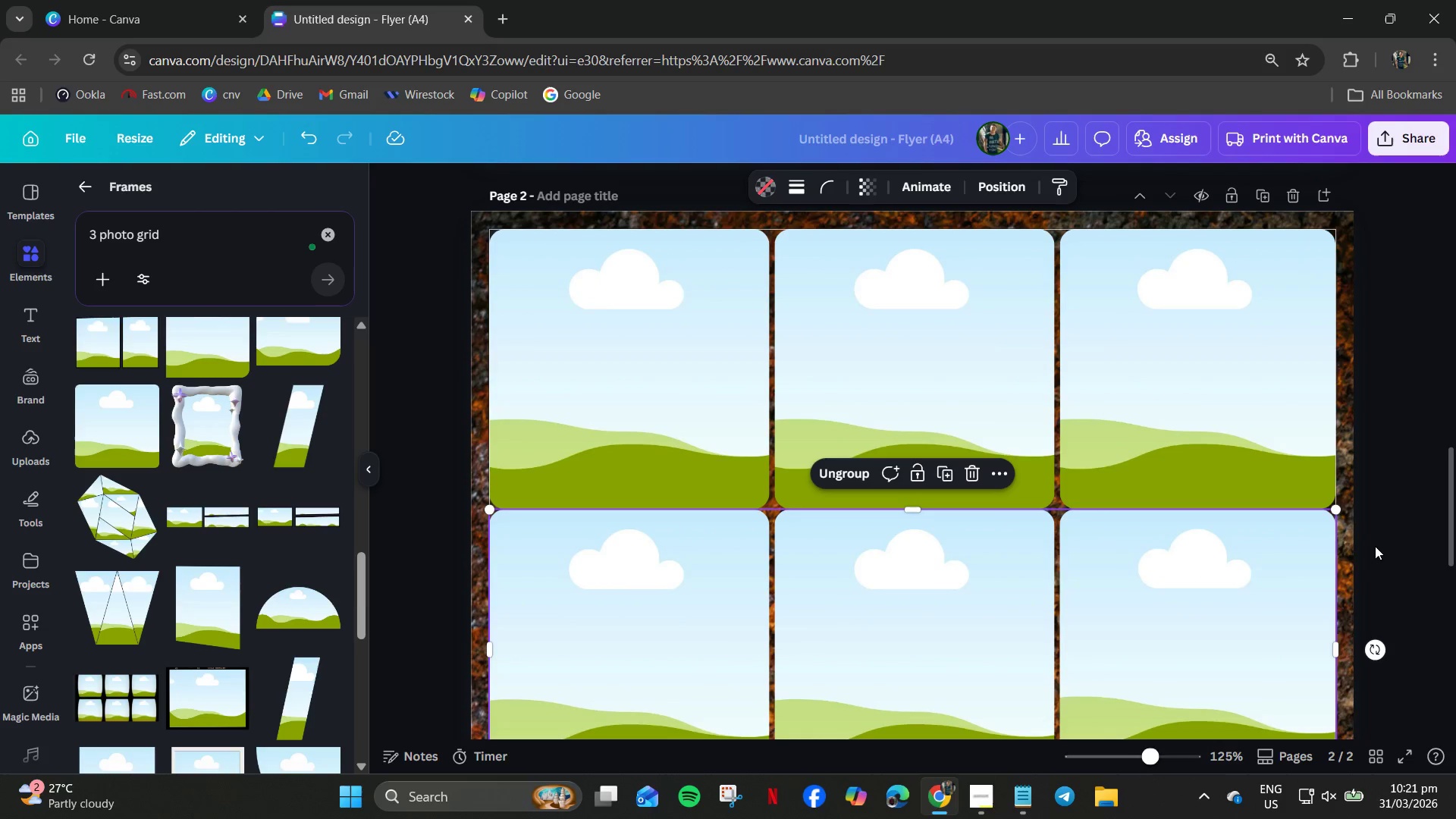 
left_click([1384, 540])
 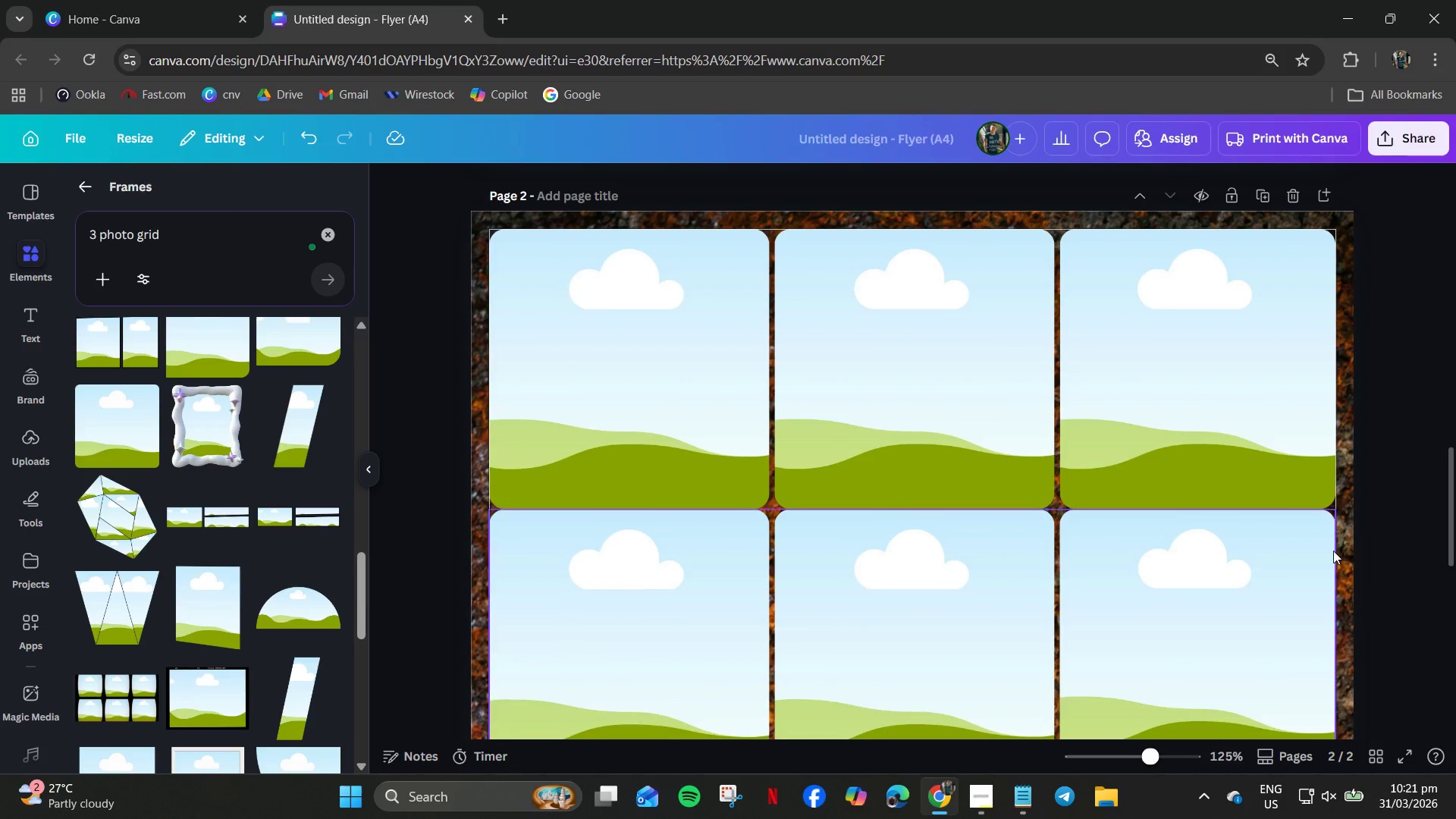 
scroll: coordinate [1348, 549], scroll_direction: down, amount: 3.0
 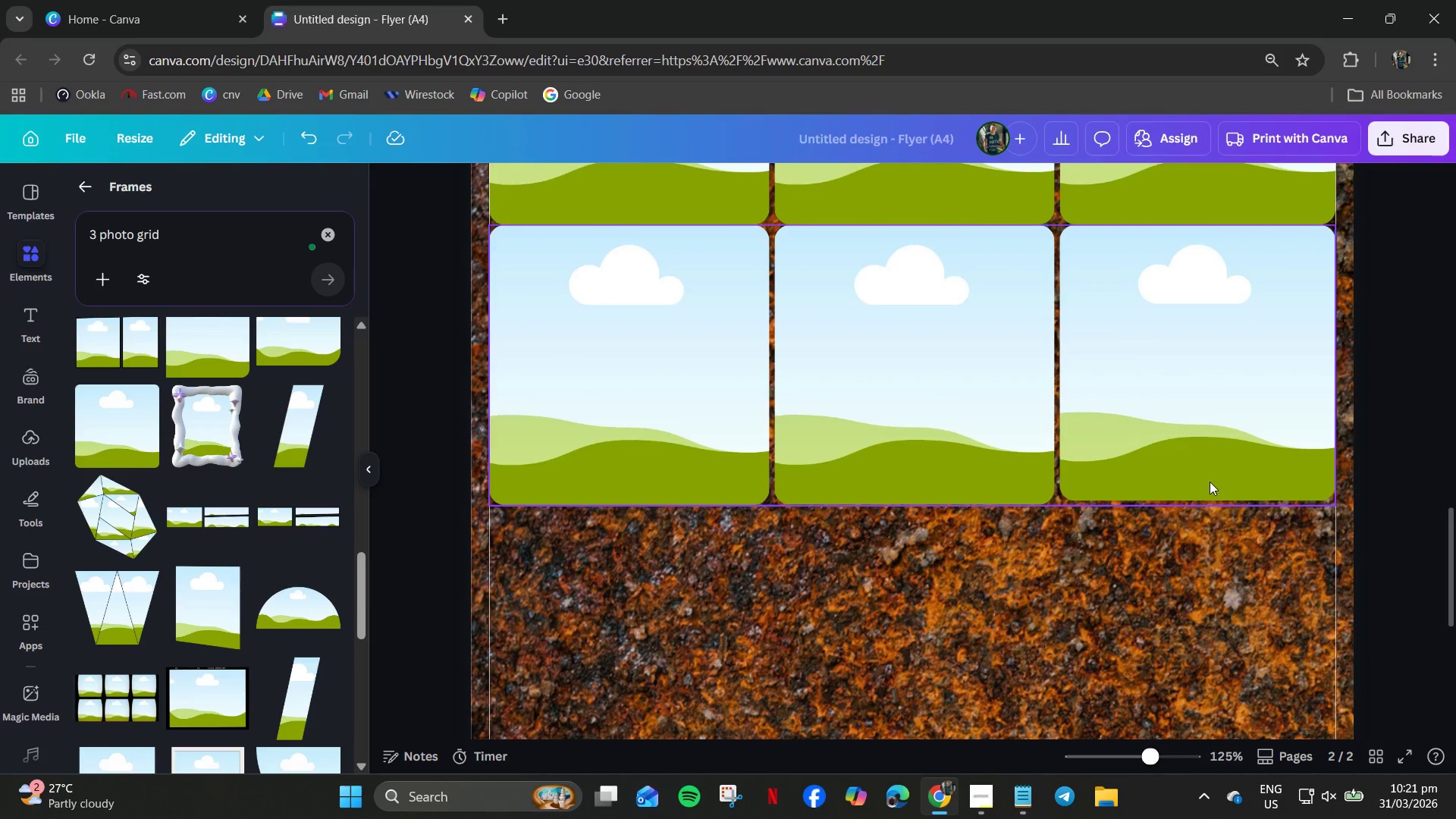 
double_click([1208, 479])
 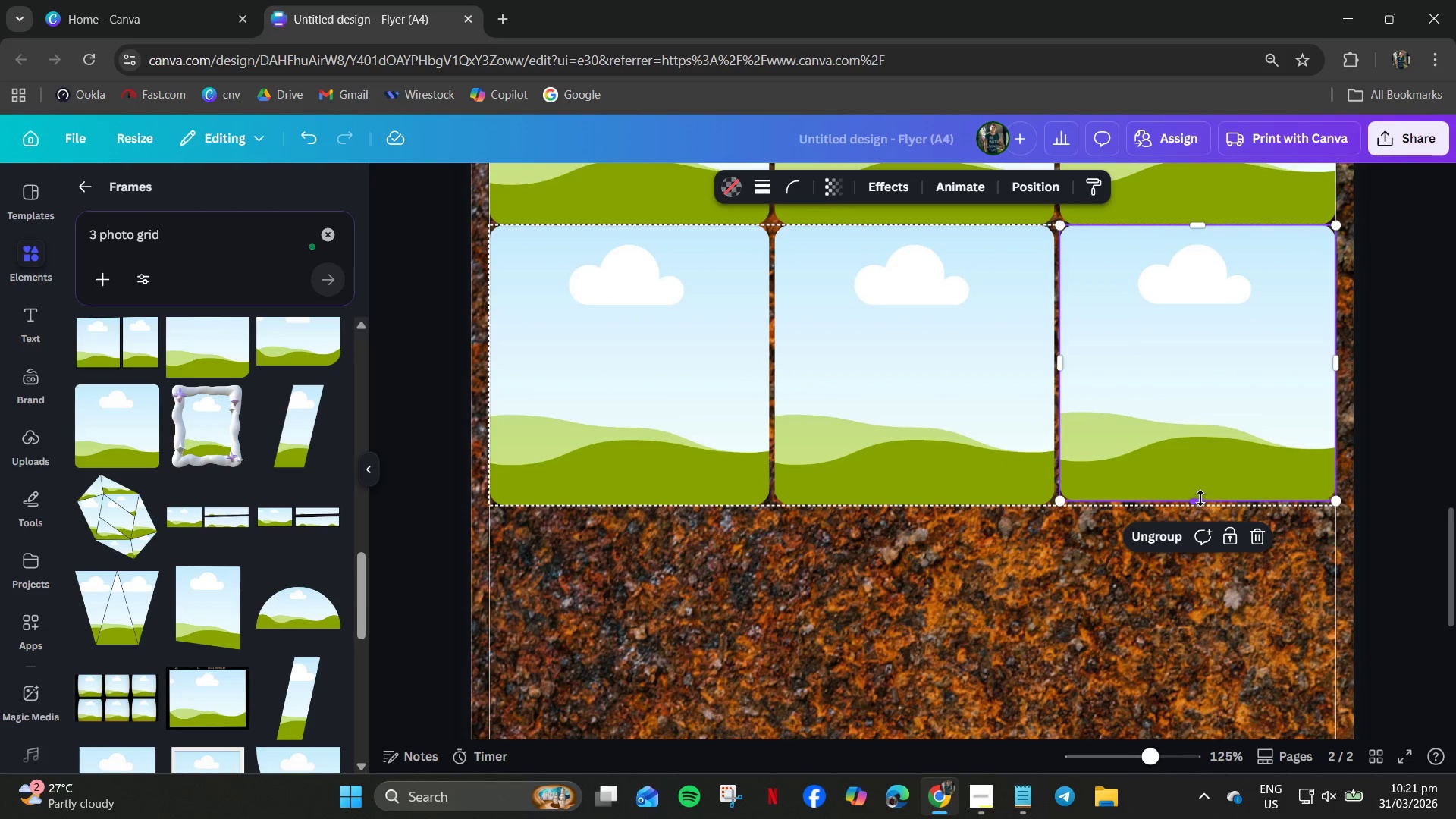 
left_click_drag(start_coordinate=[1200, 498], to_coordinate=[1200, 505])
 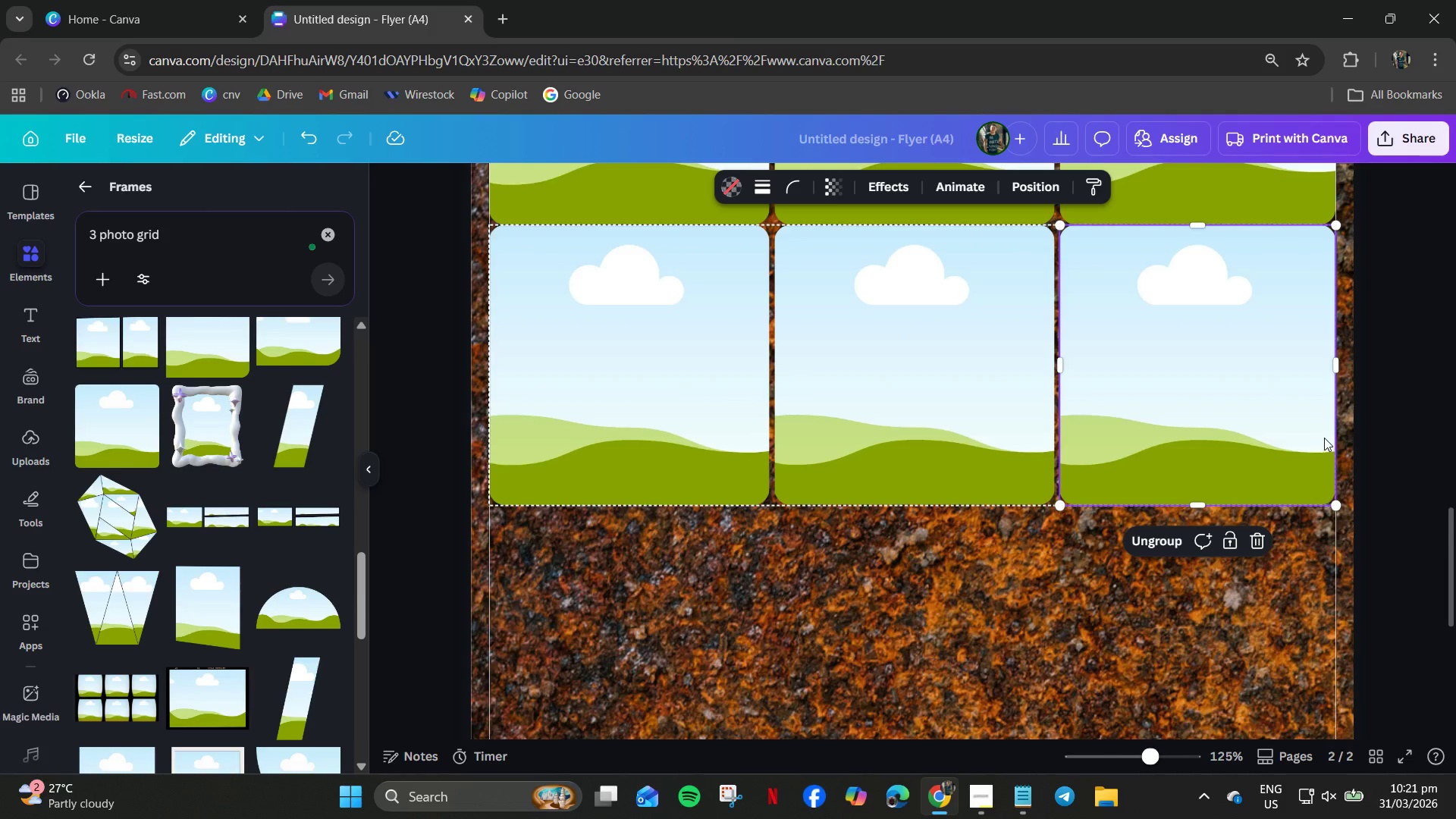 
left_click([1351, 434])
 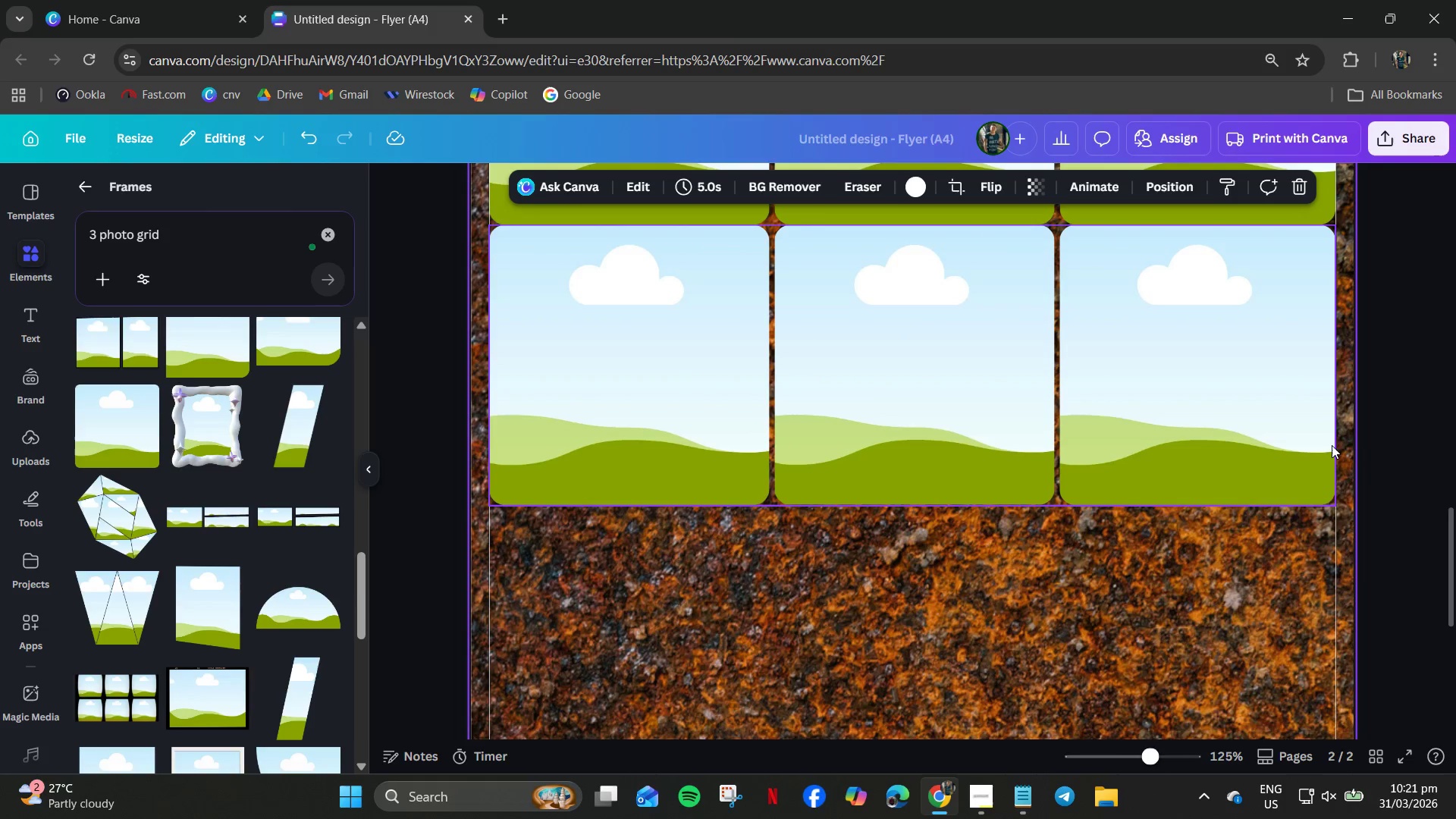 
scroll: coordinate [1330, 446], scroll_direction: up, amount: 1.0
 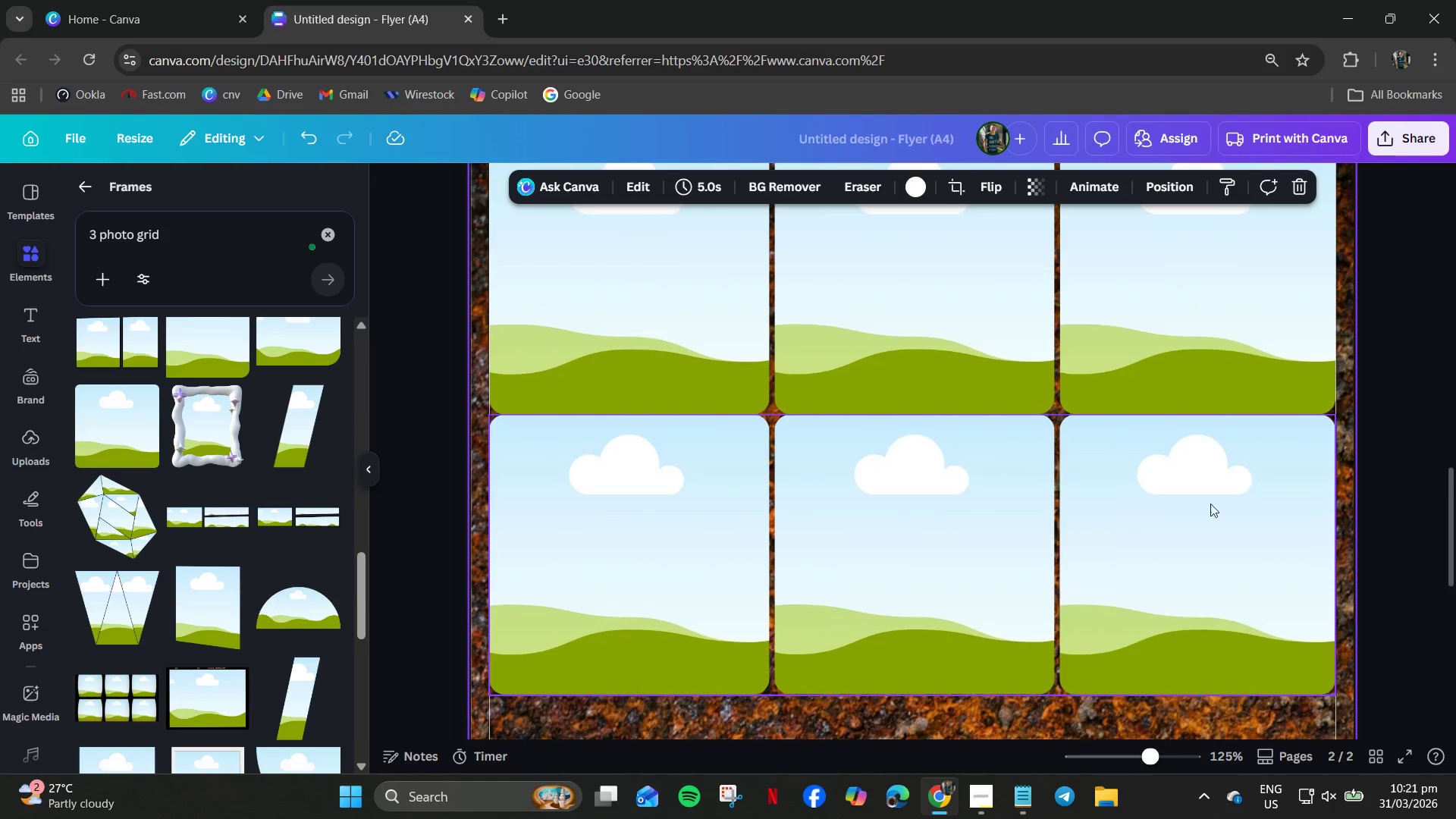 
left_click_drag(start_coordinate=[1188, 517], to_coordinate=[1189, 523])
 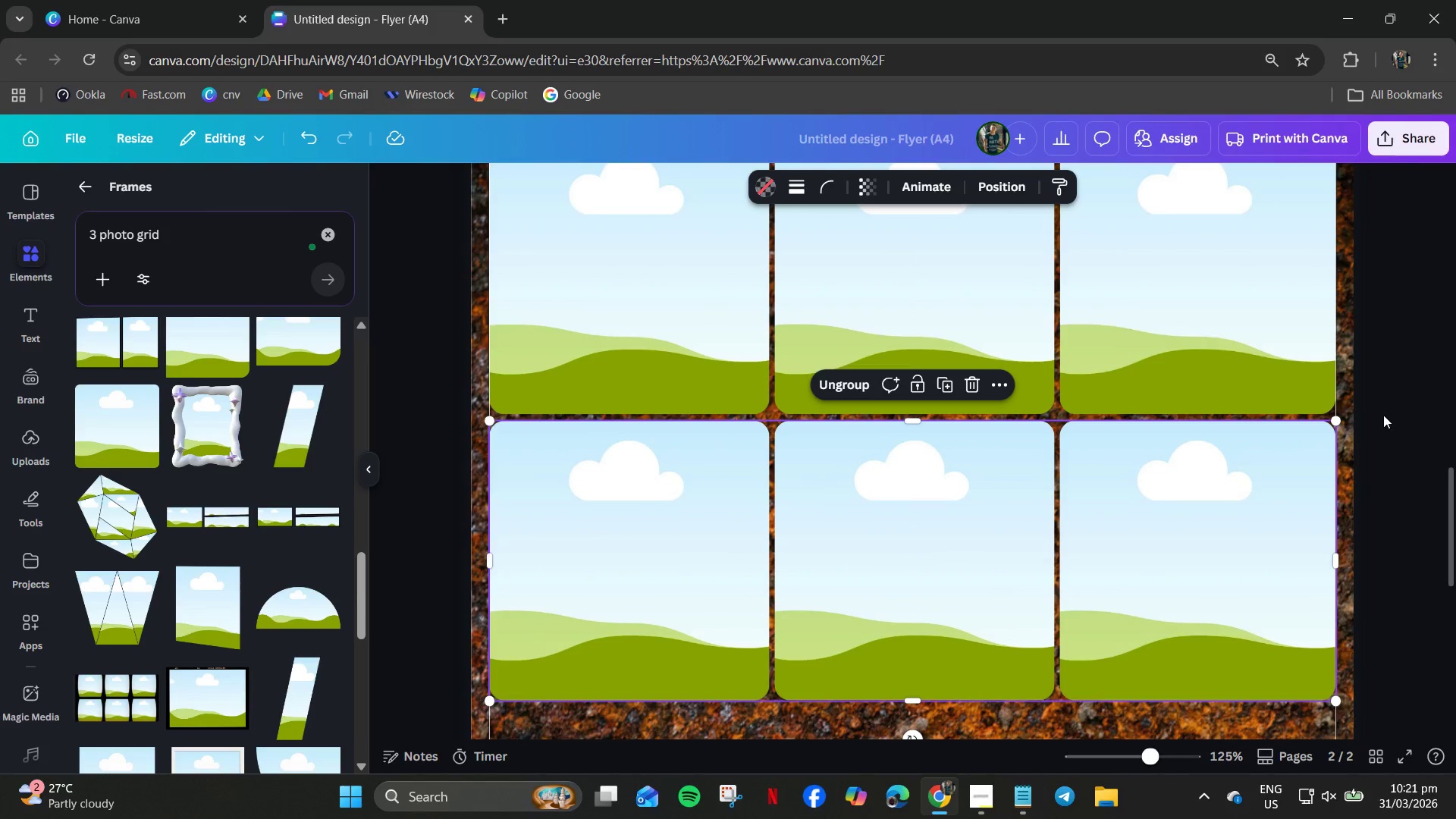 
left_click([1383, 414])
 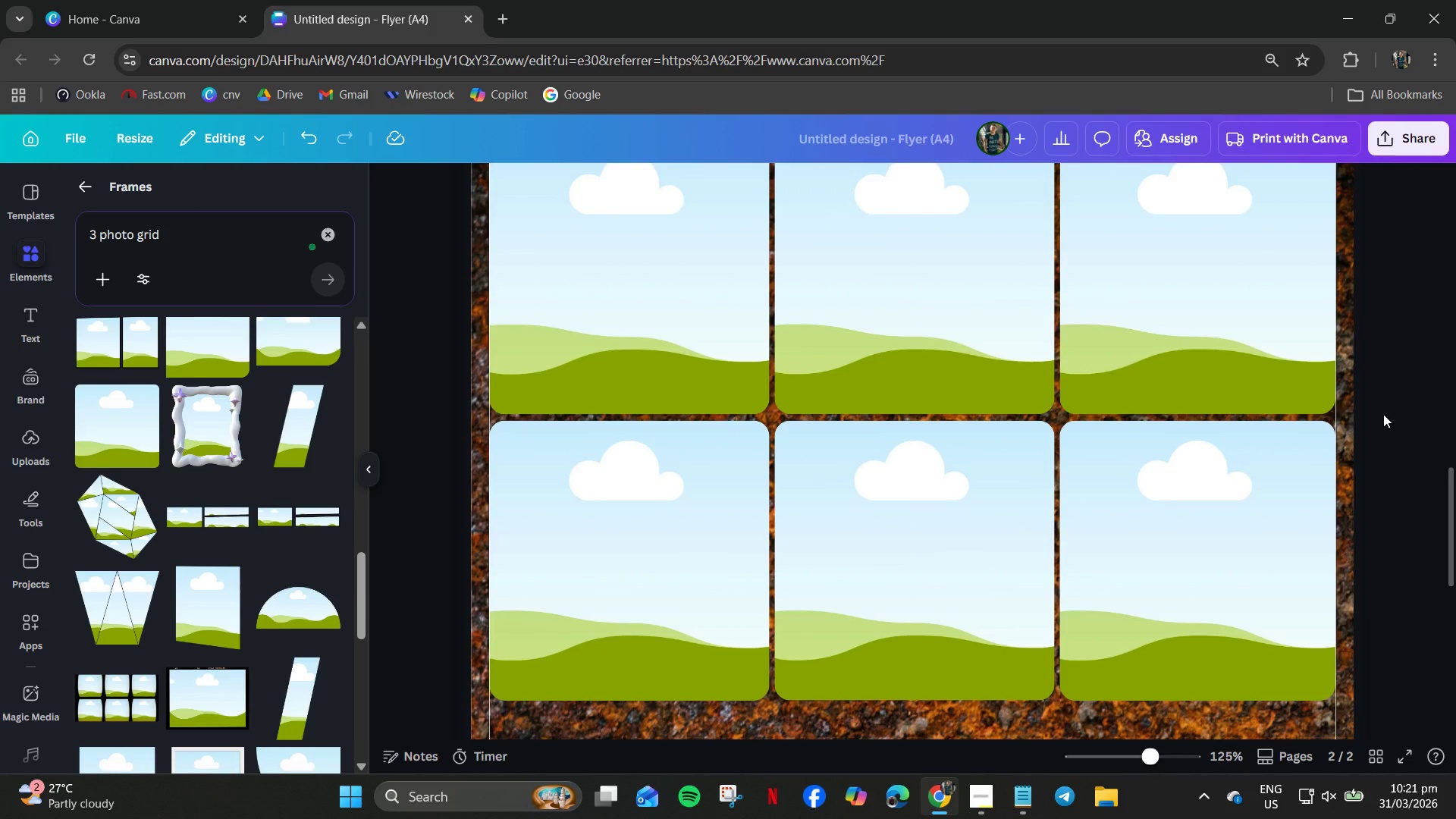 
hold_key(key=ControlLeft, duration=0.56)
scroll: coordinate [1216, 384], scroll_direction: up, amount: 4.0
 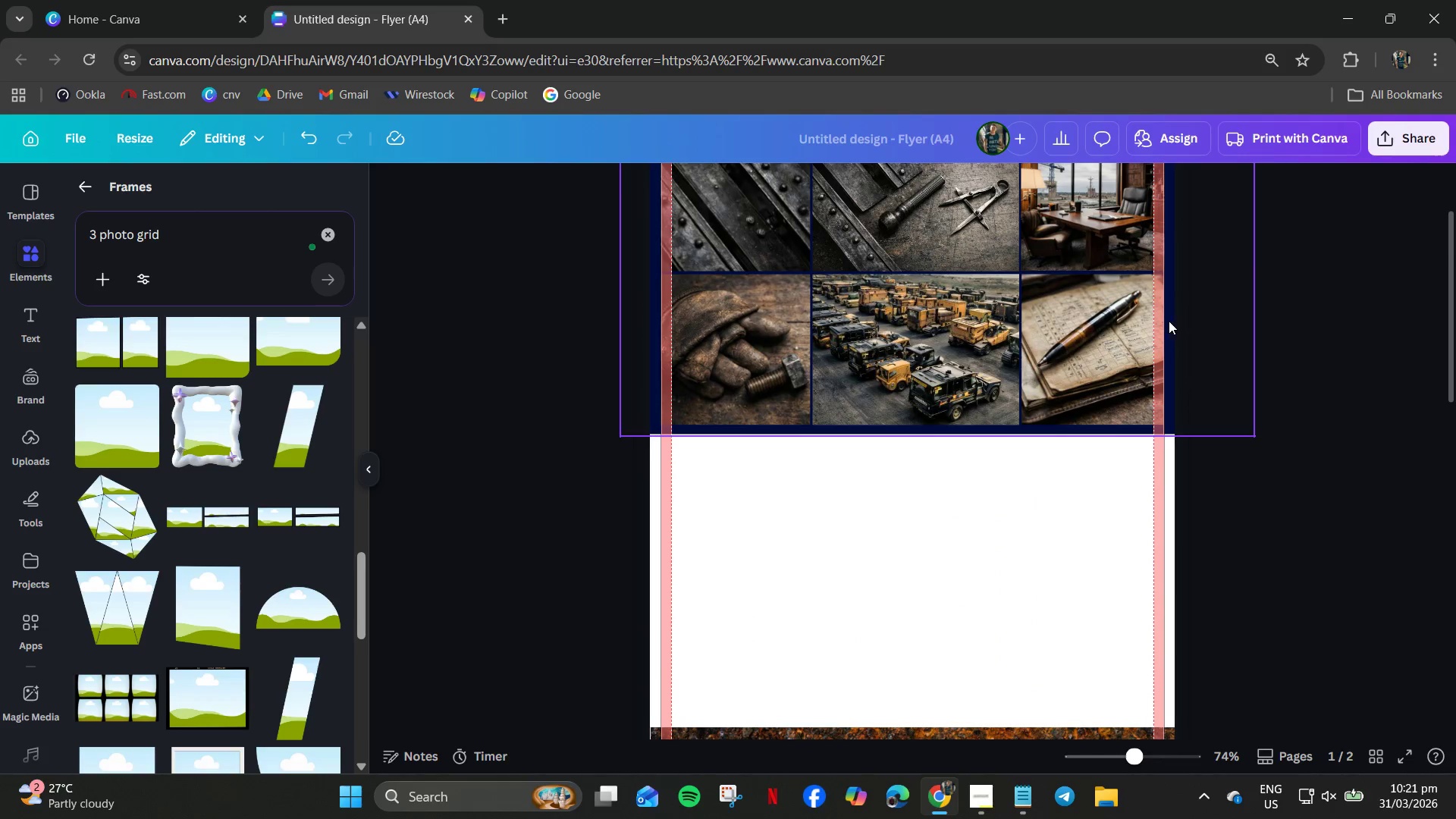 
left_click([1168, 321])
 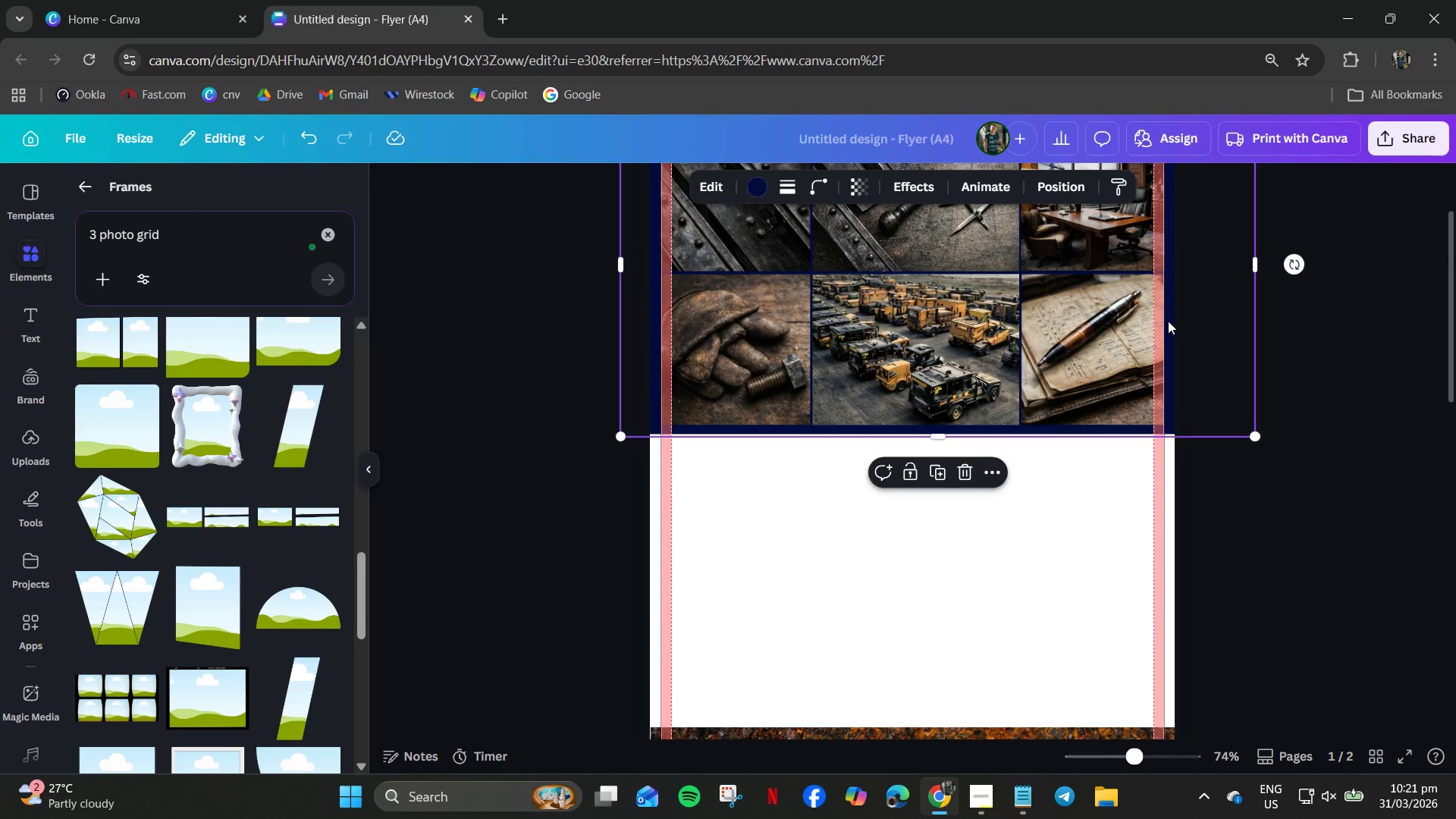 
key(Control+C)
 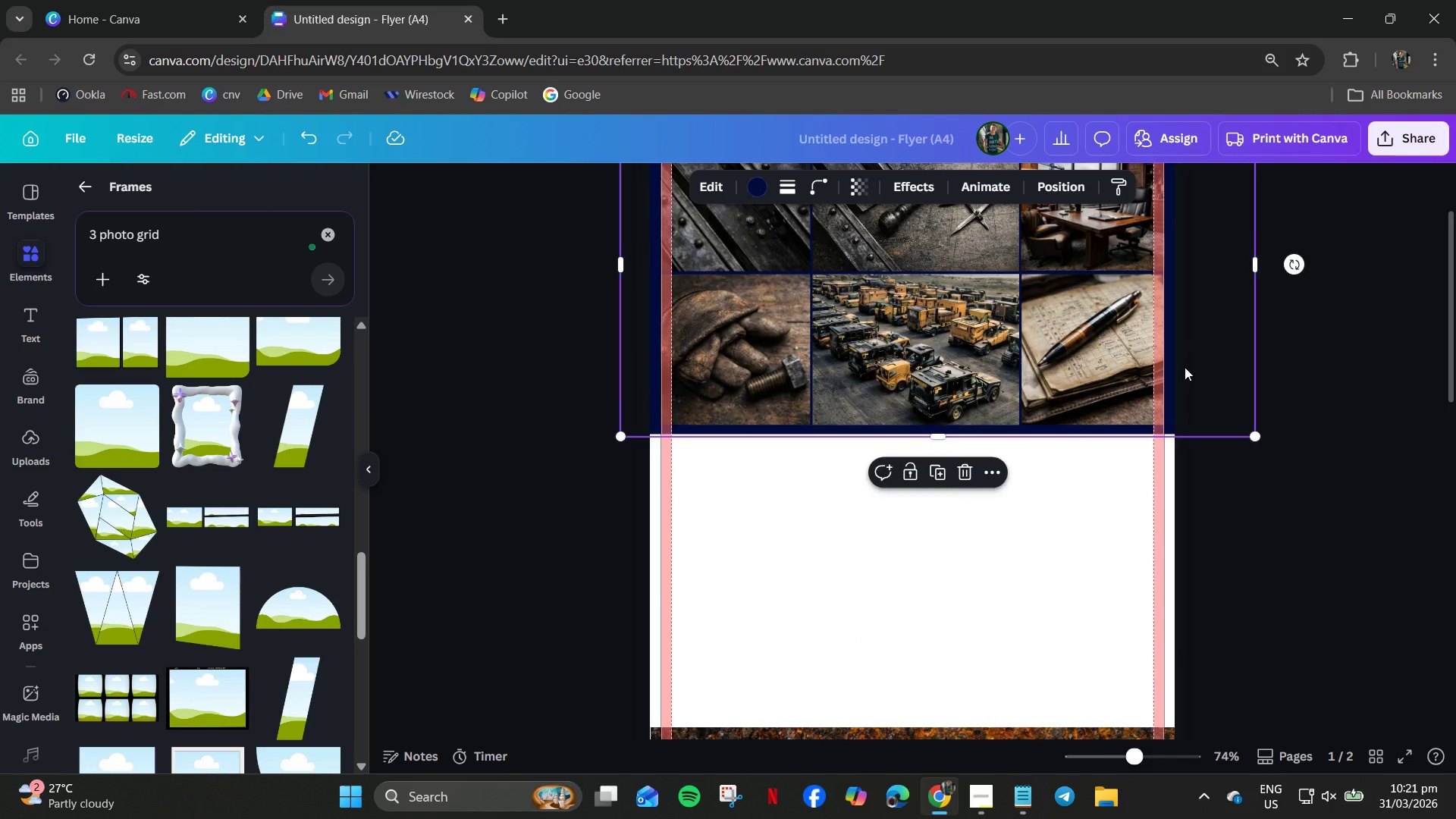 
scroll: coordinate [1195, 468], scroll_direction: down, amount: 8.0
 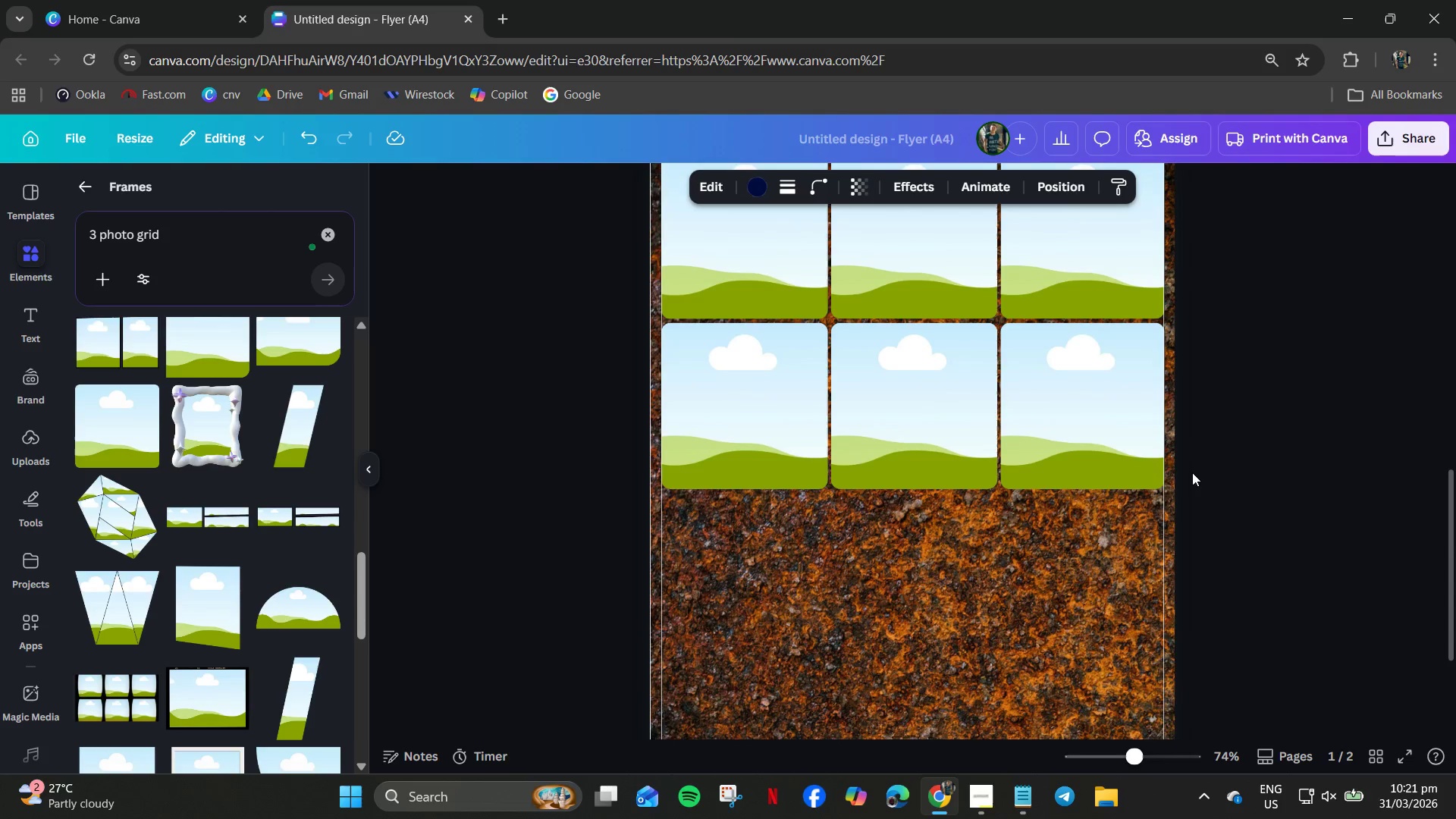 
key(Control+V)
 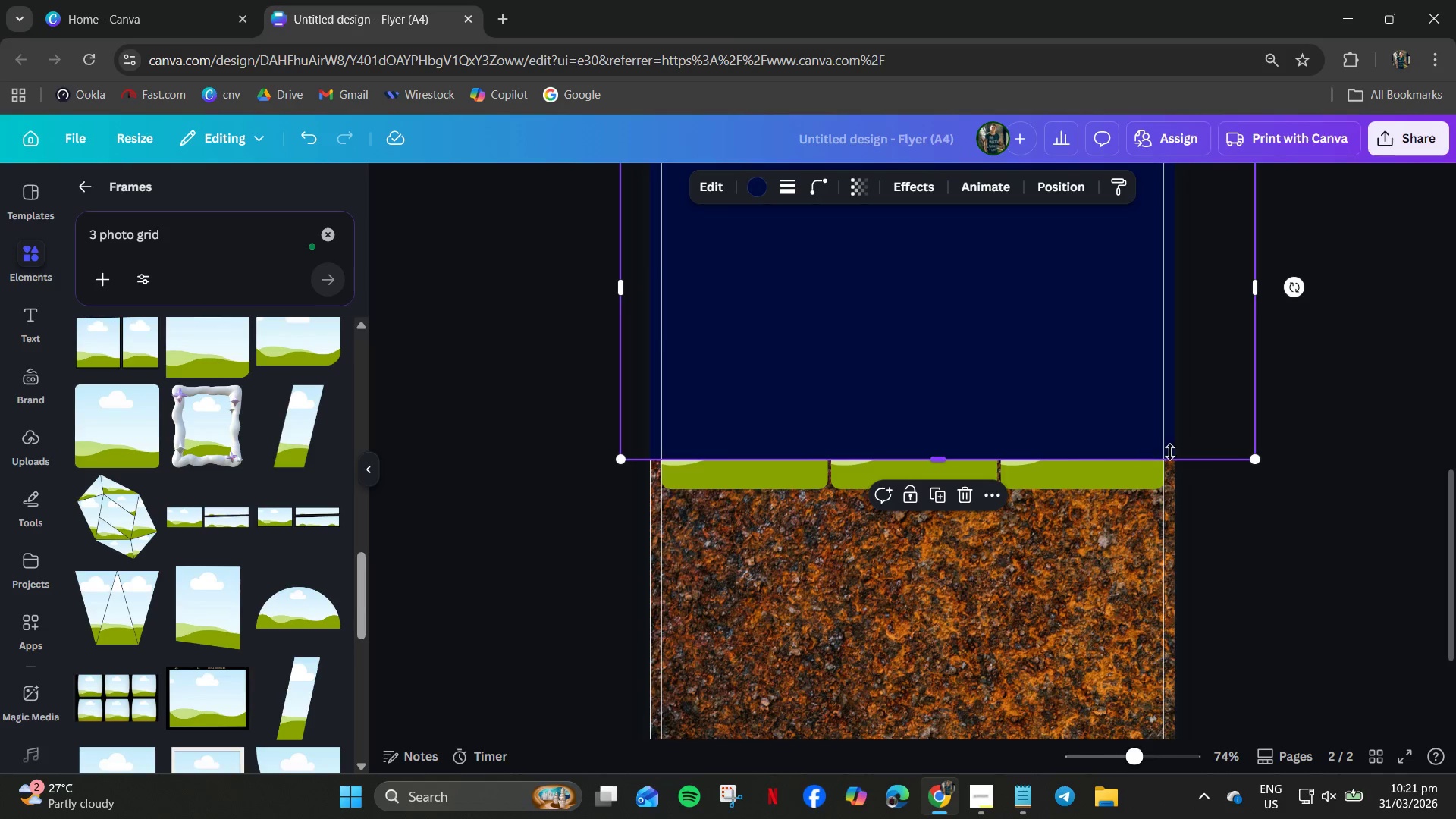 
scroll: coordinate [1178, 445], scroll_direction: up, amount: 2.0
 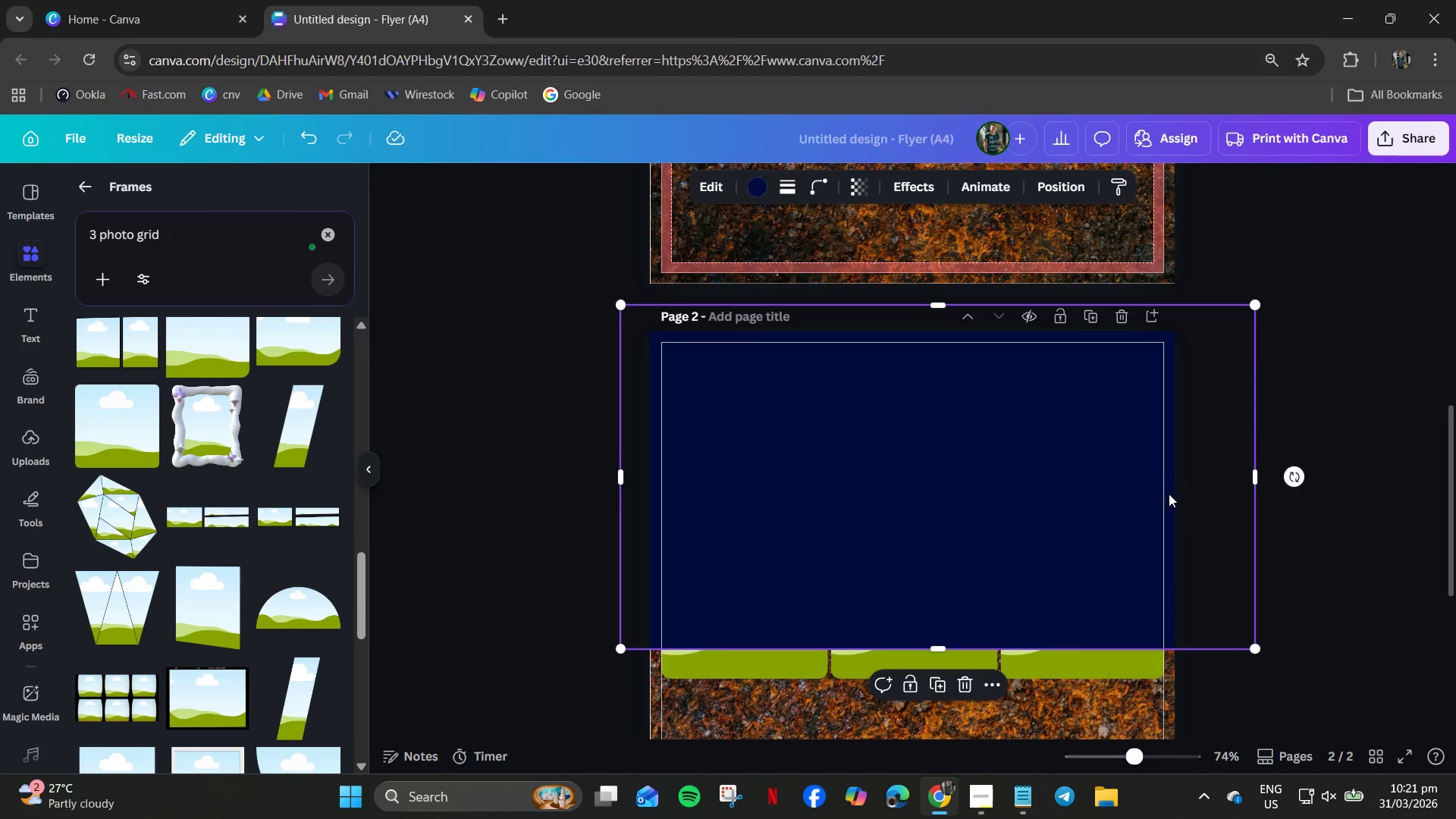 
left_click_drag(start_coordinate=[1174, 504], to_coordinate=[1172, 526])
 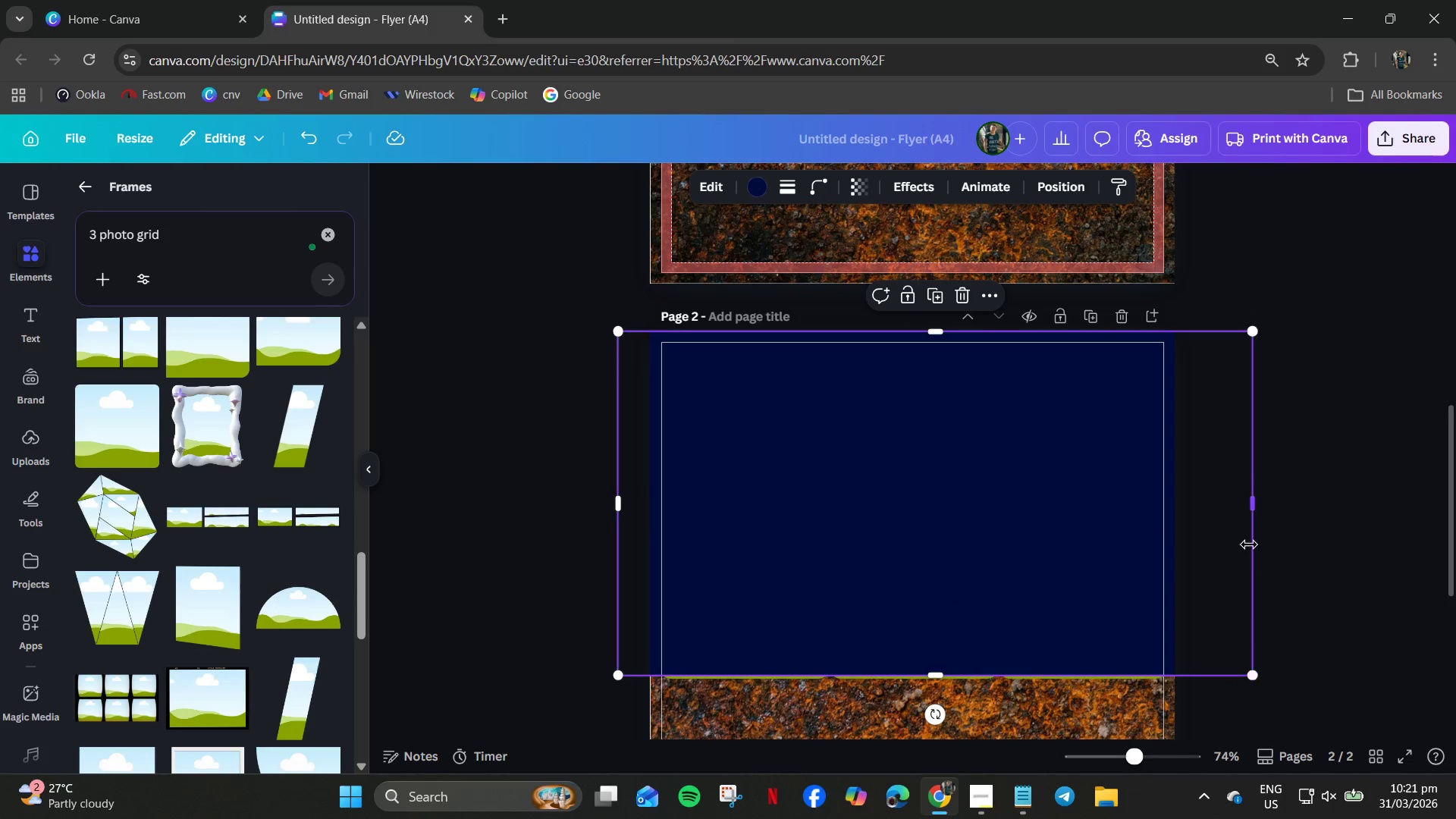 
left_click_drag(start_coordinate=[1253, 508], to_coordinate=[1181, 510])
 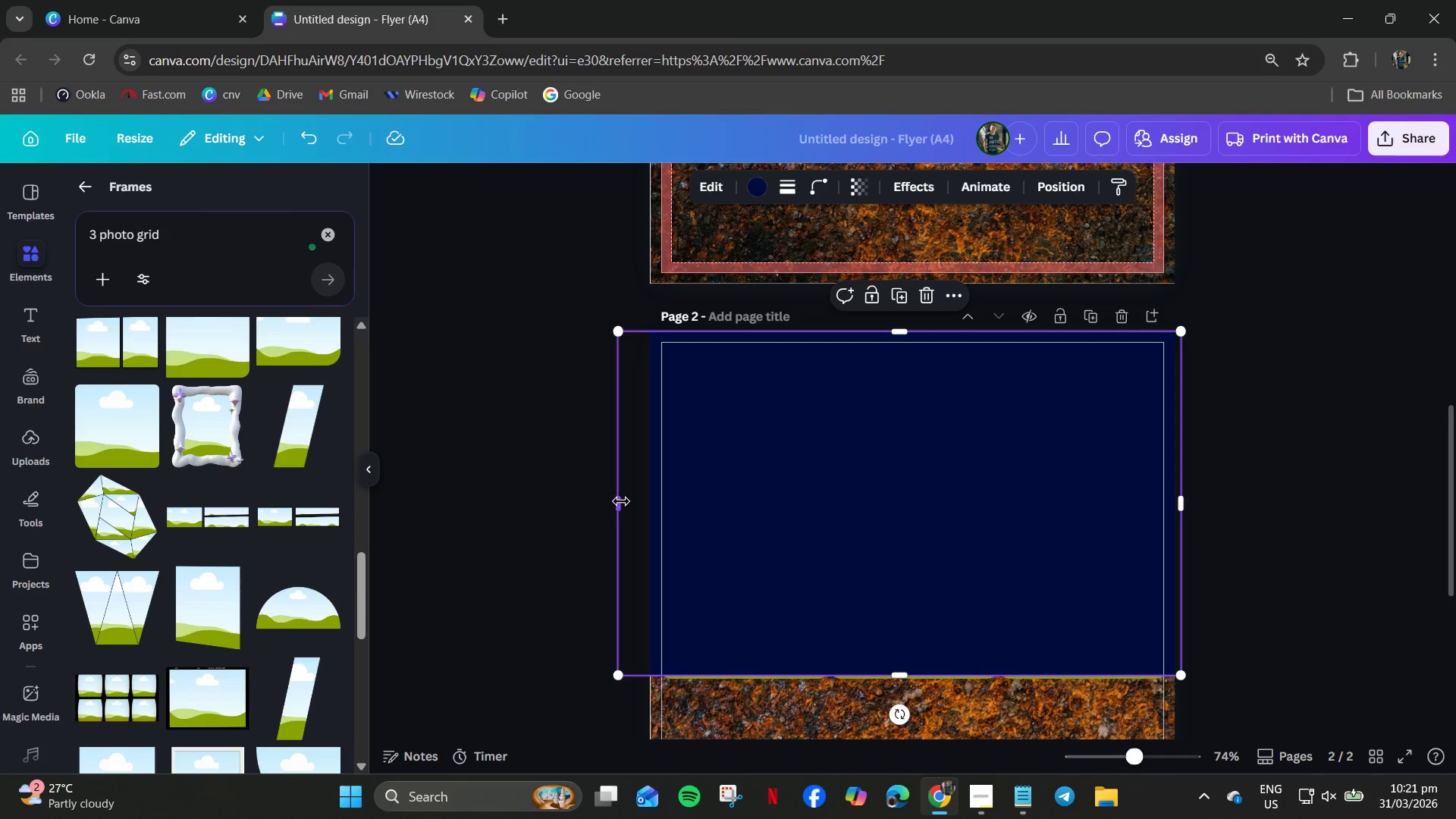 
left_click_drag(start_coordinate=[618, 501], to_coordinate=[651, 507])
 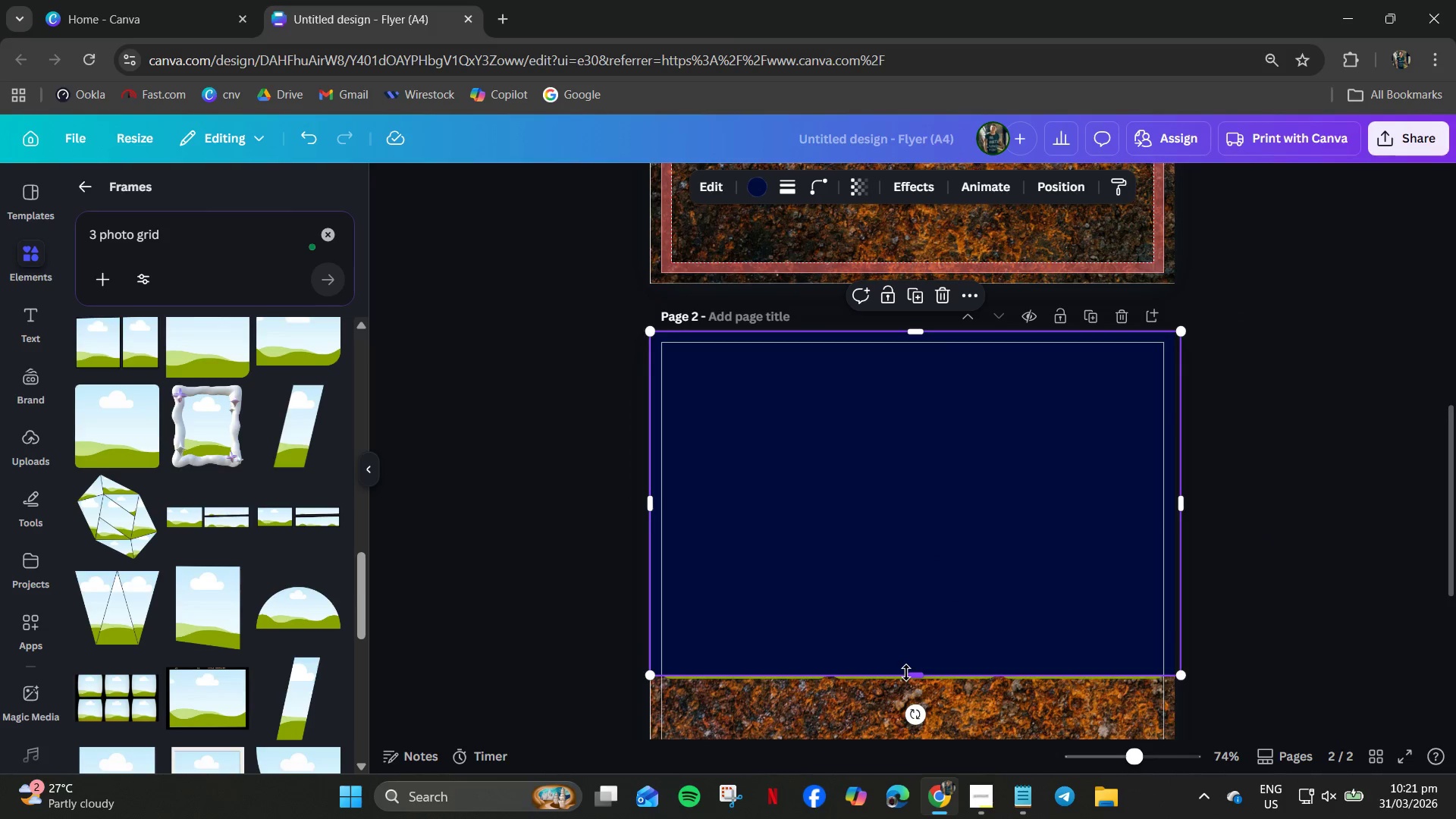 
left_click_drag(start_coordinate=[912, 676], to_coordinate=[913, 695])
 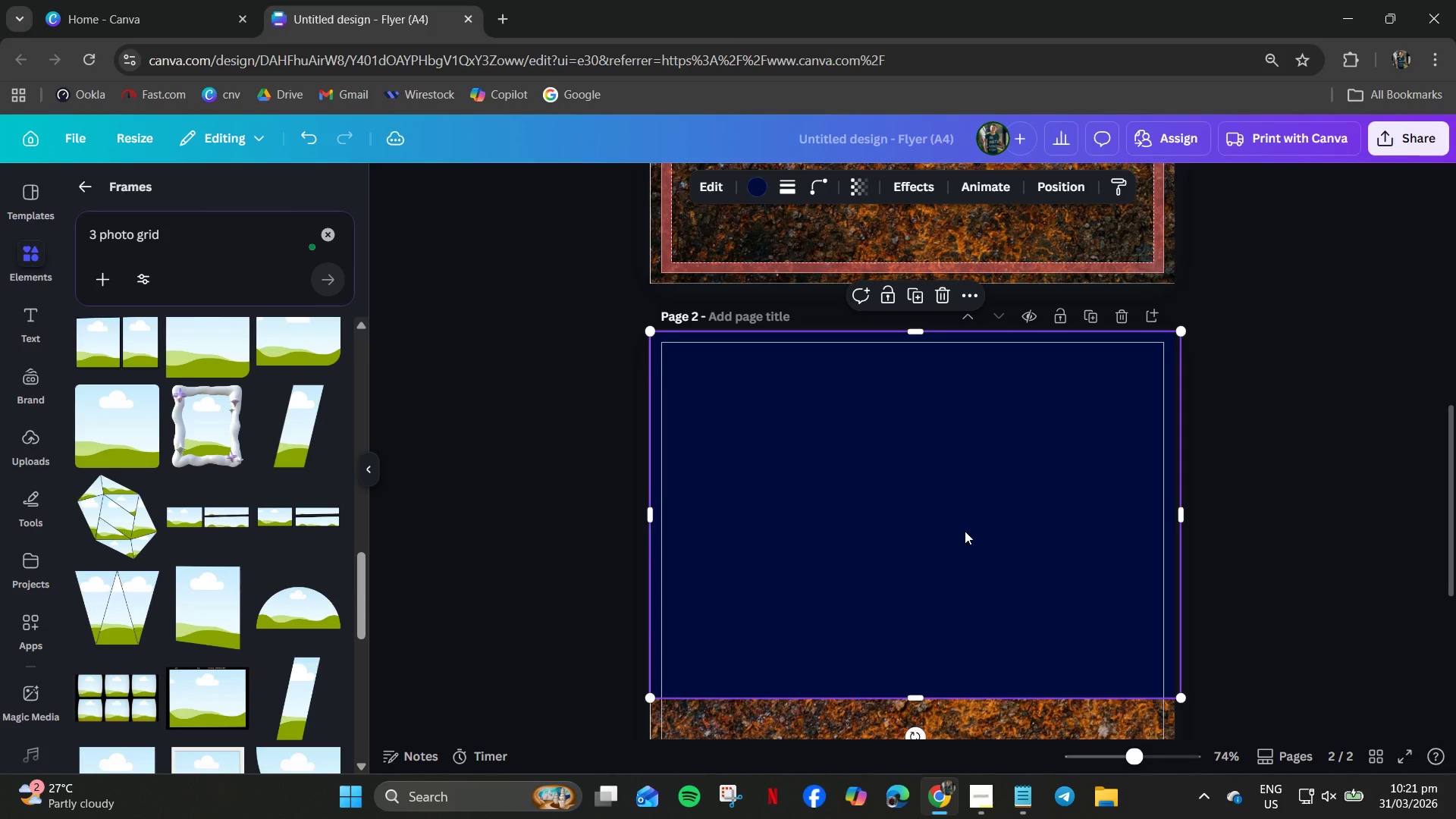 
right_click([965, 529])
 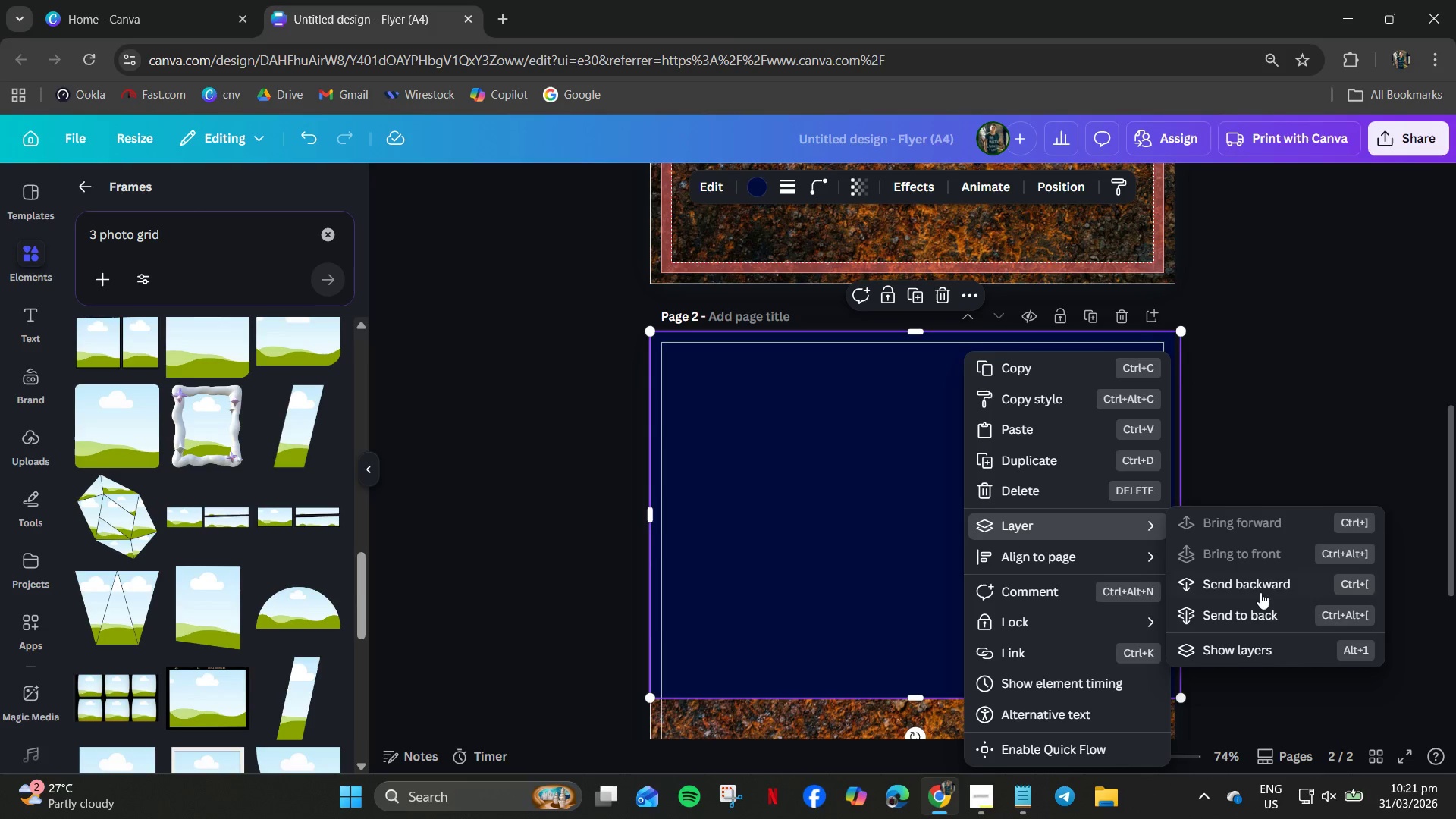 
left_click([1260, 617])
 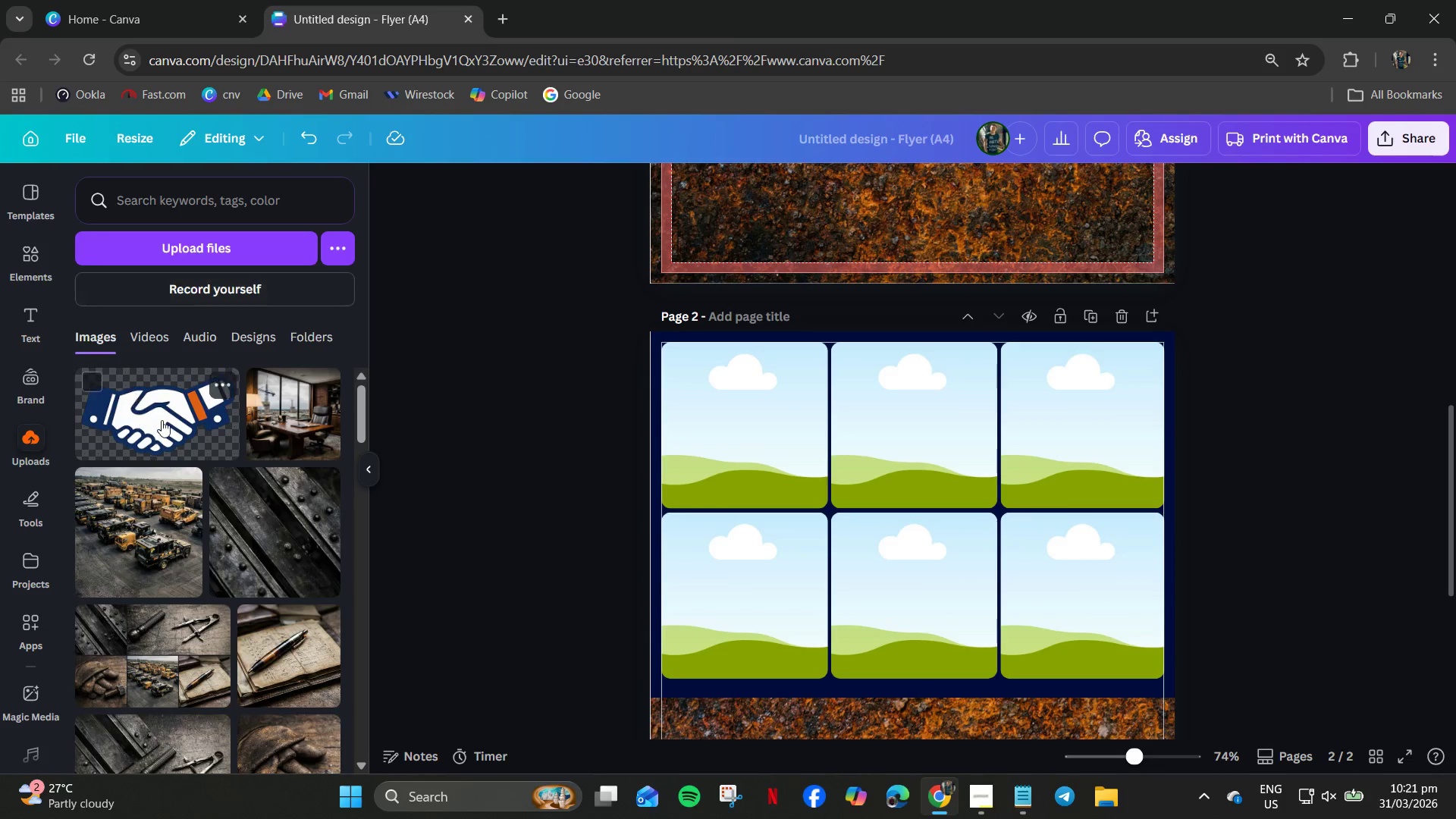 
left_click_drag(start_coordinate=[293, 428], to_coordinate=[1043, 396])
 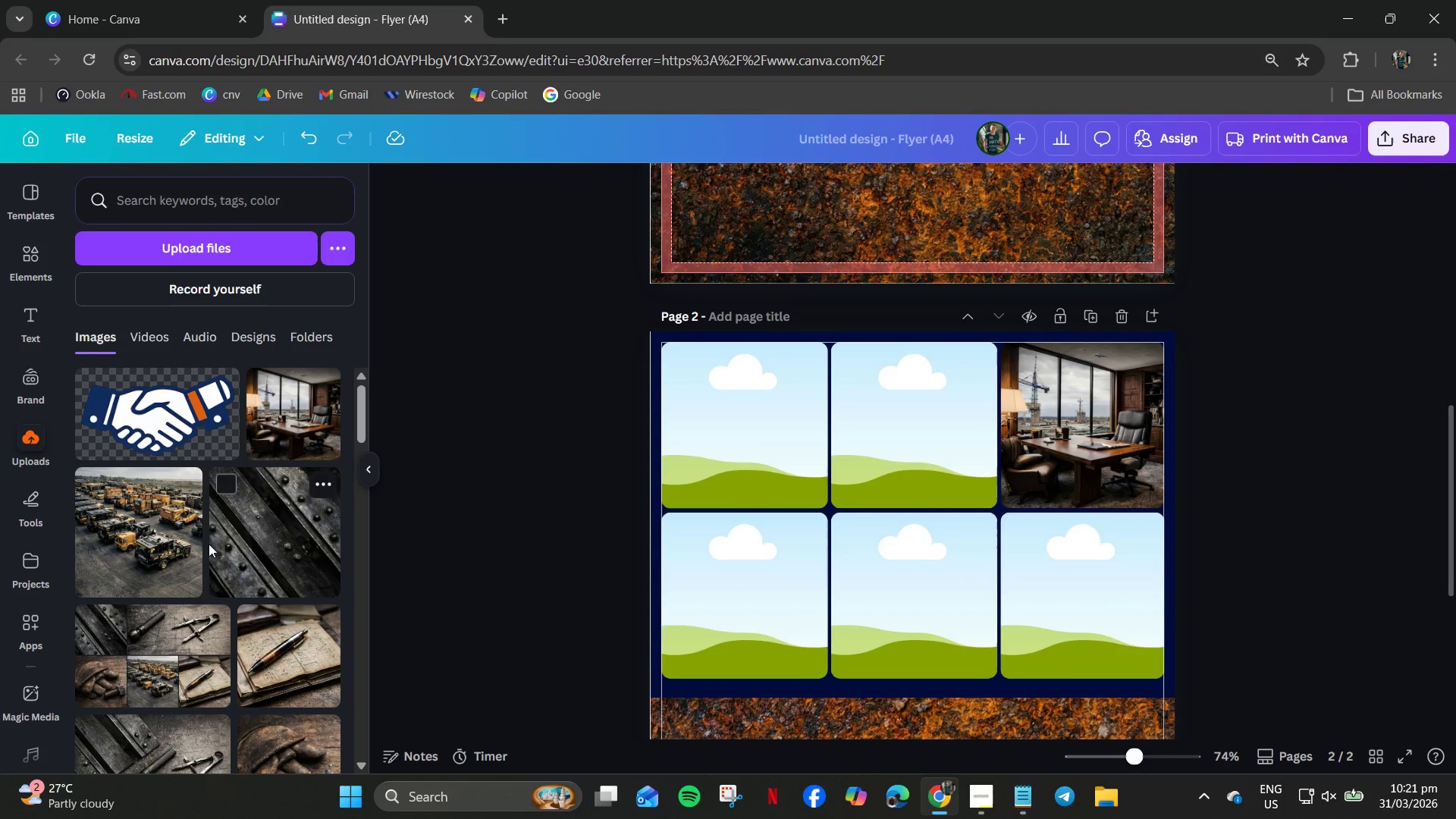 
left_click_drag(start_coordinate=[260, 548], to_coordinate=[742, 450])
 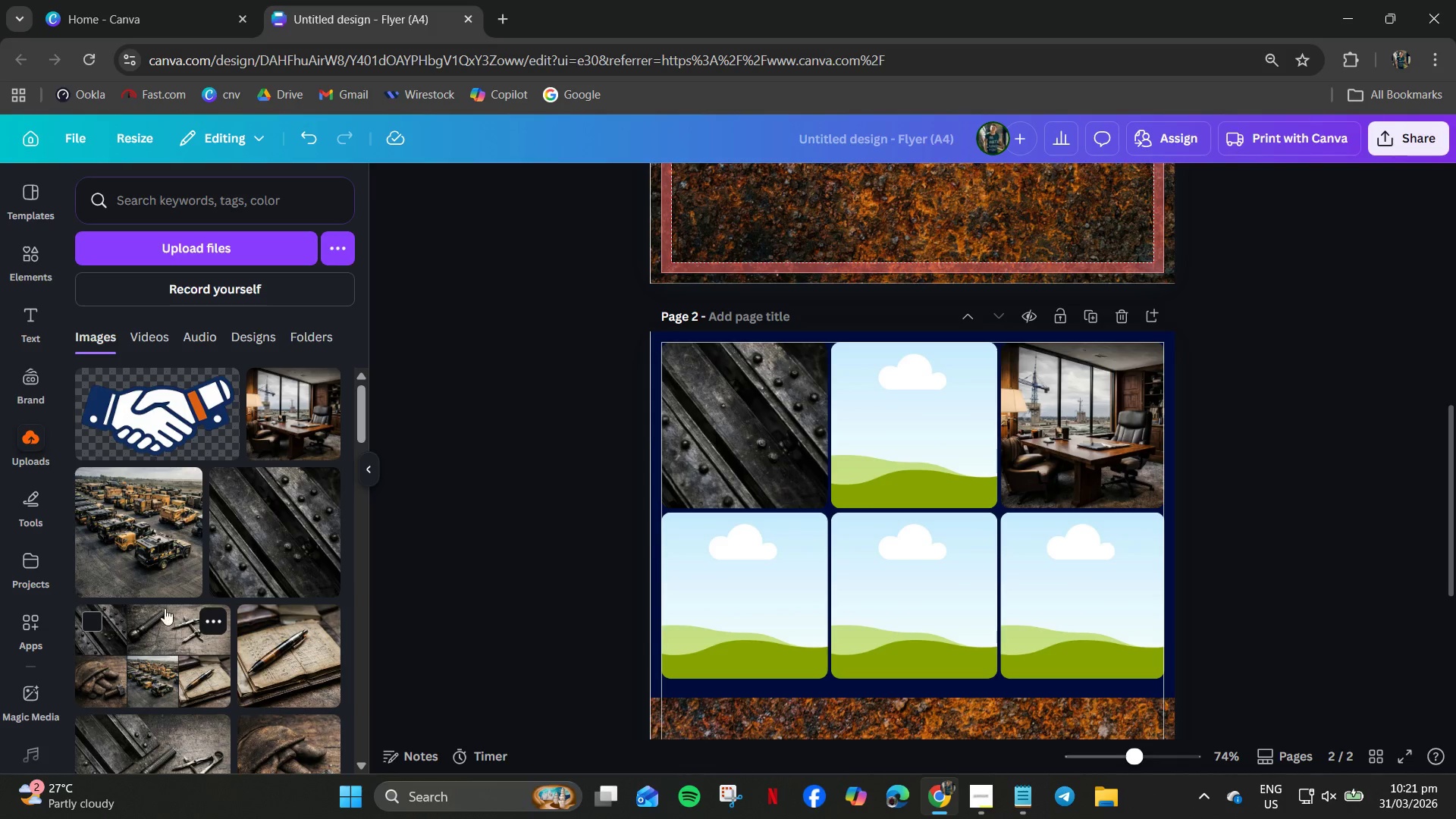 
scroll: coordinate [218, 645], scroll_direction: down, amount: 3.0
 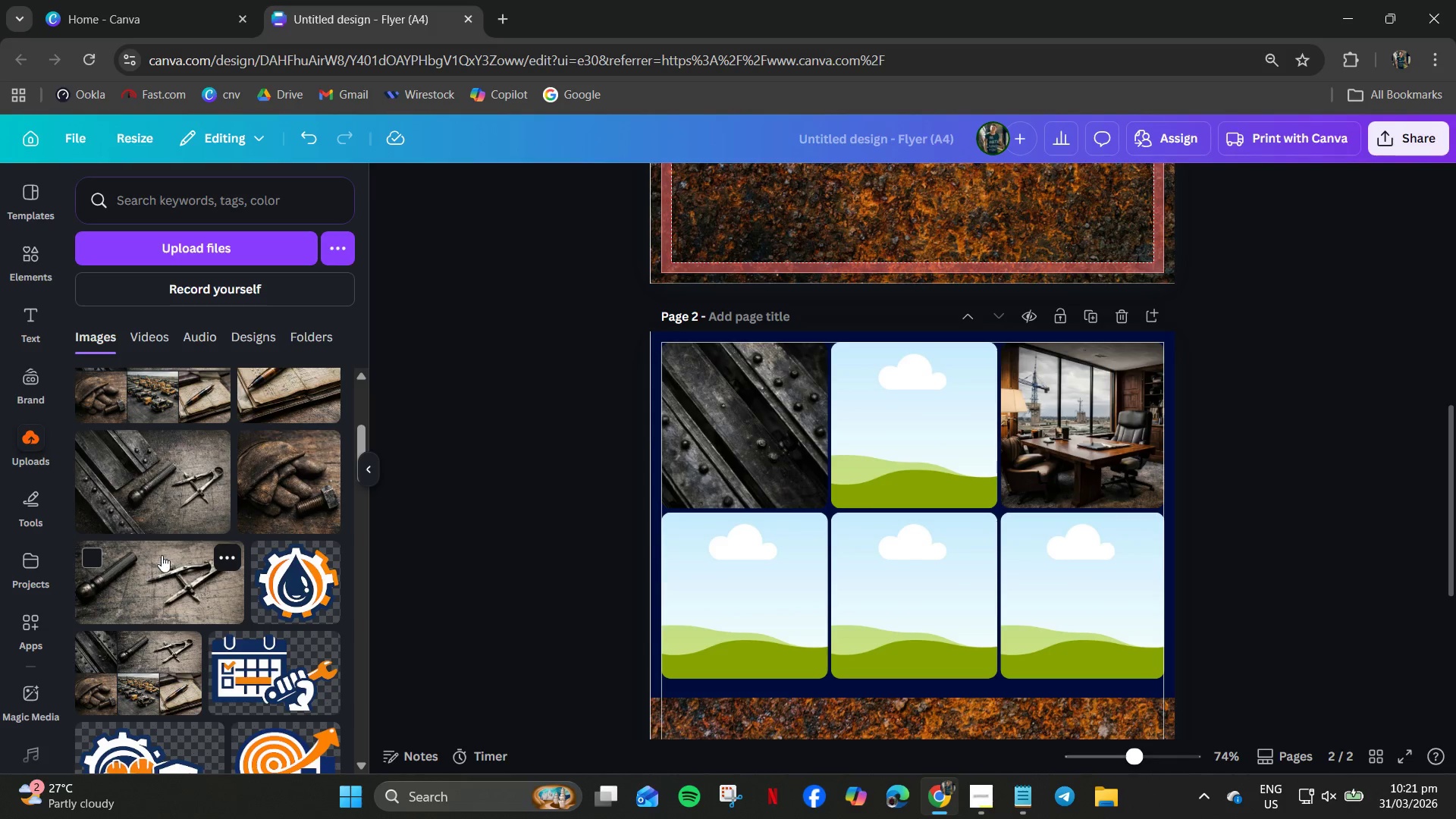 
left_click_drag(start_coordinate=[149, 583], to_coordinate=[867, 404])
 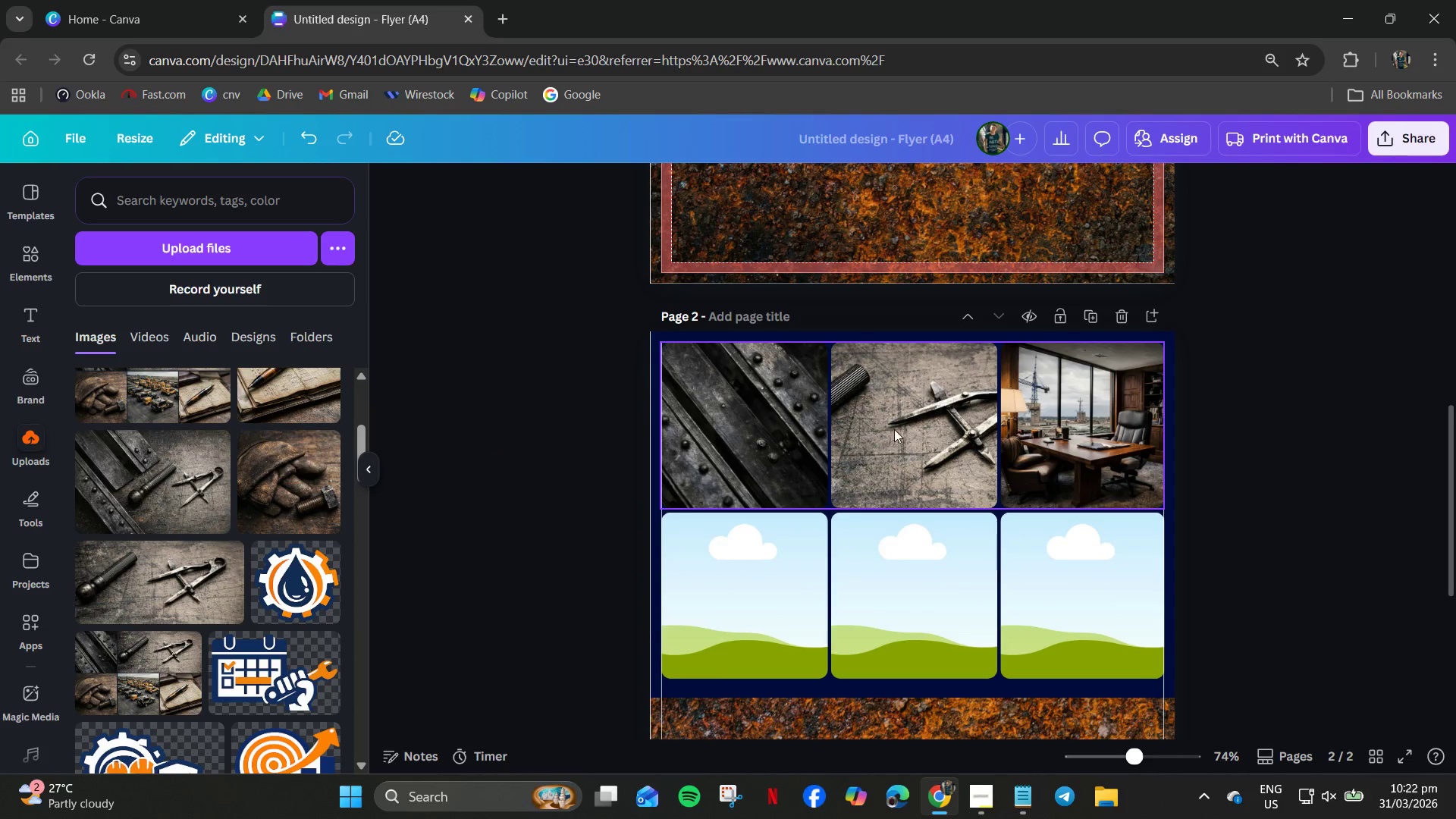 
double_click([903, 423])
 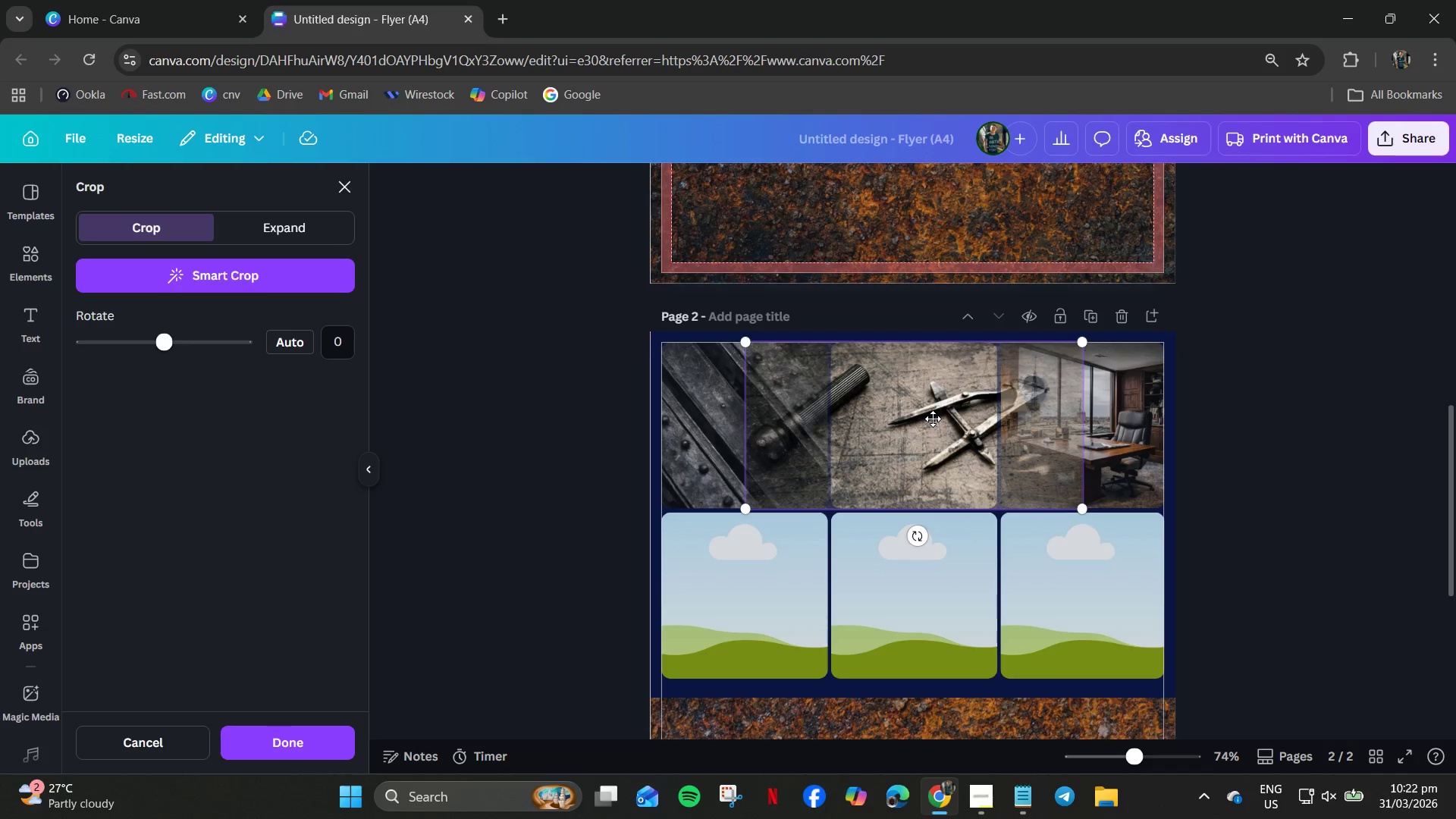 
left_click_drag(start_coordinate=[934, 419], to_coordinate=[871, 426])
 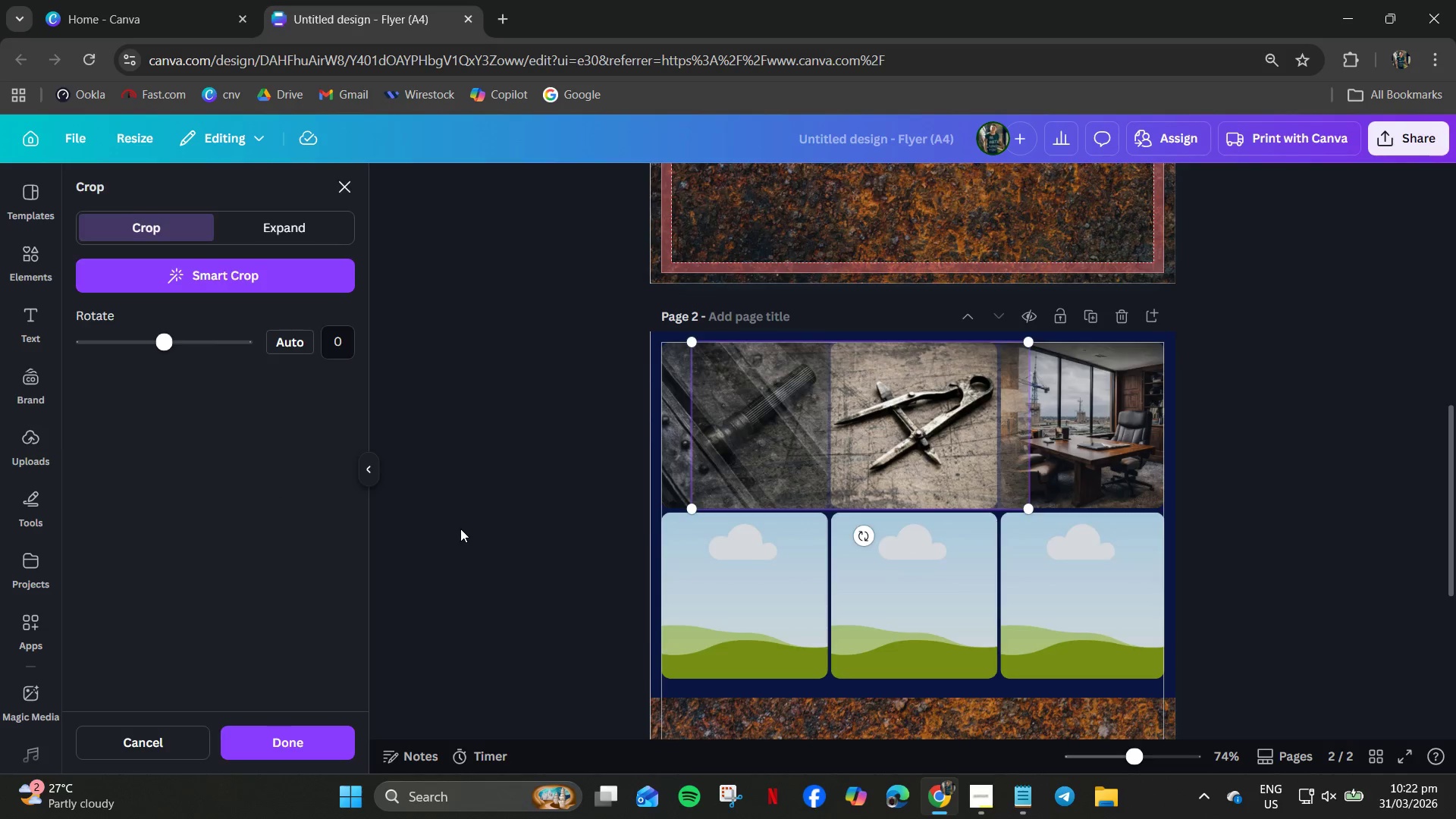 
left_click([460, 529])
 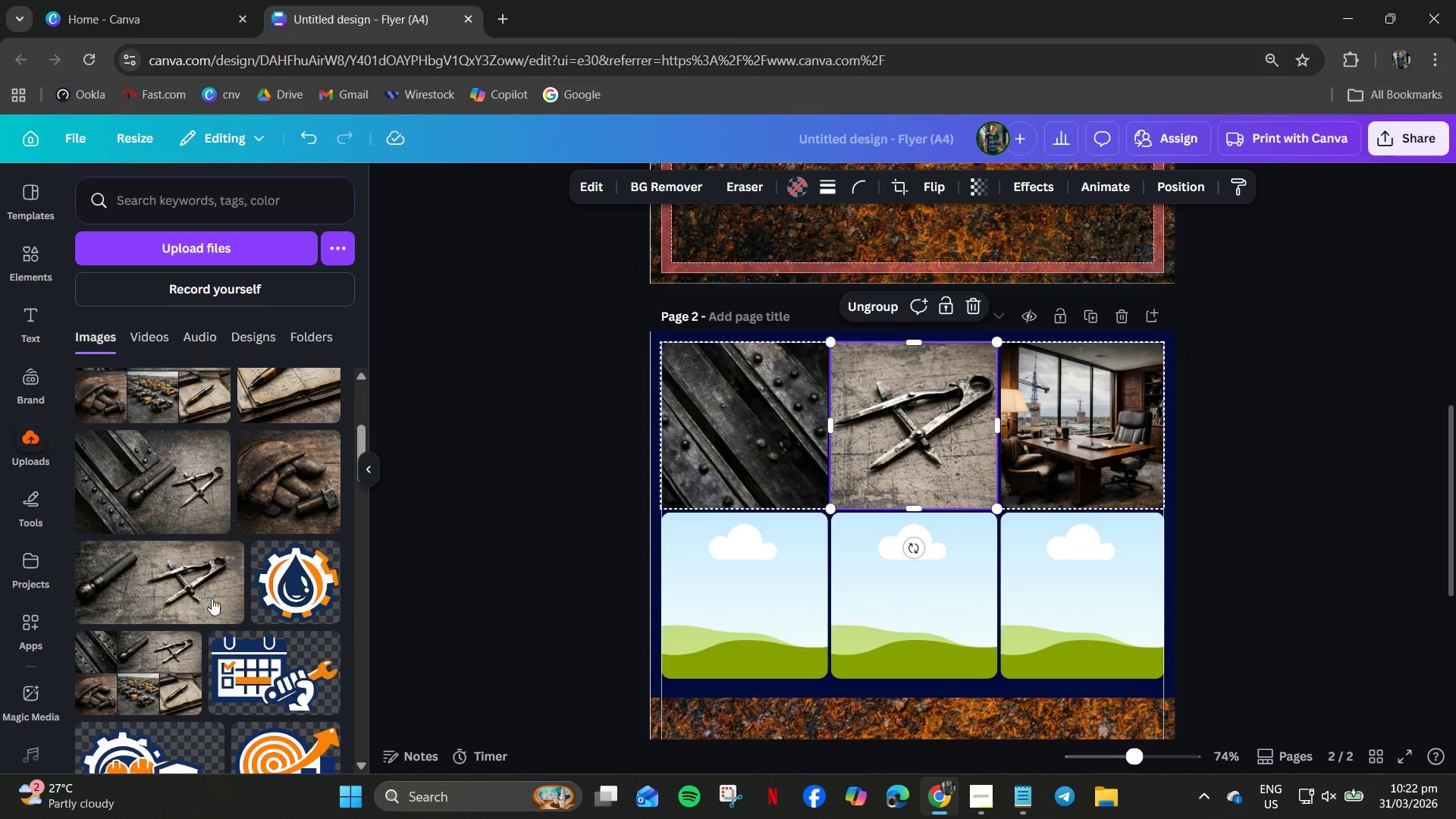 
left_click_drag(start_coordinate=[153, 590], to_coordinate=[818, 592])
 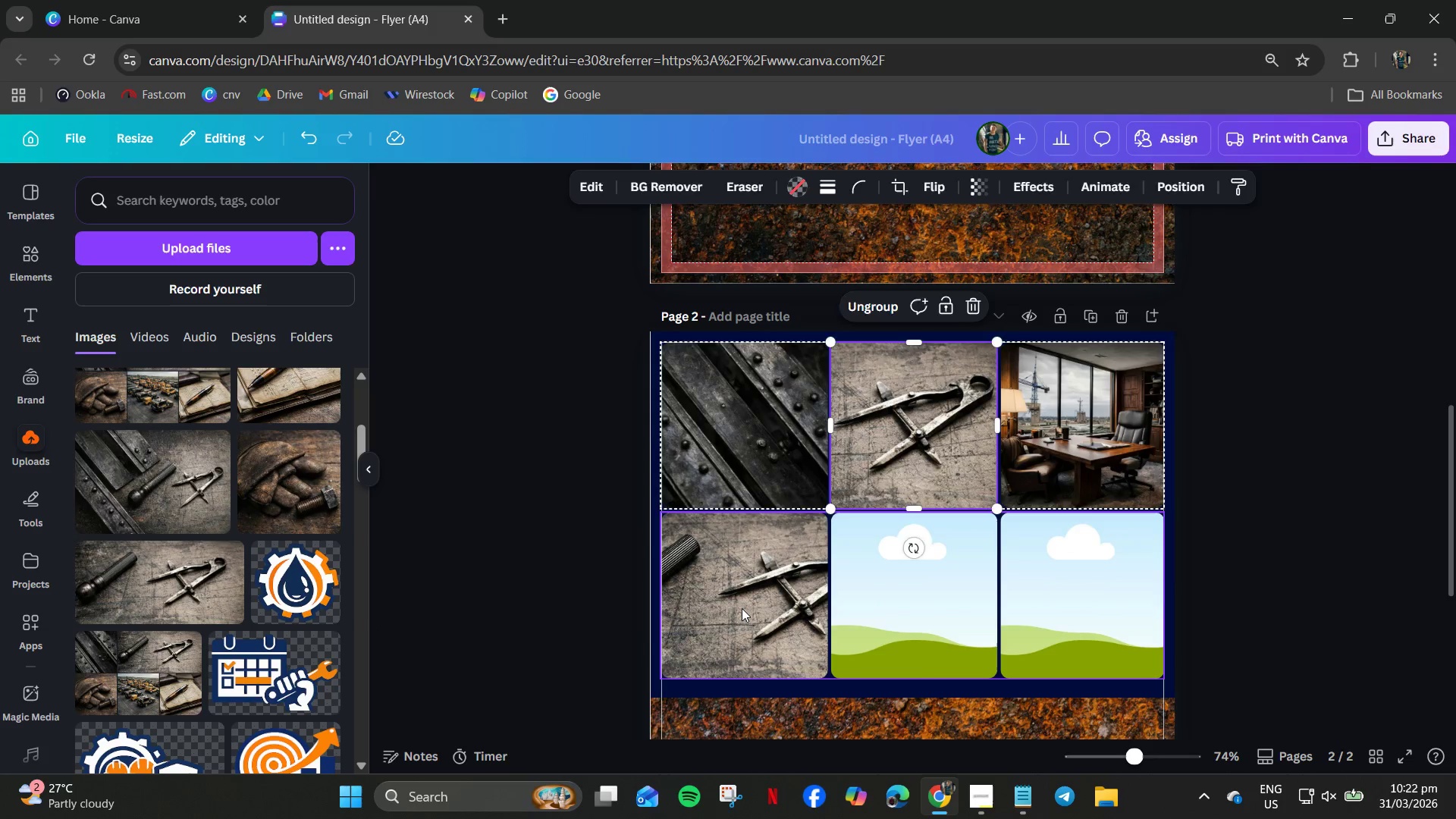 
double_click([742, 608])
 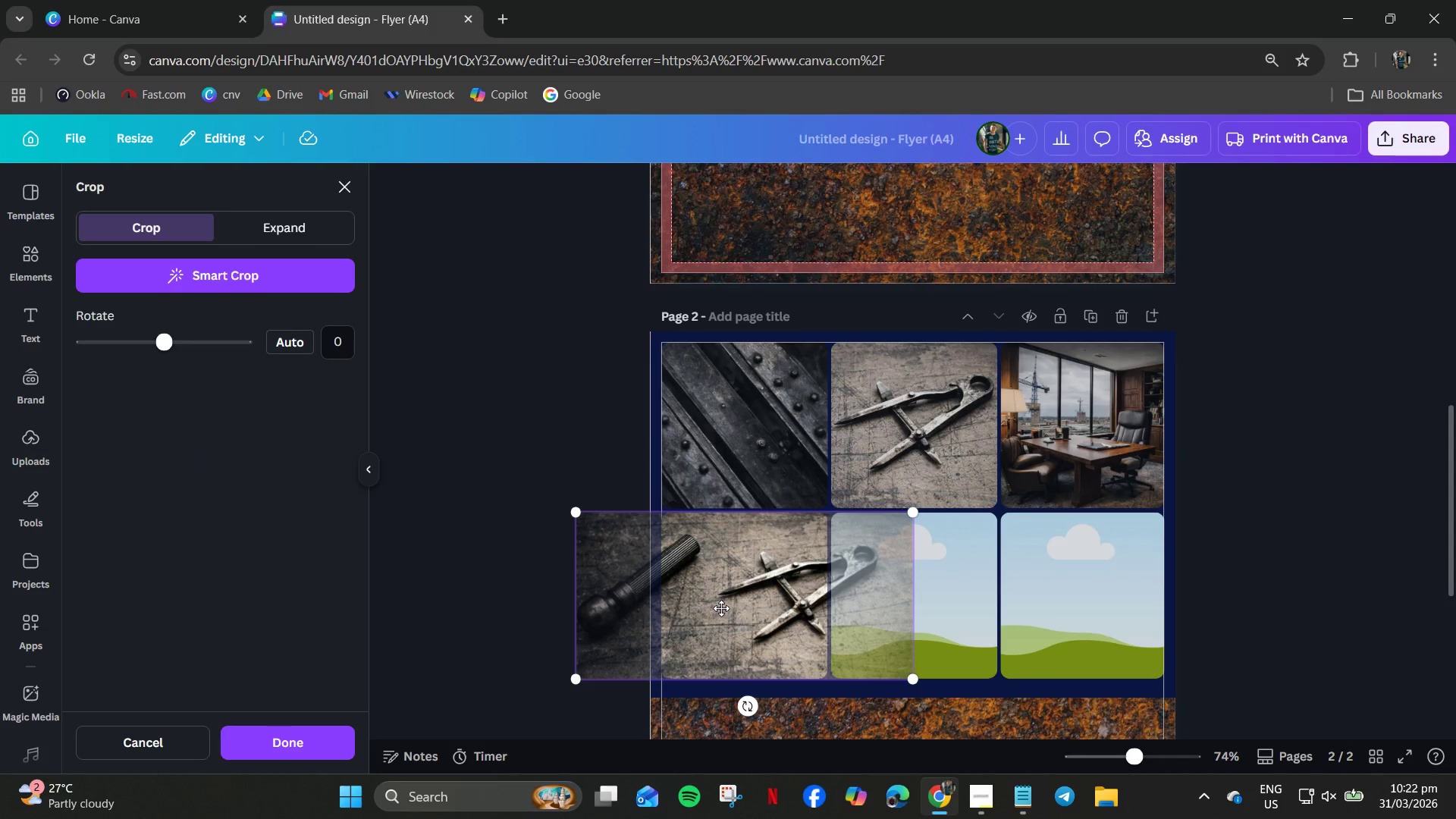 
left_click_drag(start_coordinate=[721, 608], to_coordinate=[874, 587])
 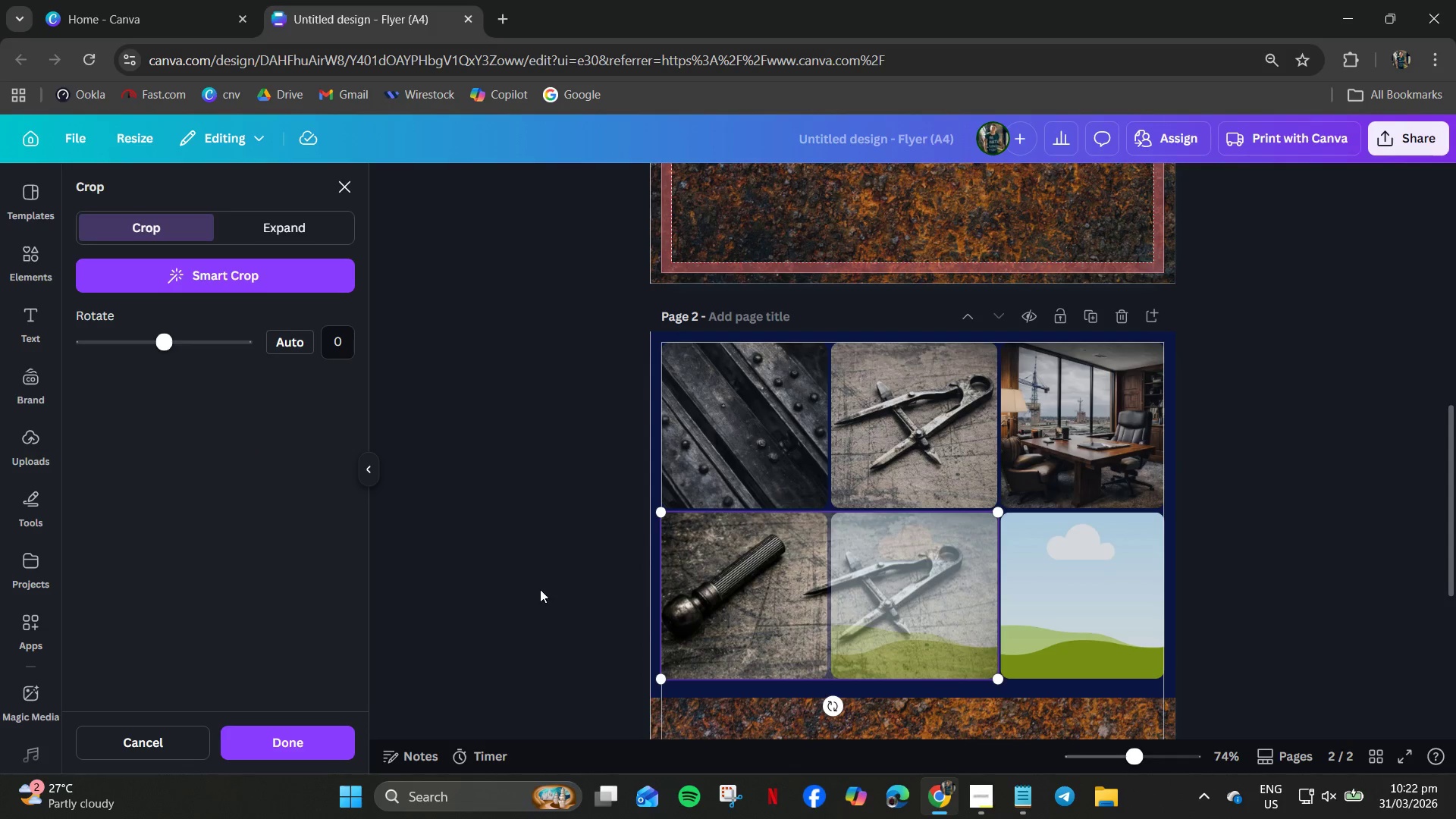 
left_click([539, 589])
 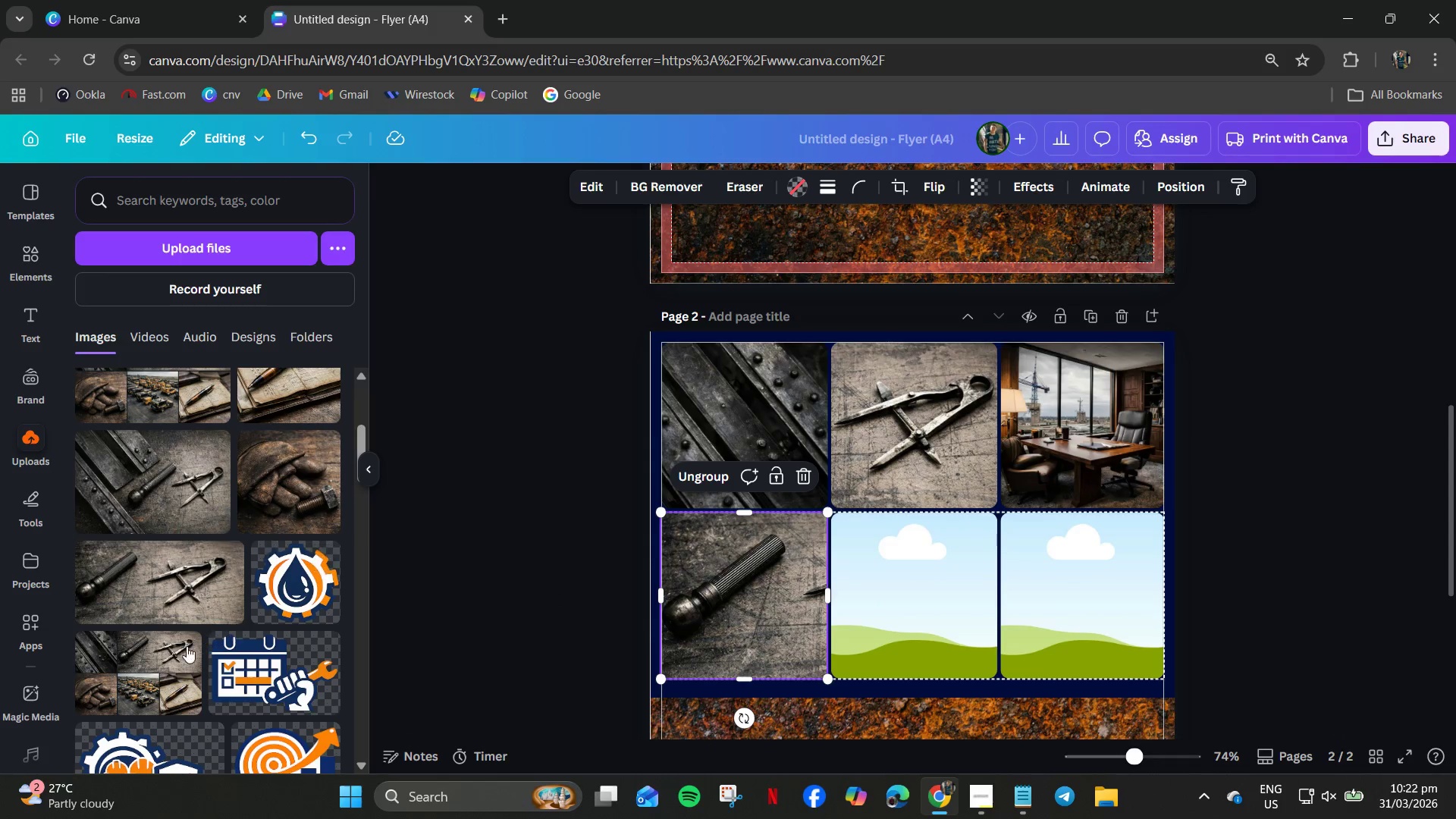 
left_click_drag(start_coordinate=[292, 490], to_coordinate=[878, 584])
 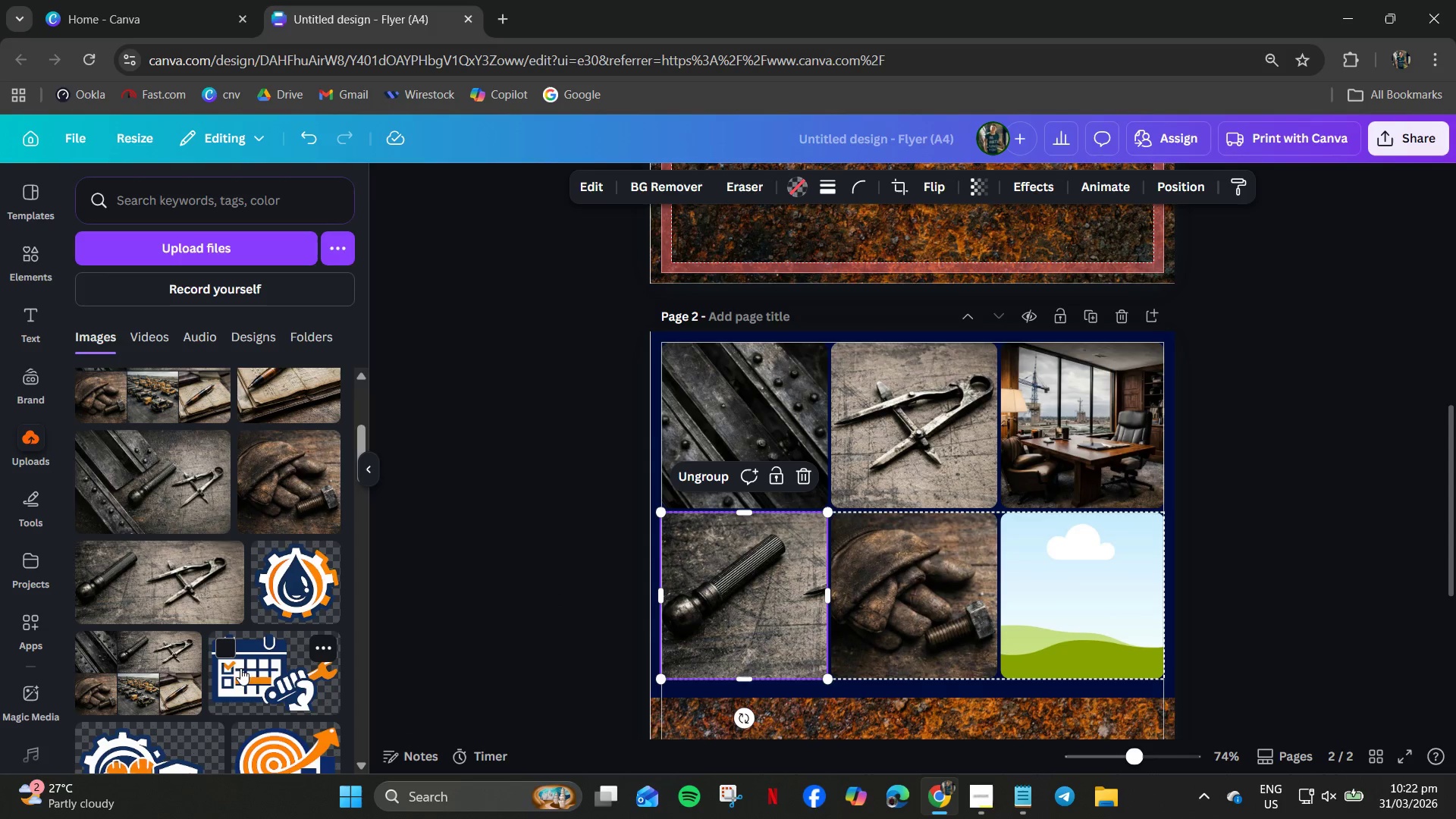 
scroll: coordinate [212, 592], scroll_direction: up, amount: 1.0
 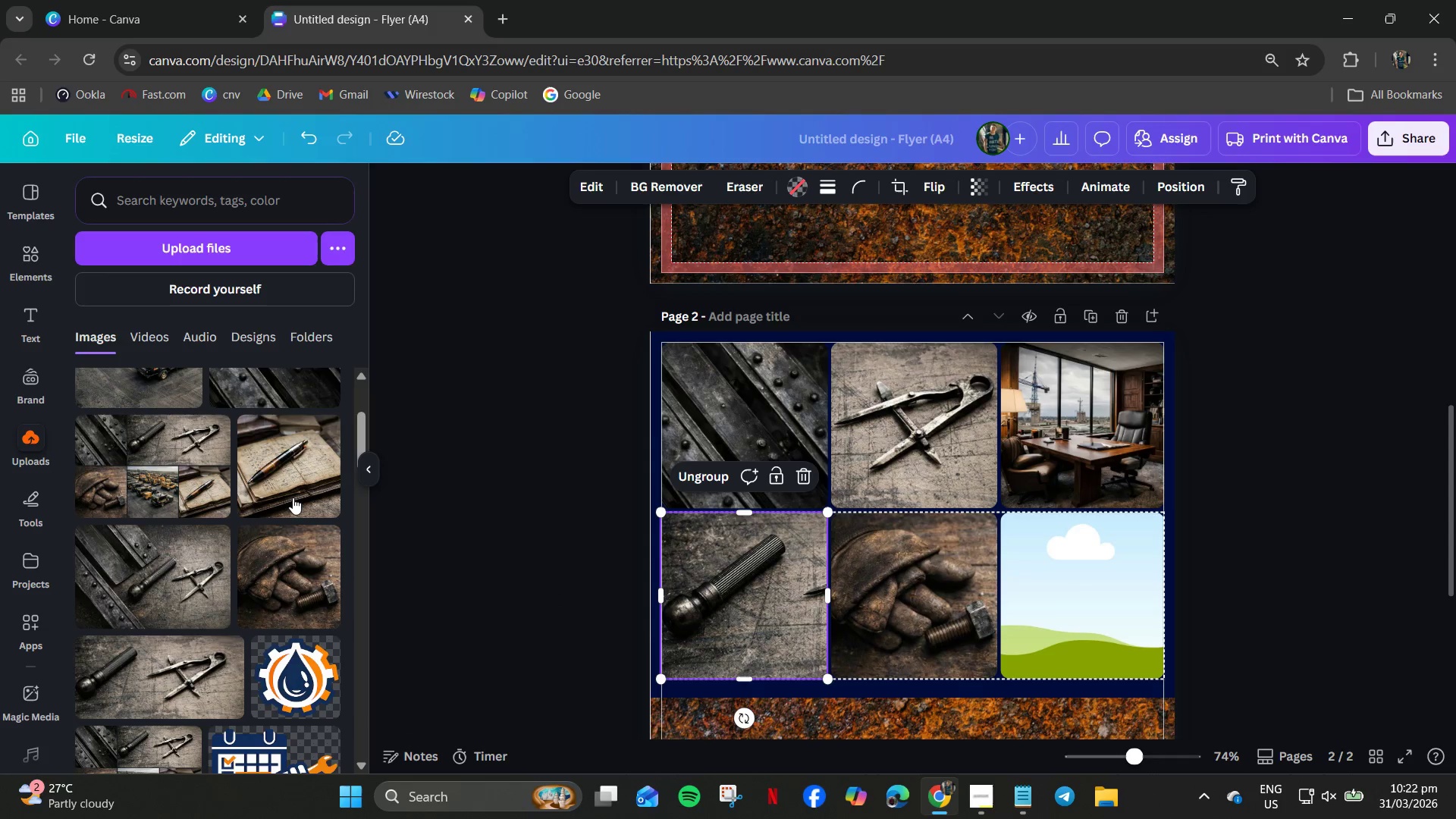 
left_click_drag(start_coordinate=[293, 497], to_coordinate=[1089, 604])
 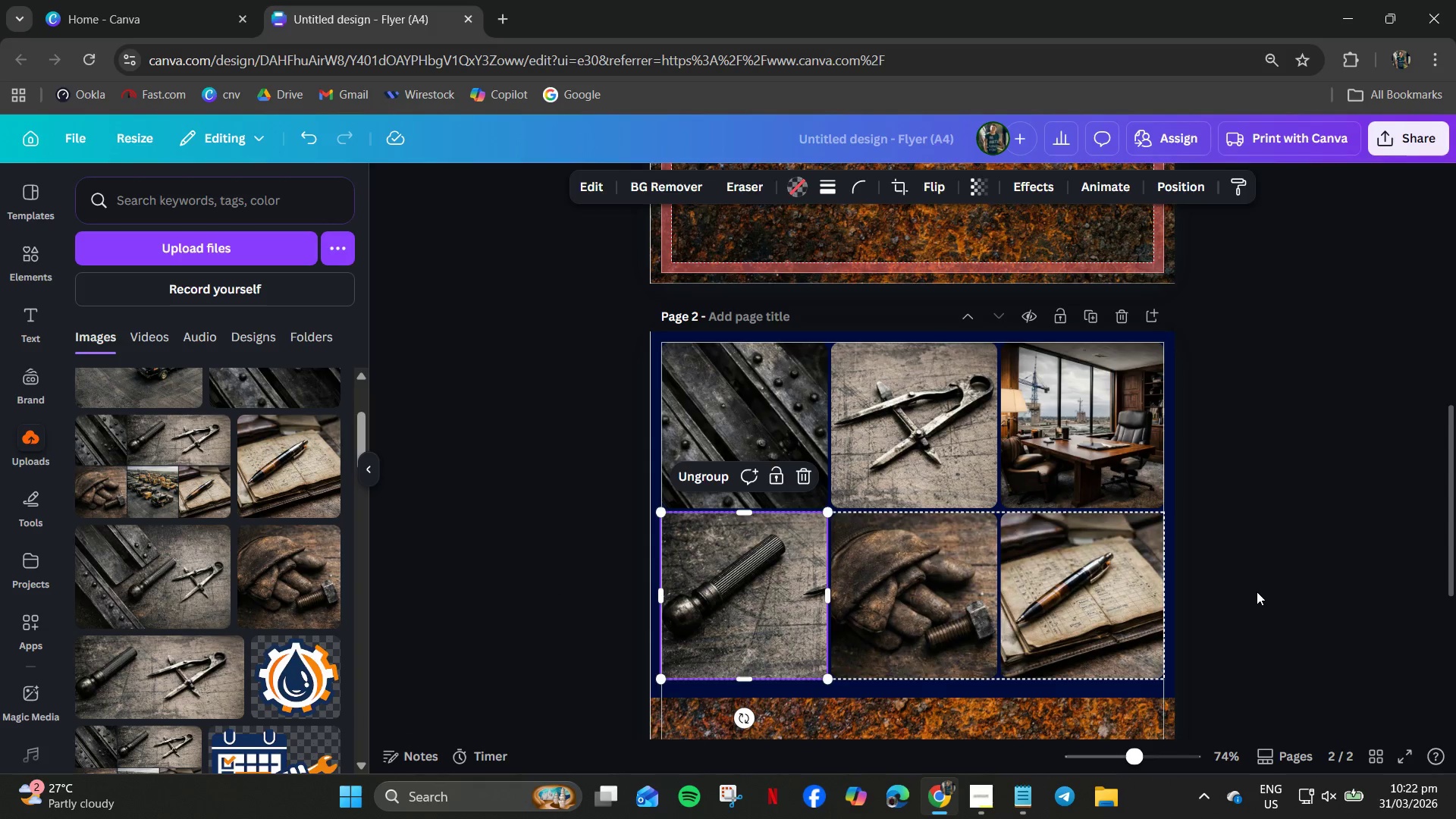 
double_click([1257, 592])
 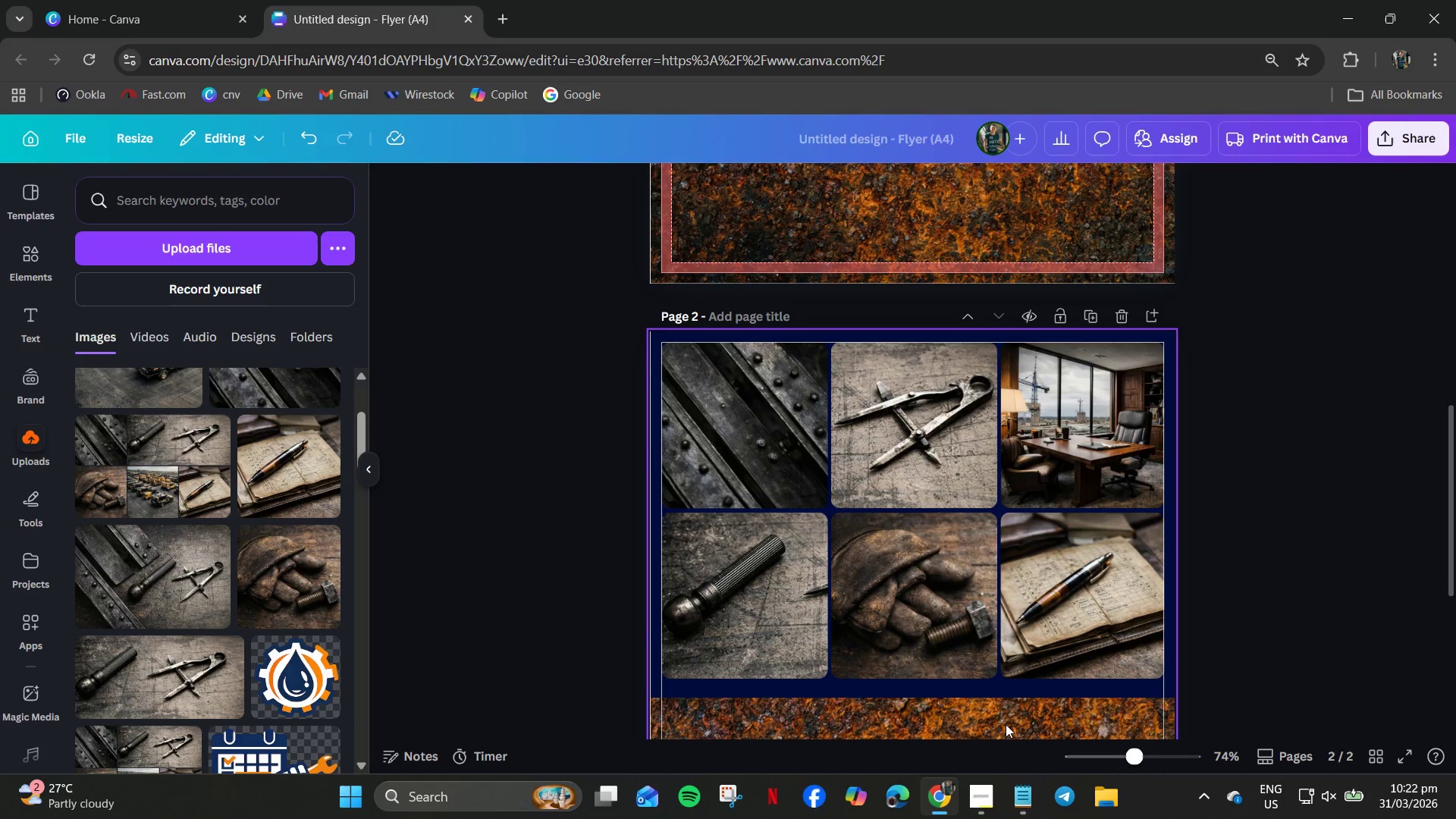 
left_click([1254, 623])
 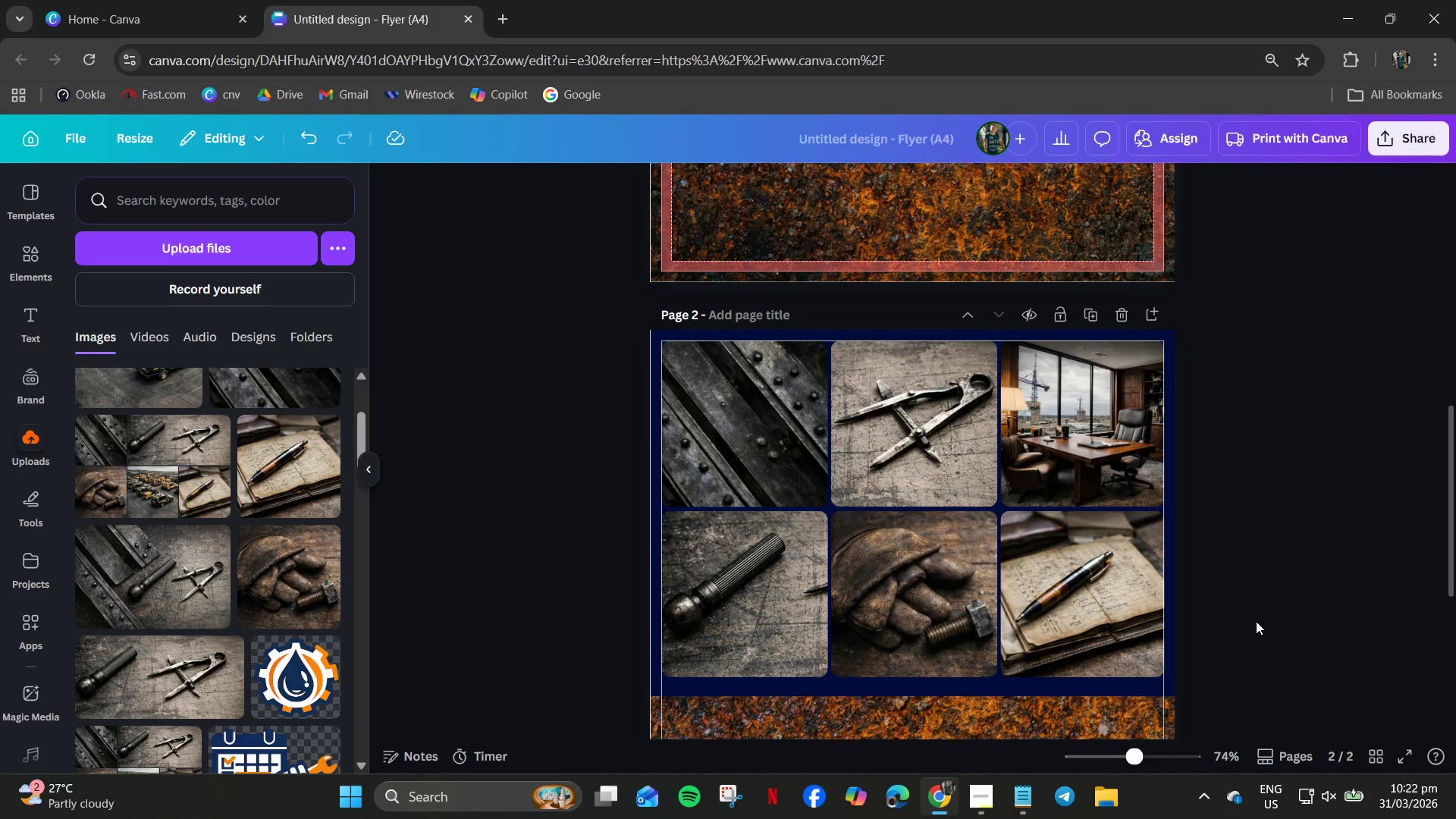 
scroll: coordinate [1256, 621], scroll_direction: down, amount: 2.0
 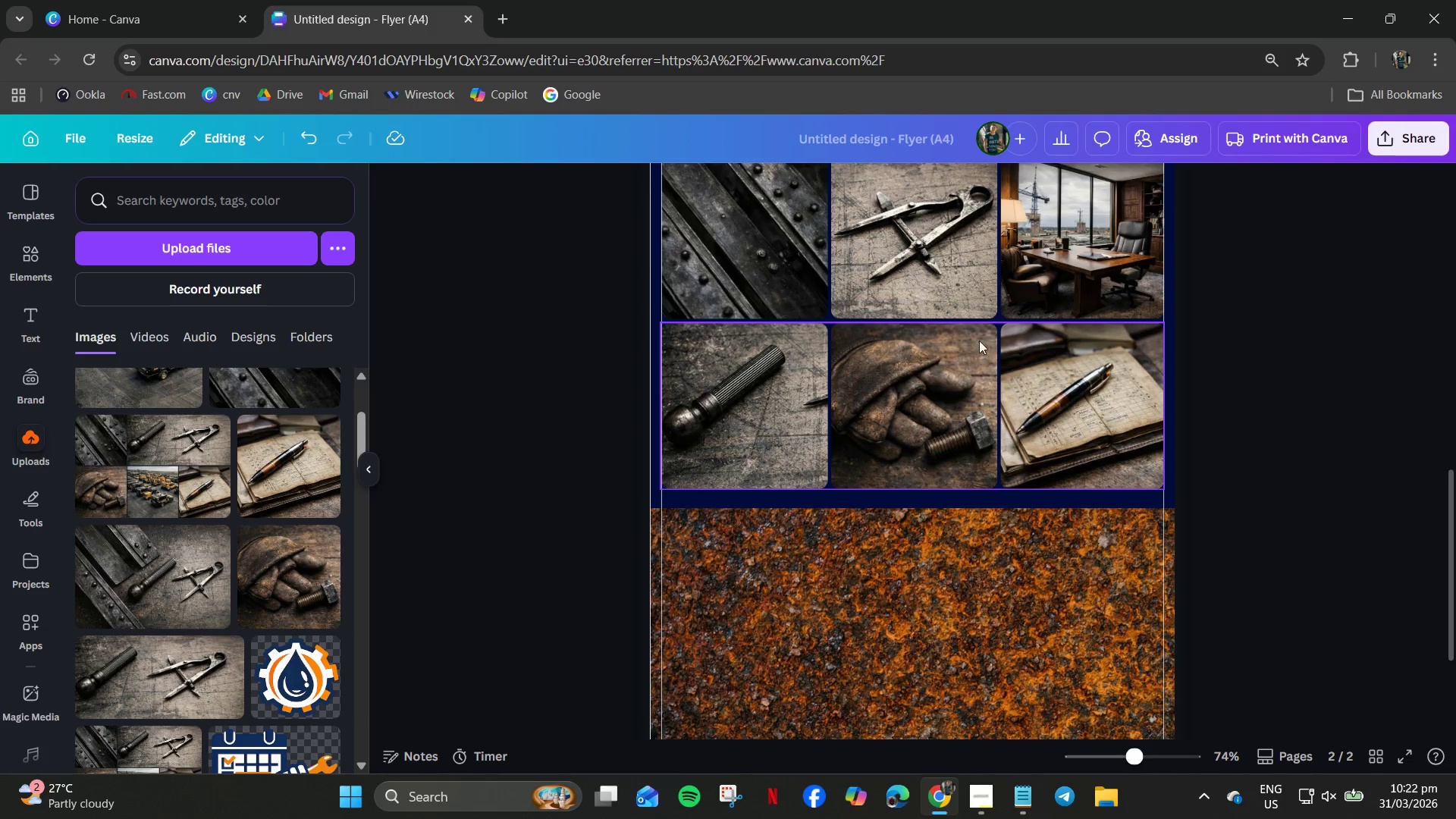 
left_click([905, 285])
 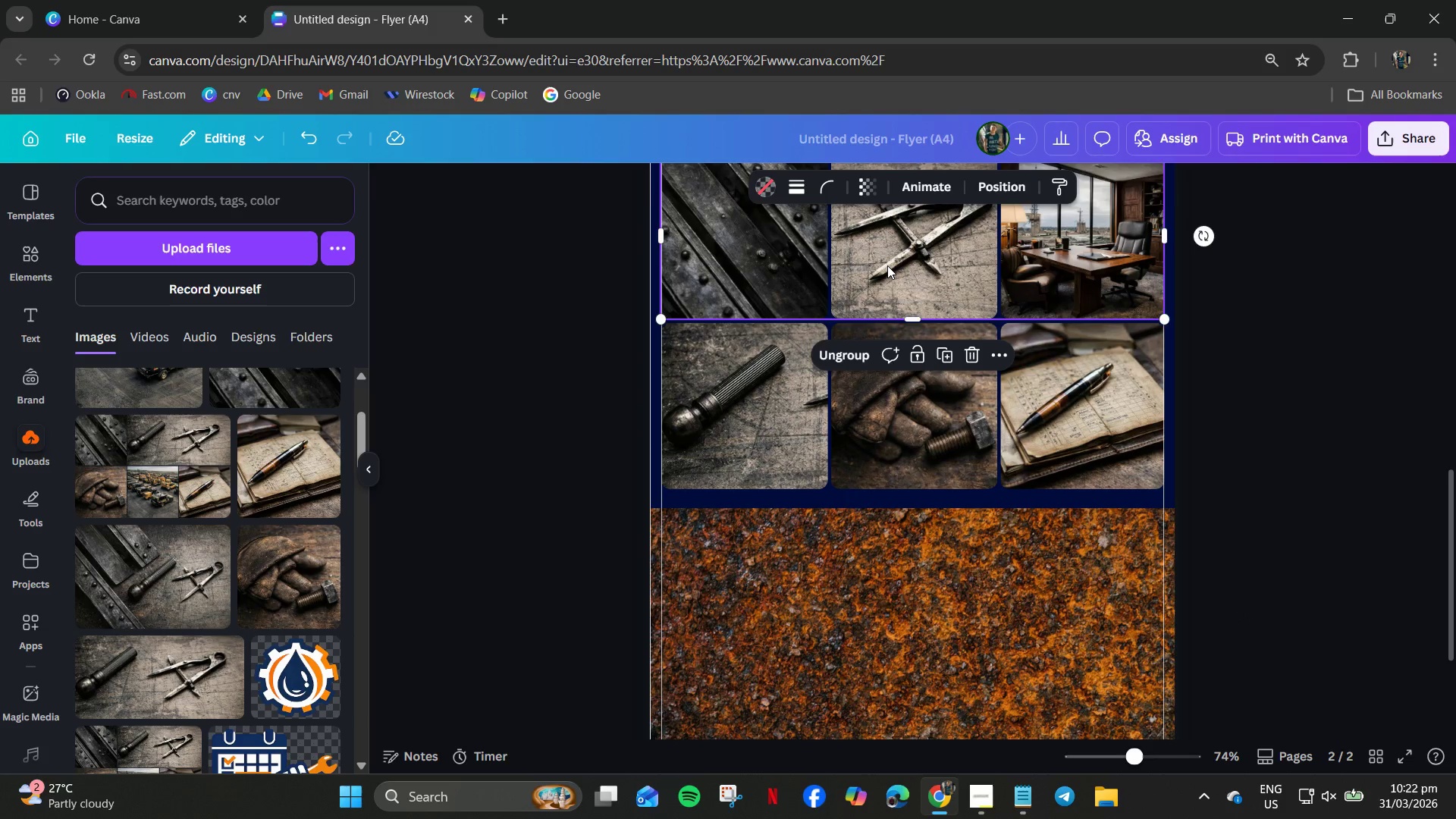 
double_click([887, 265])
 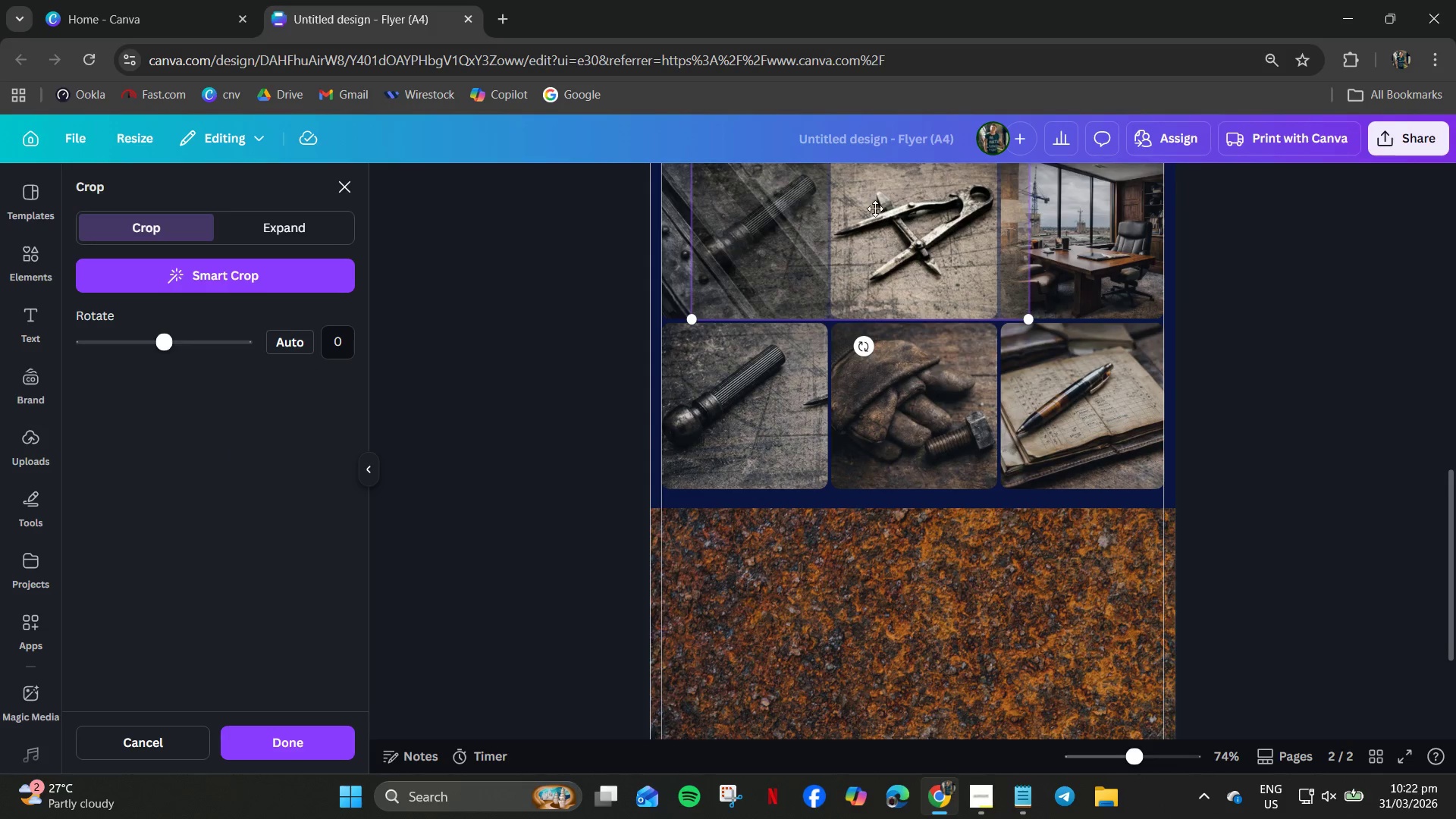 
left_click([869, 212])
 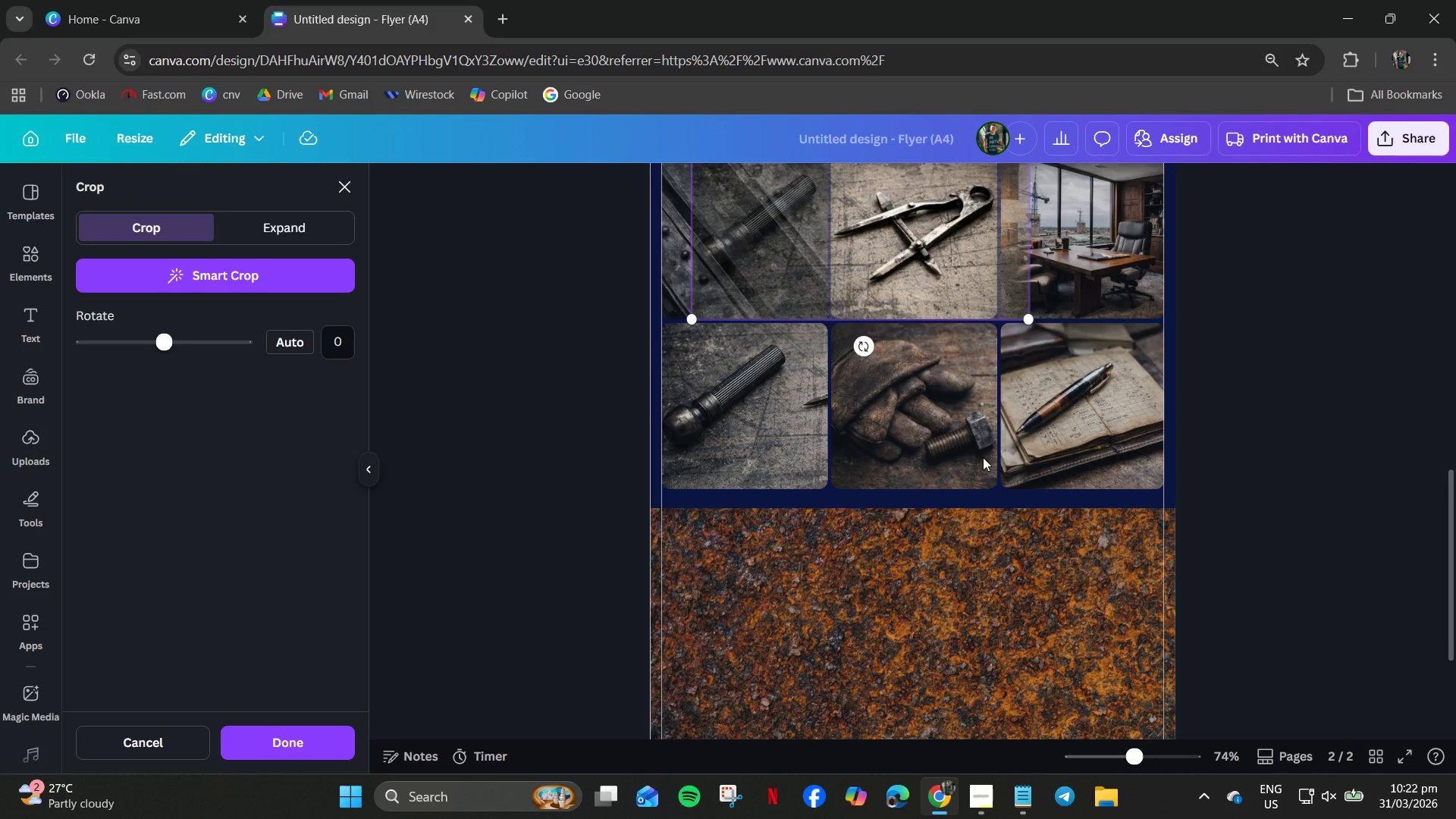 
left_click([983, 457])
 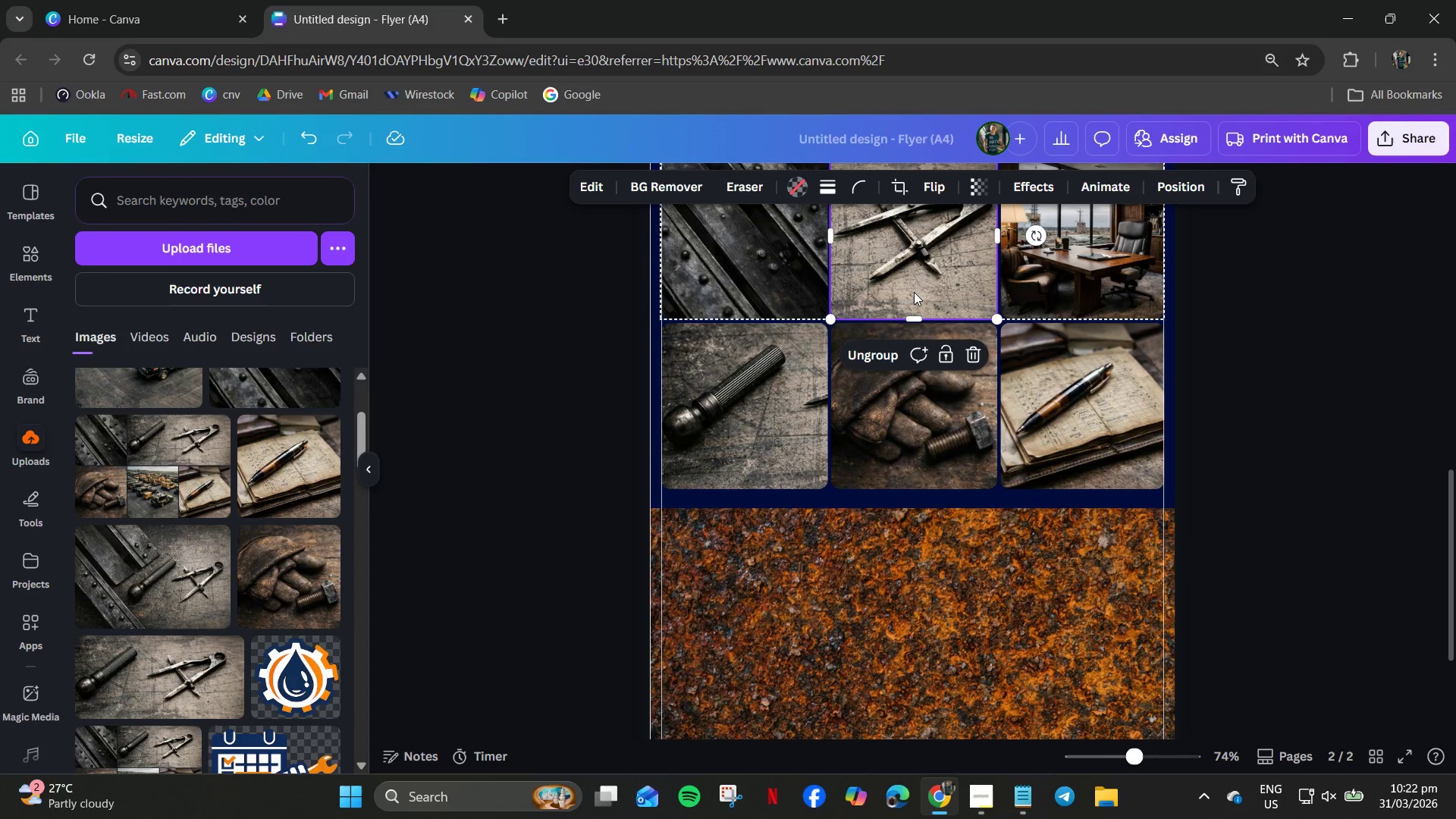 
left_click([914, 292])
 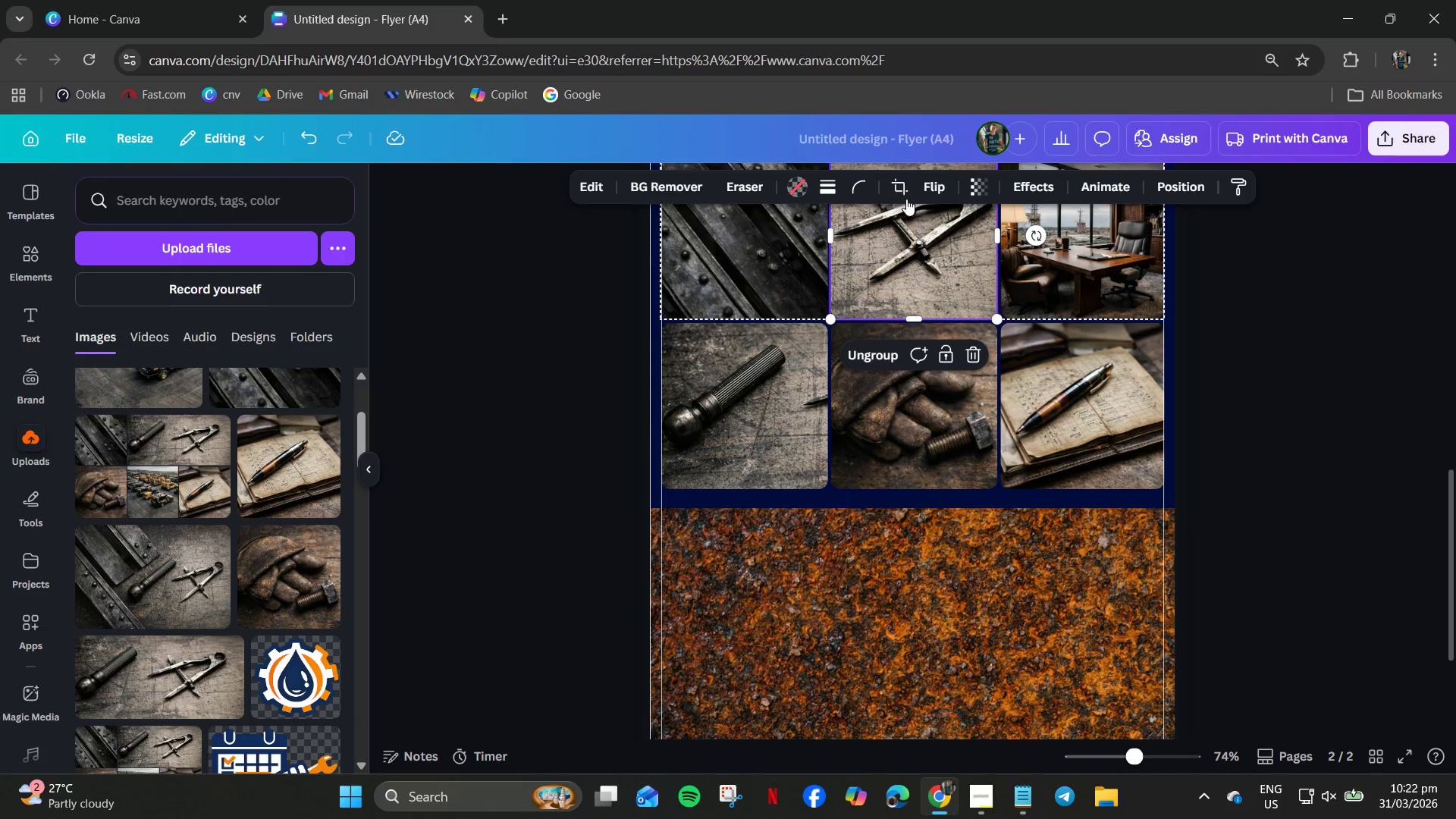 
left_click([897, 192])
 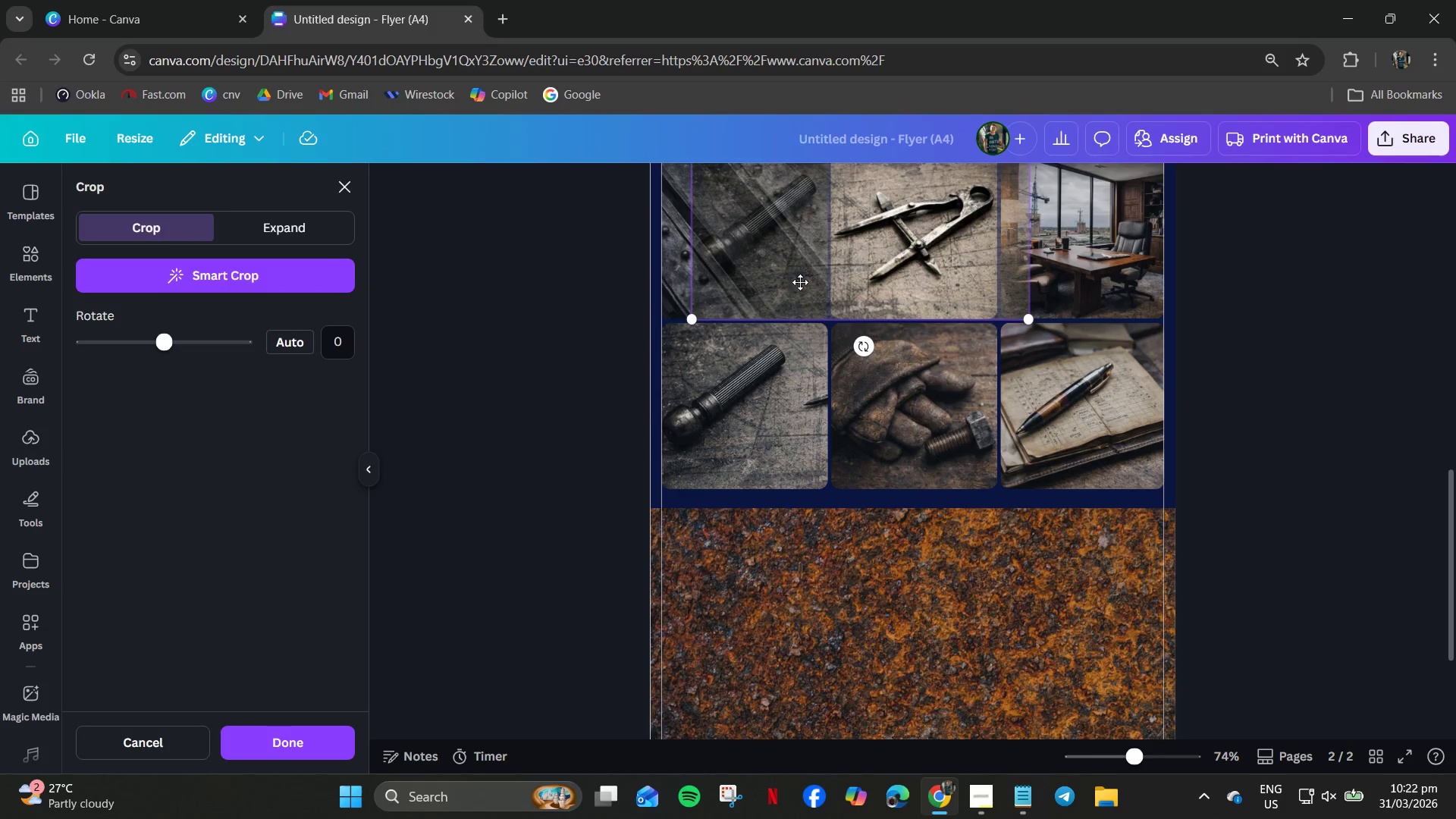 
left_click([390, 379])
 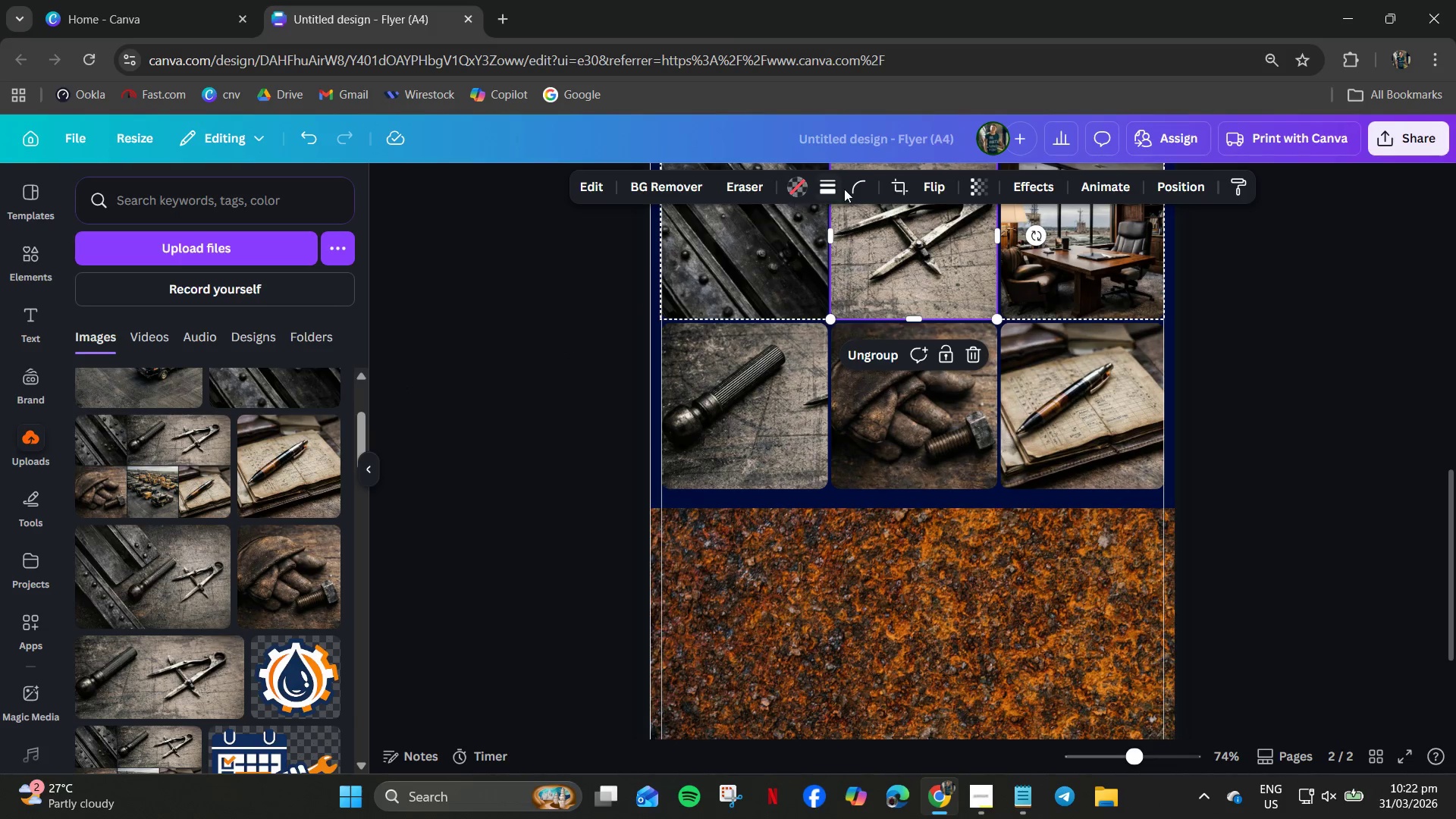 
left_click([856, 179])
 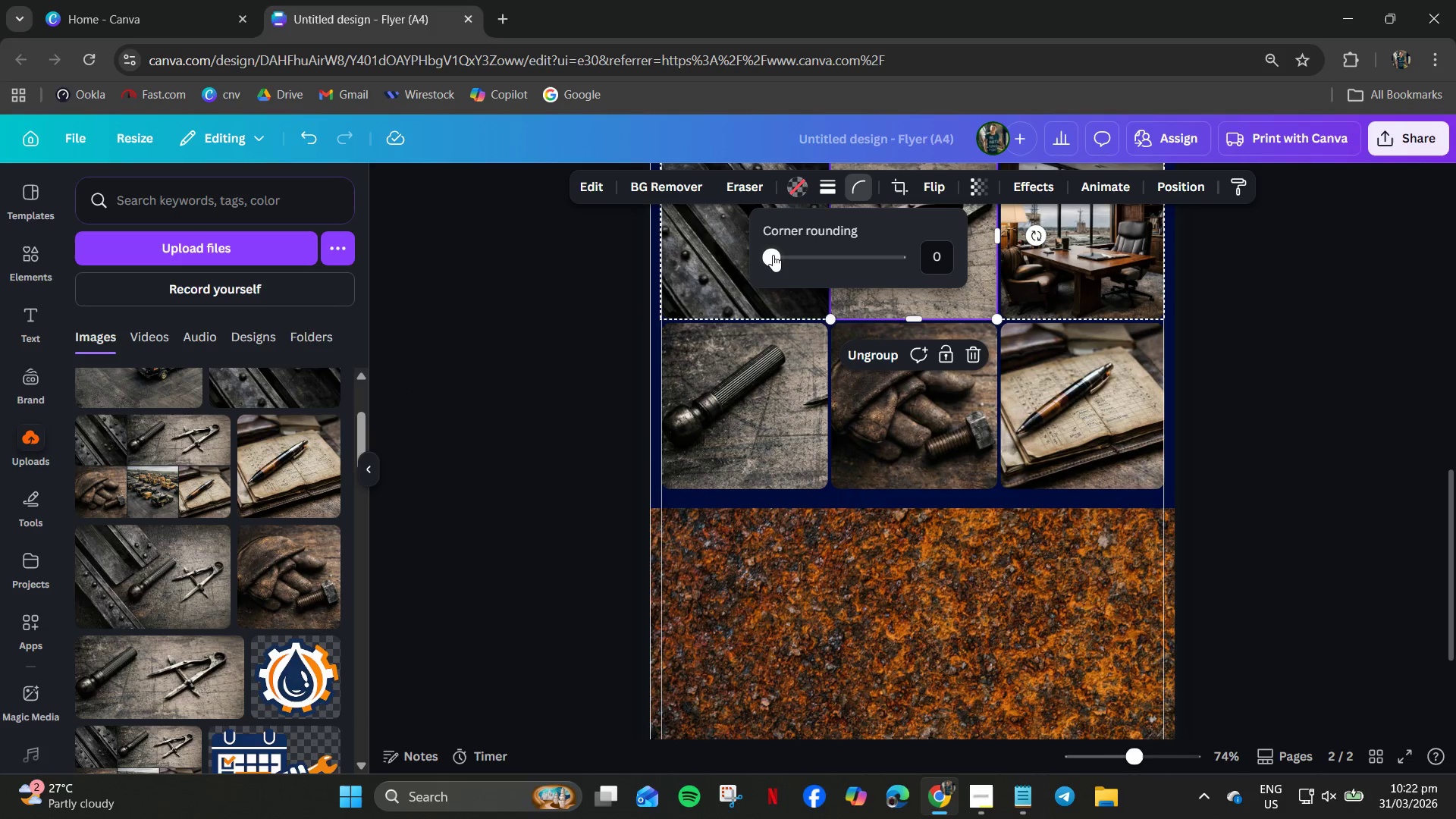 
left_click_drag(start_coordinate=[773, 255], to_coordinate=[968, 258])
 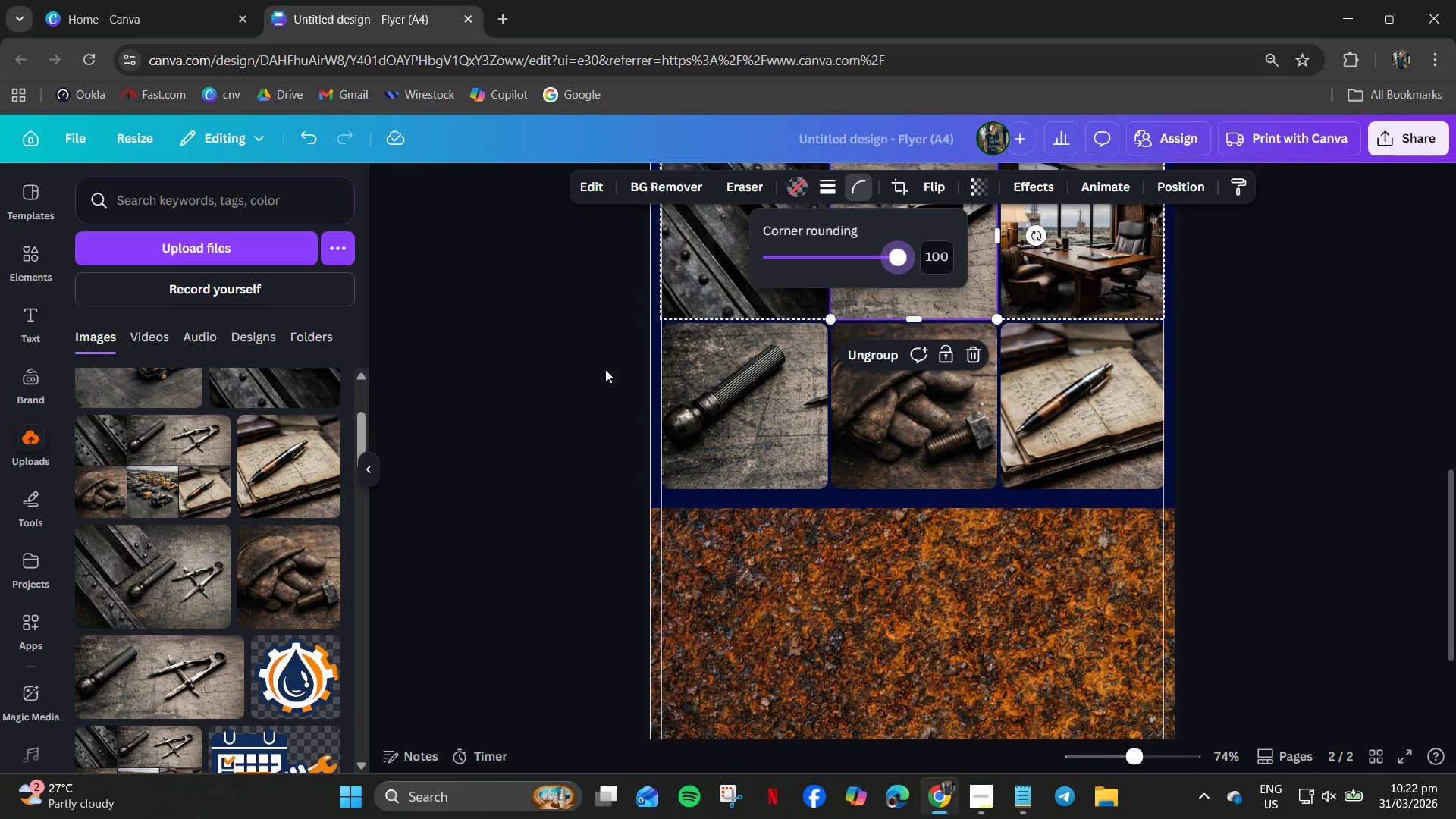 
key(Control+Z)
 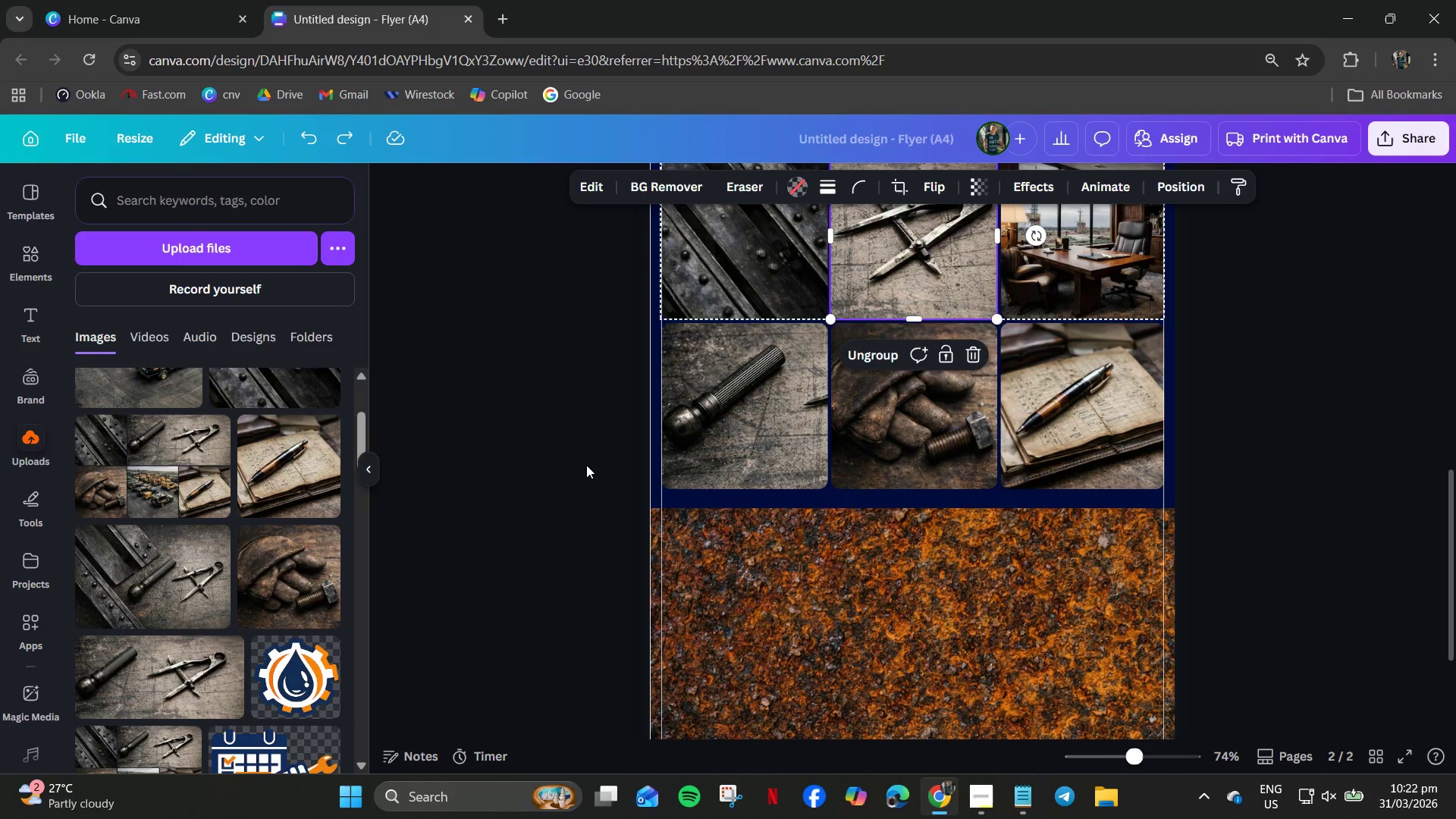 
left_click([584, 466])
 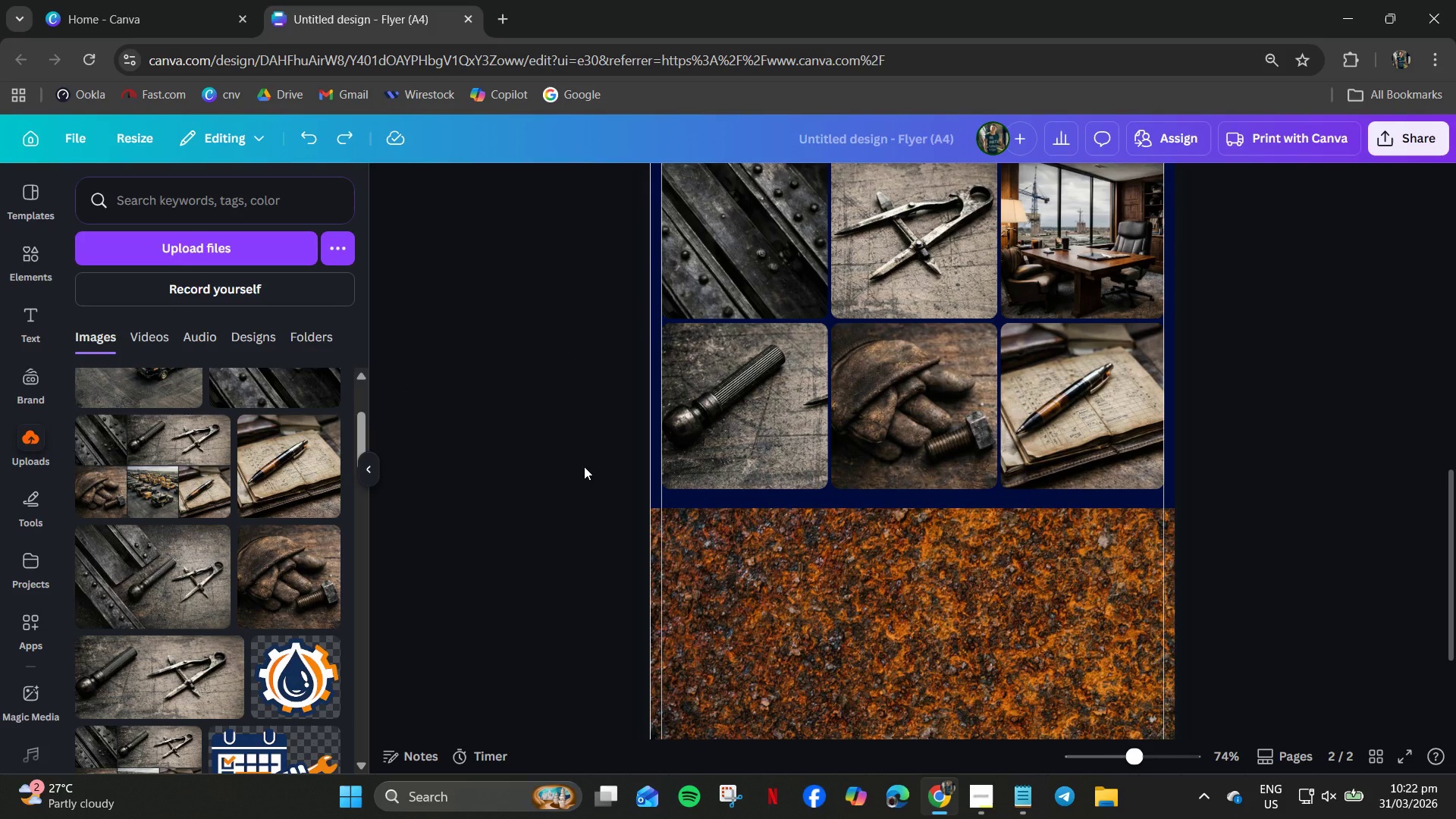 
key(Control+Z)
 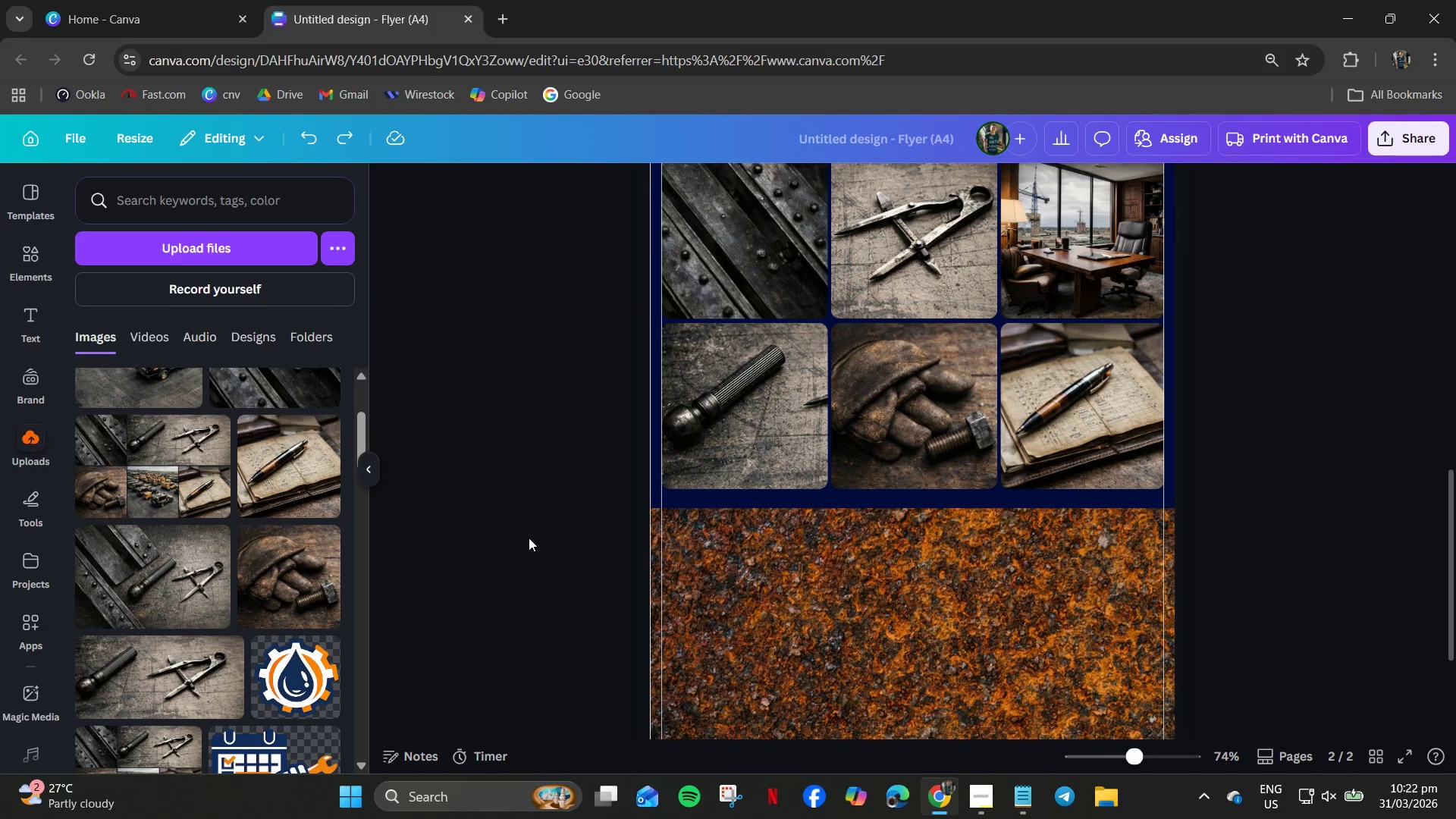 
left_click_drag(start_coordinate=[1206, 479], to_coordinate=[1276, 478])
 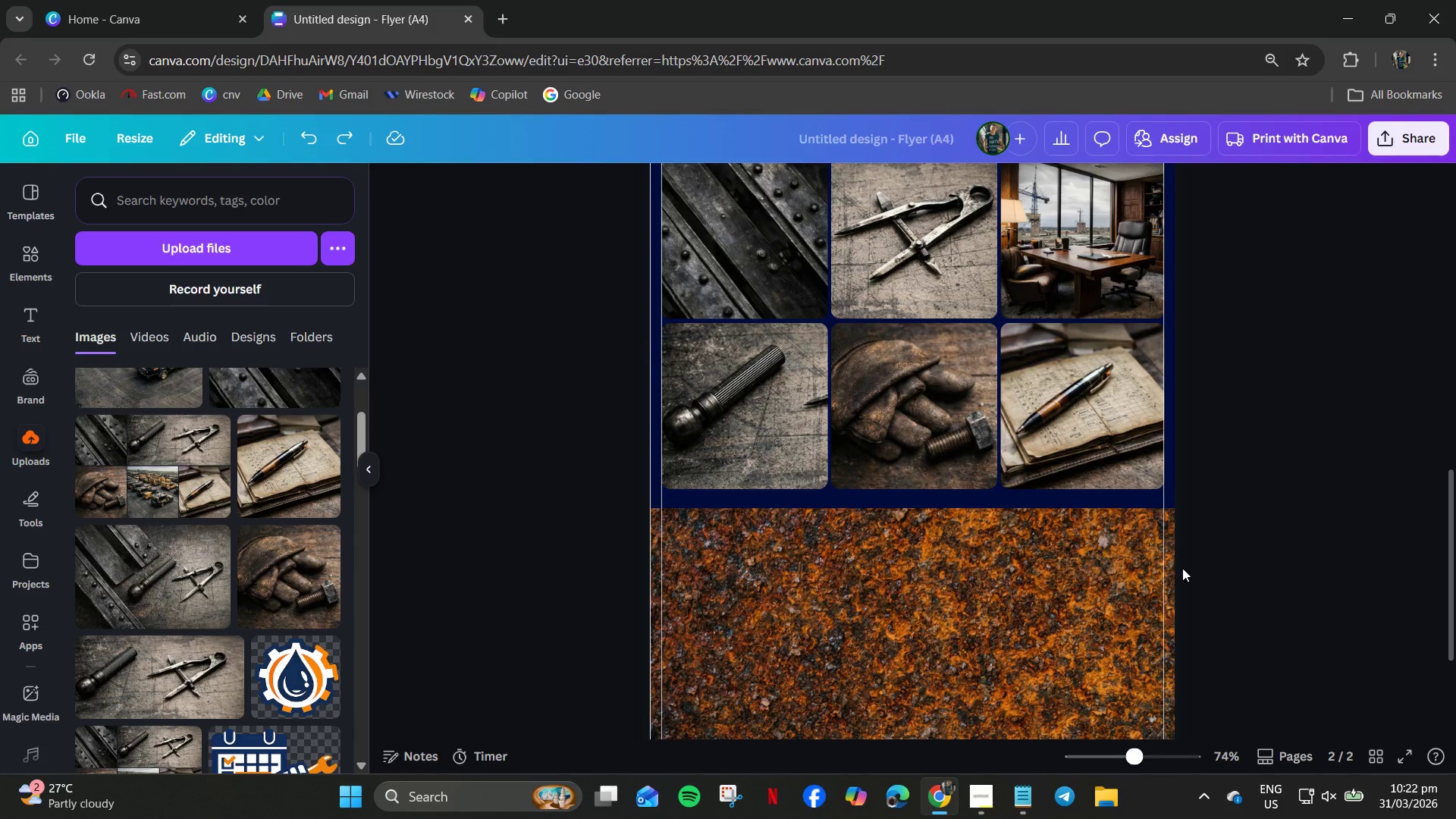 
left_click([973, 584])
 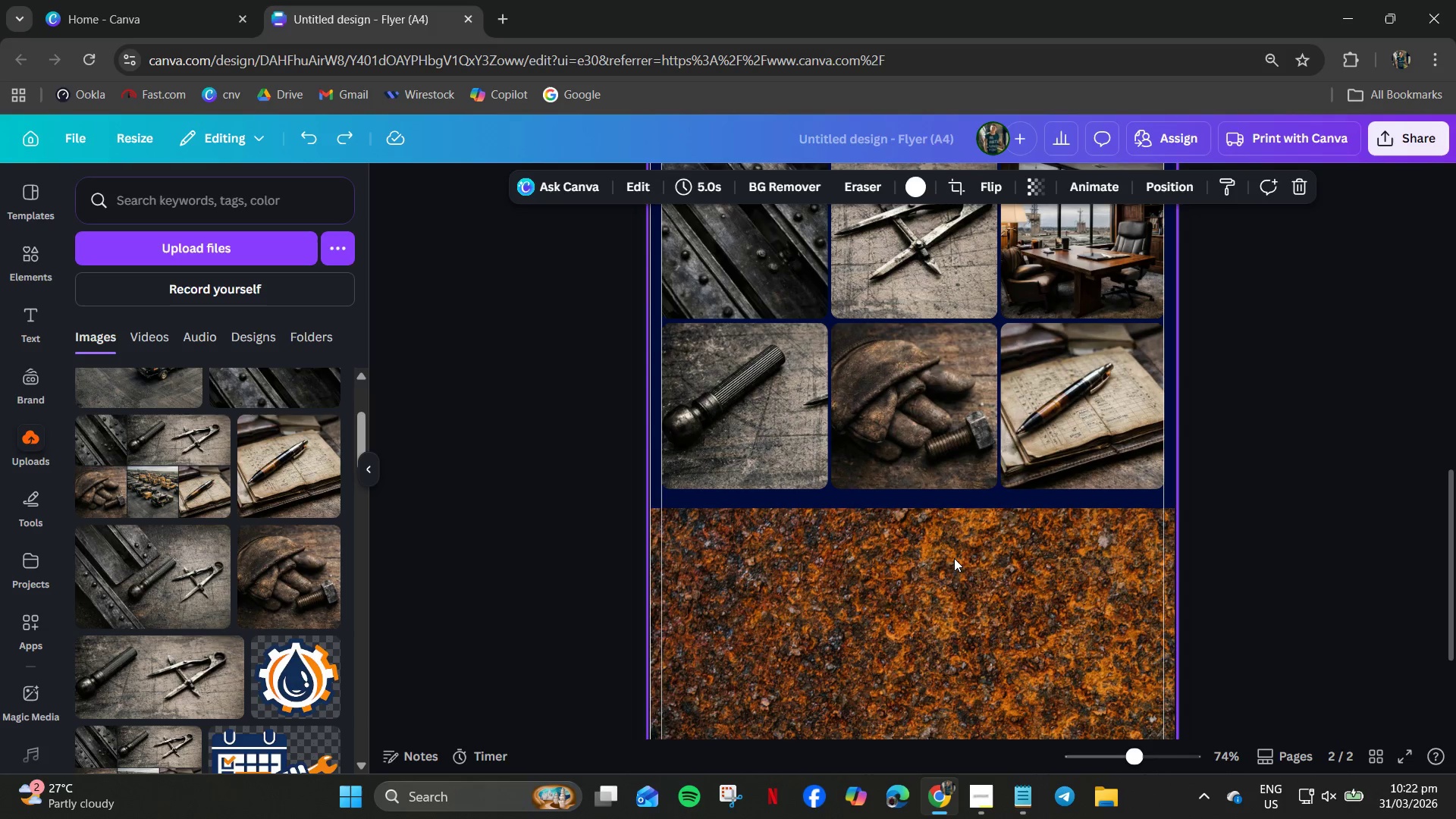 
double_click([954, 558])
 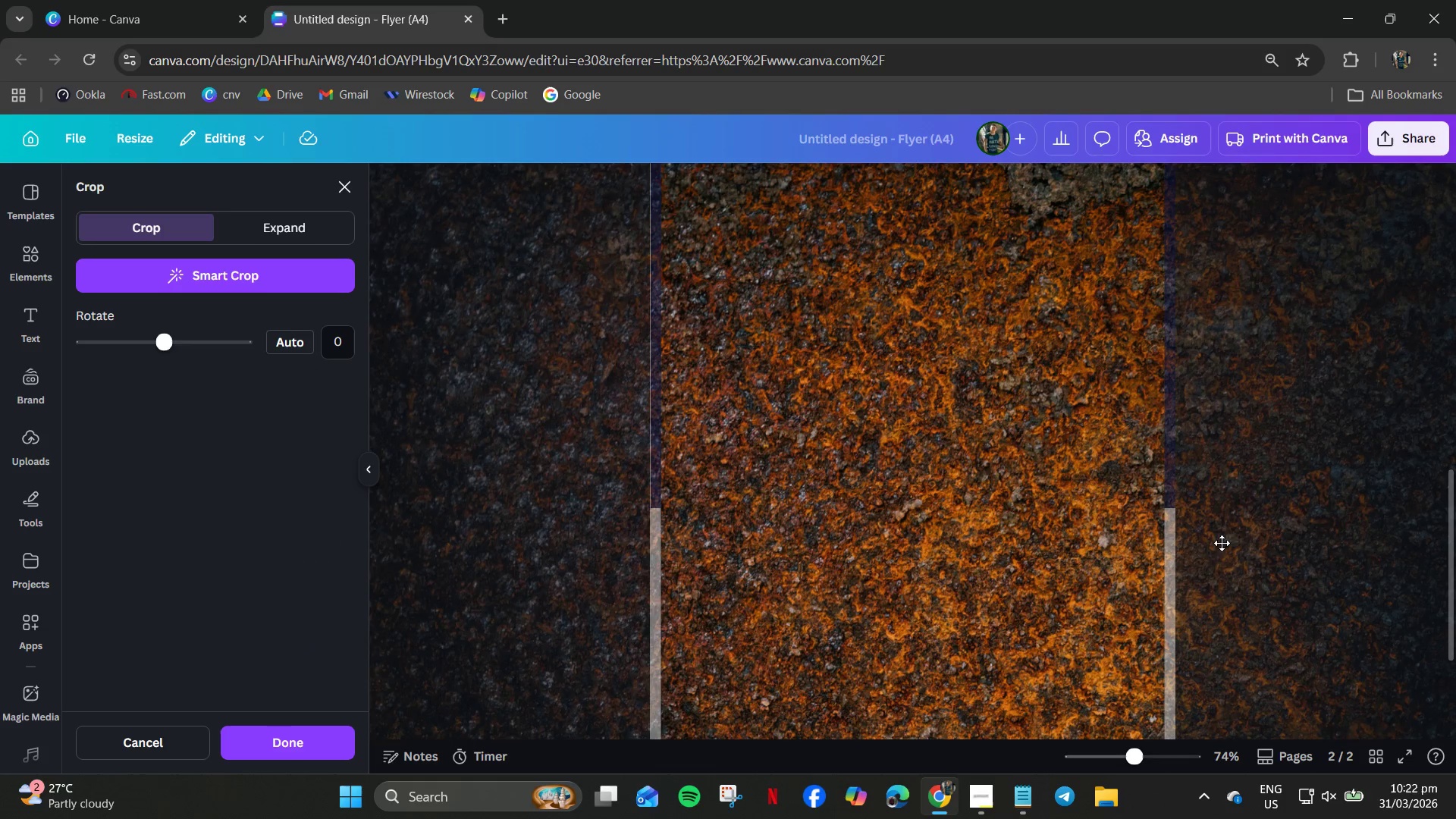 
double_click([1291, 520])
 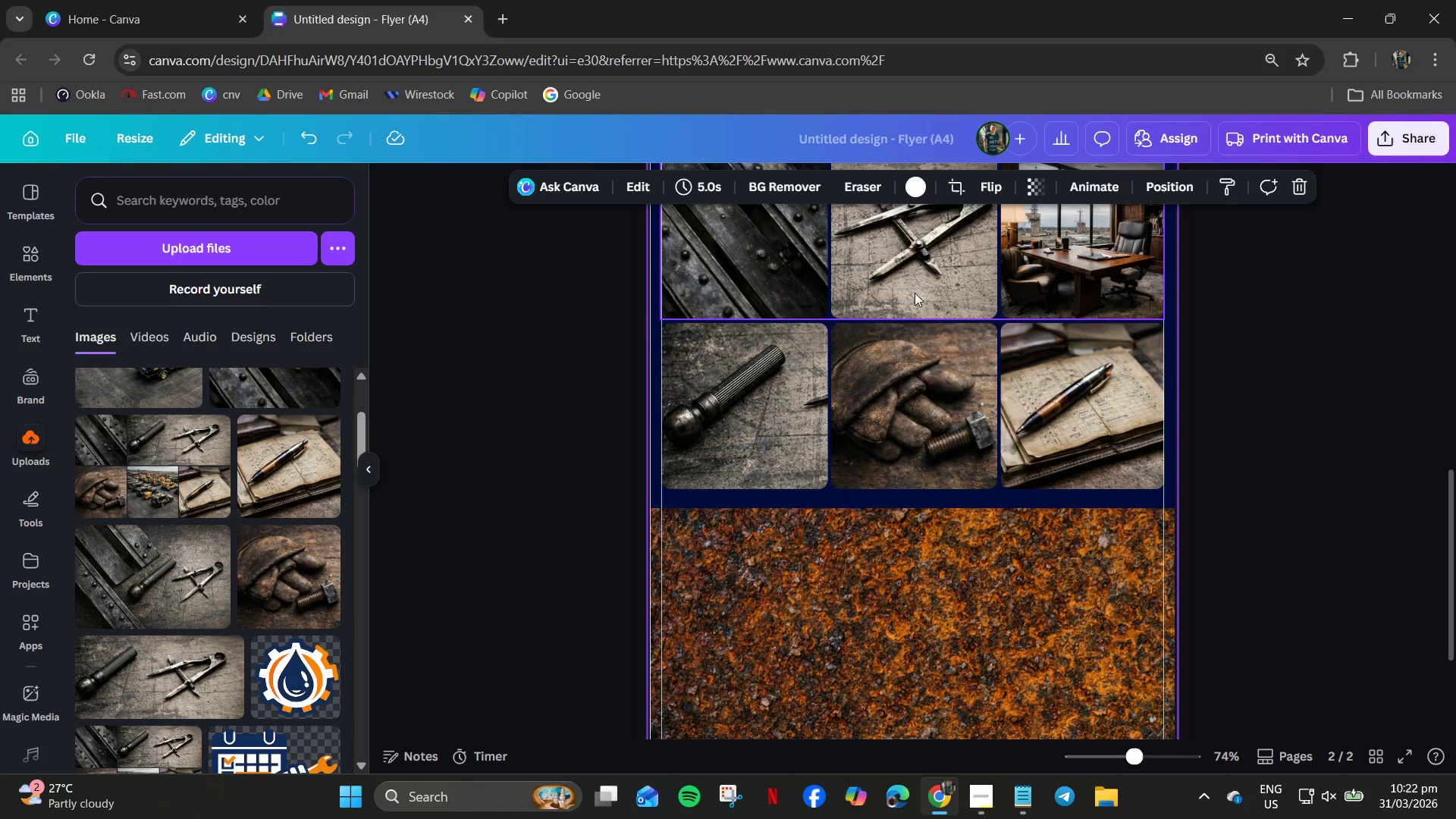 
left_click([810, 502])
 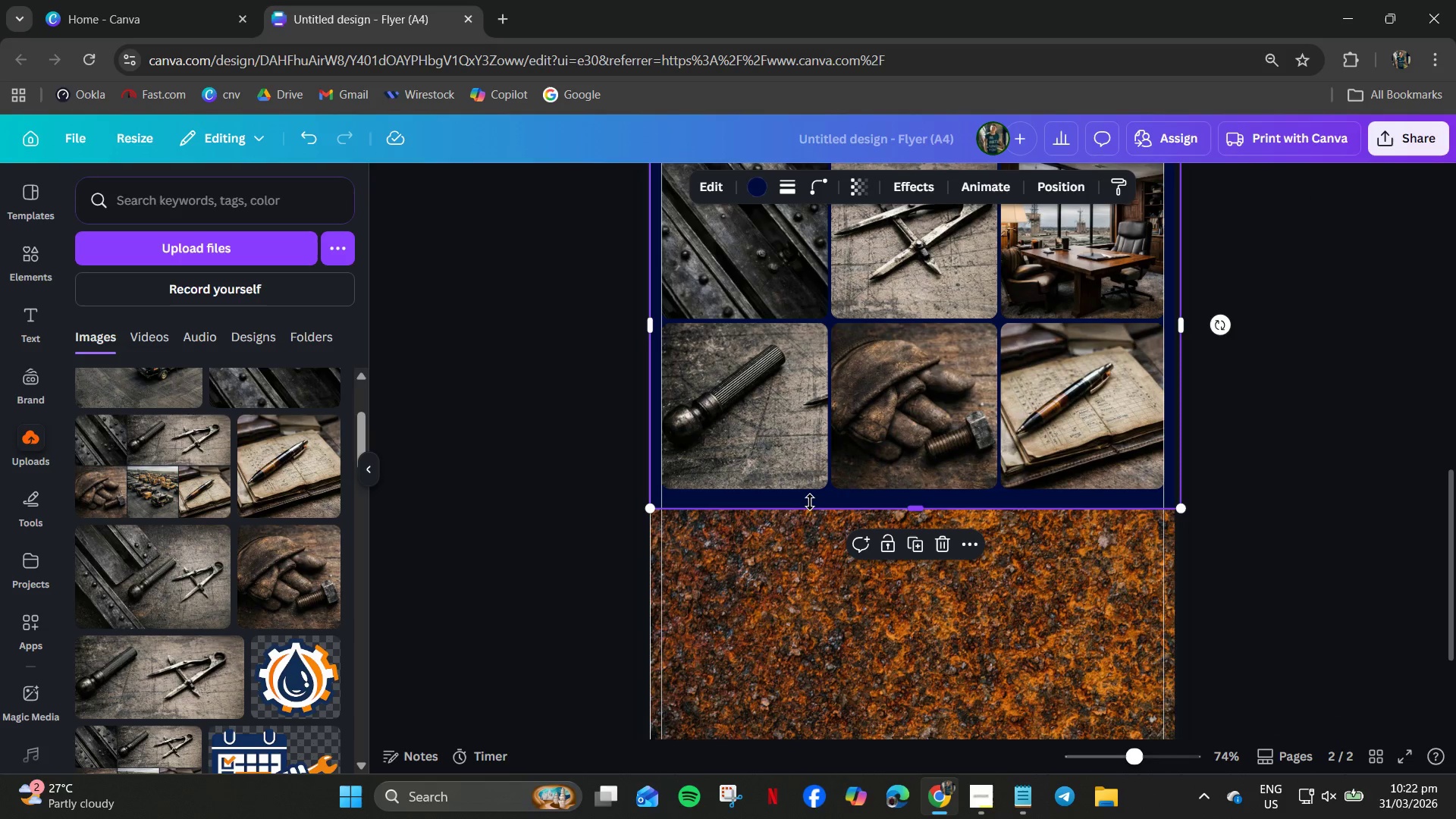 
key(Control+C)
 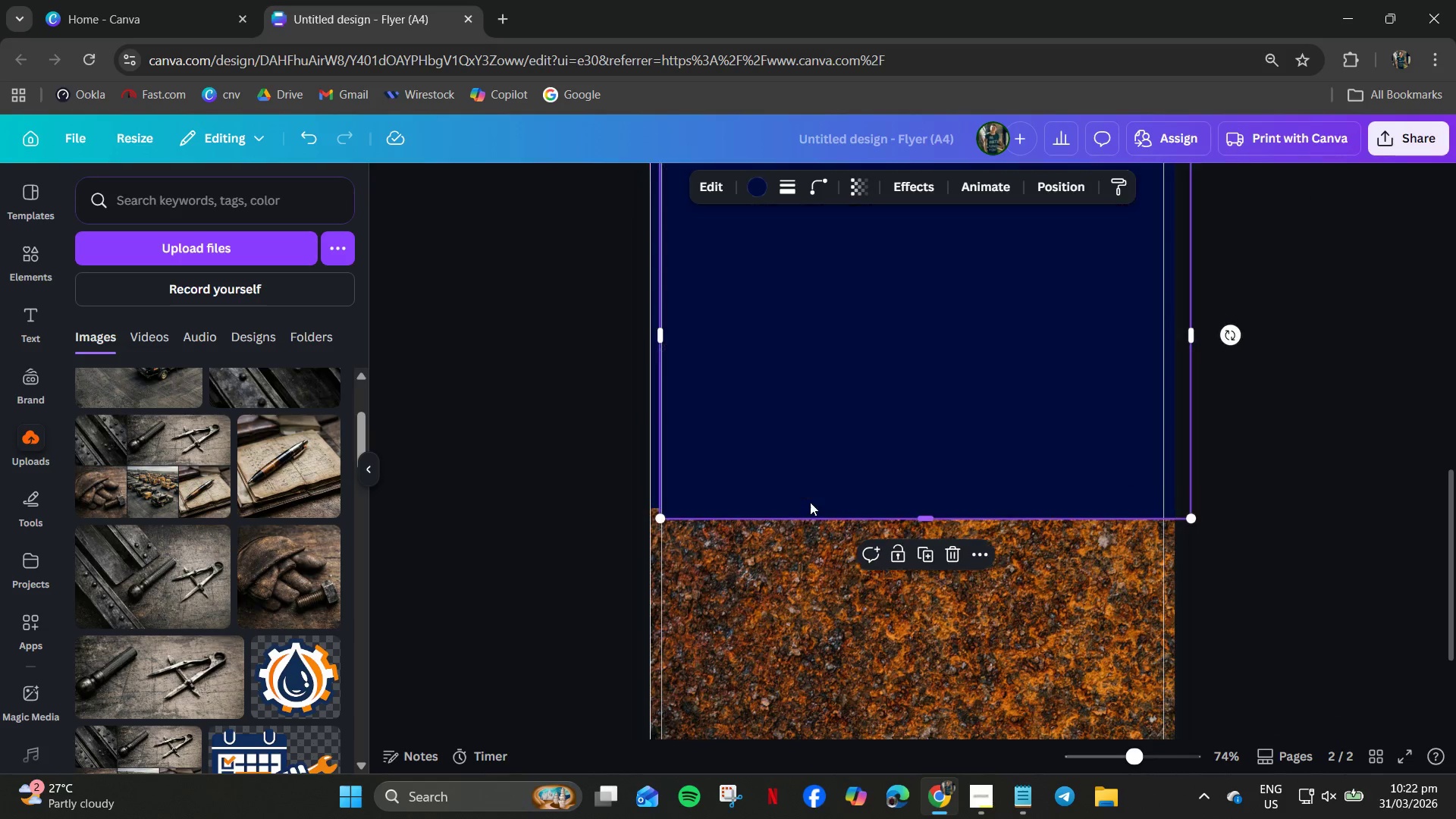 
key(Control+V)
 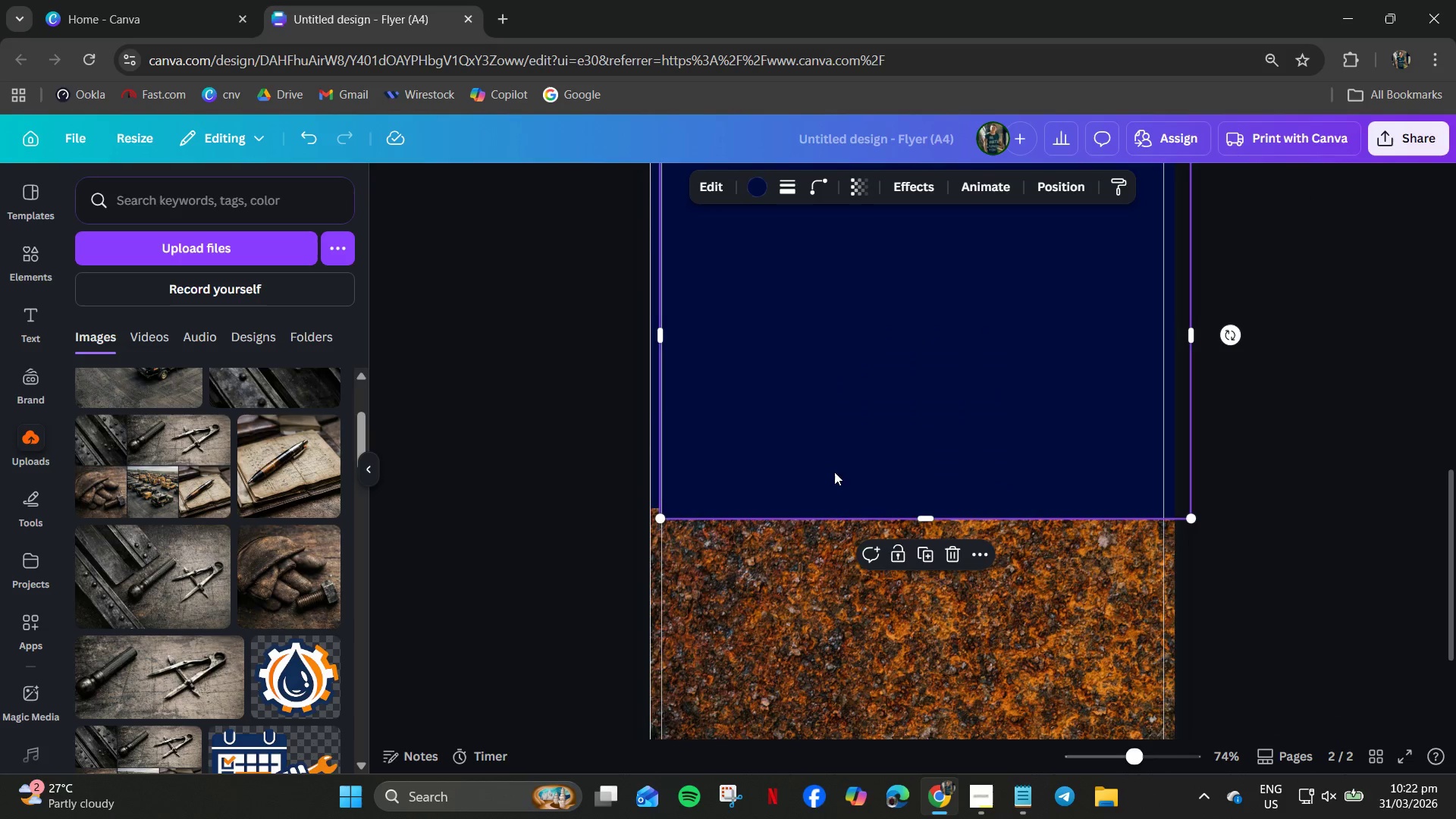 
left_click_drag(start_coordinate=[834, 472], to_coordinate=[814, 818])
 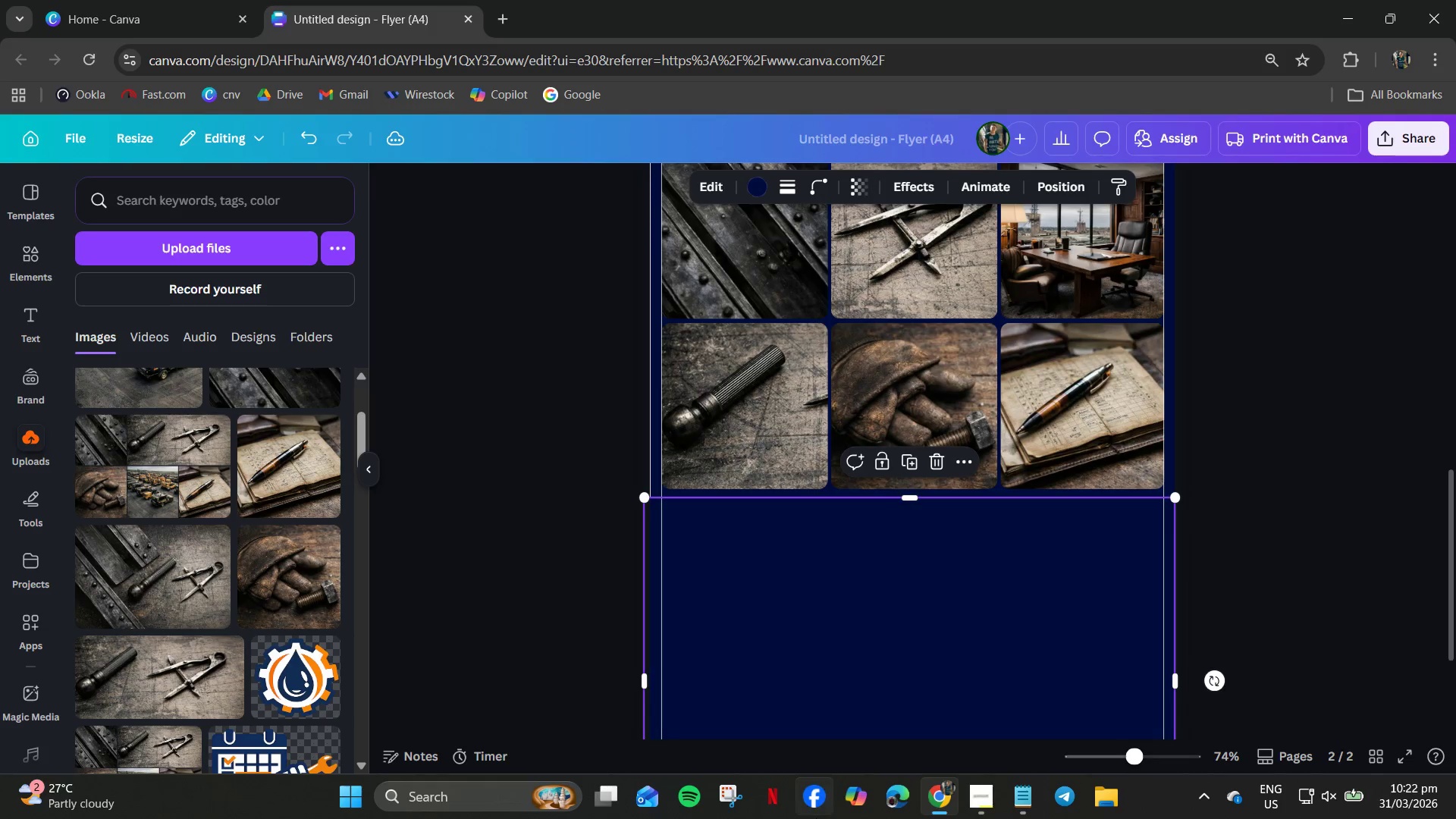 
scroll: coordinate [1247, 522], scroll_direction: down, amount: 8.0
 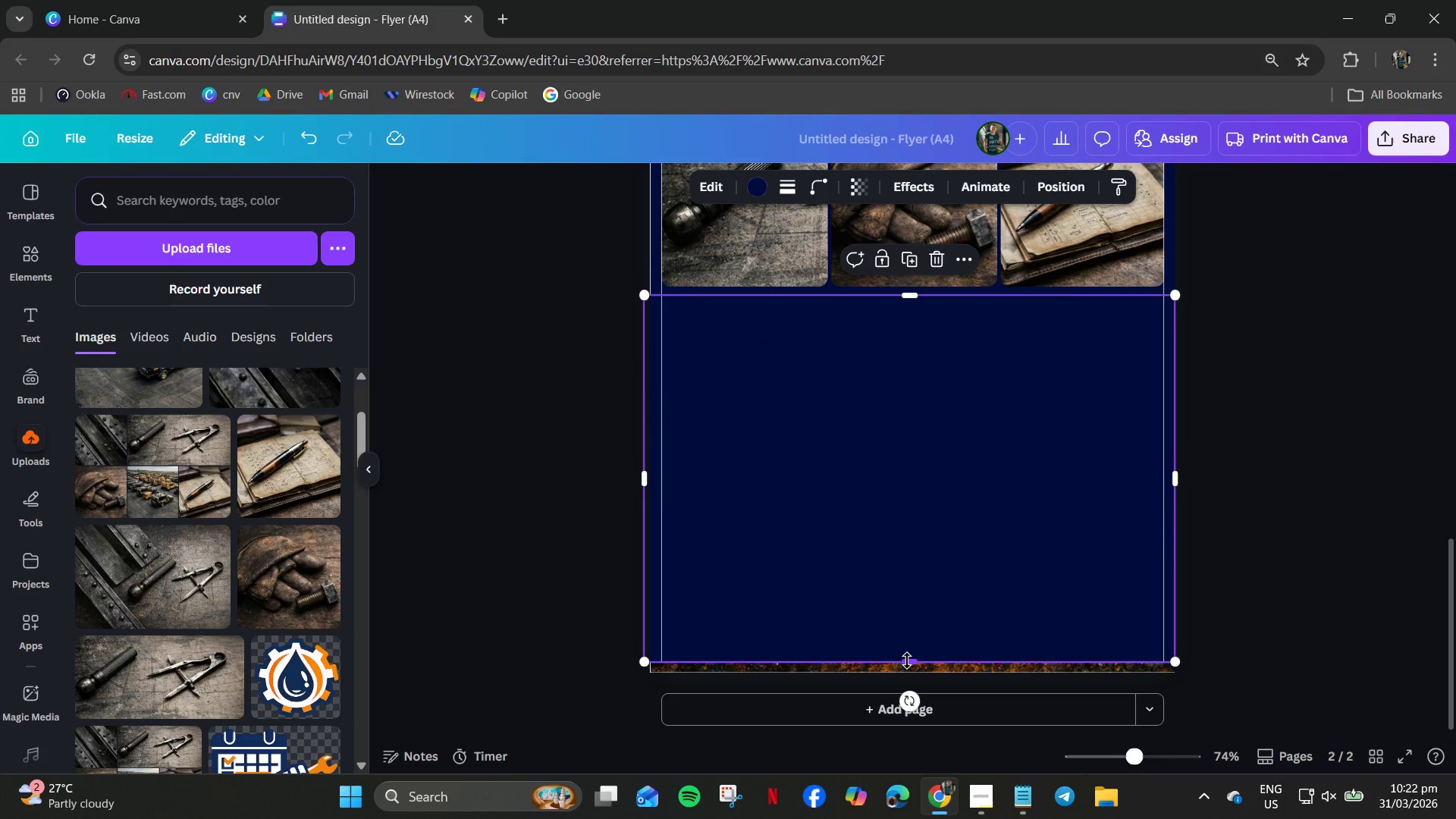 
left_click_drag(start_coordinate=[906, 662], to_coordinate=[941, 542])
 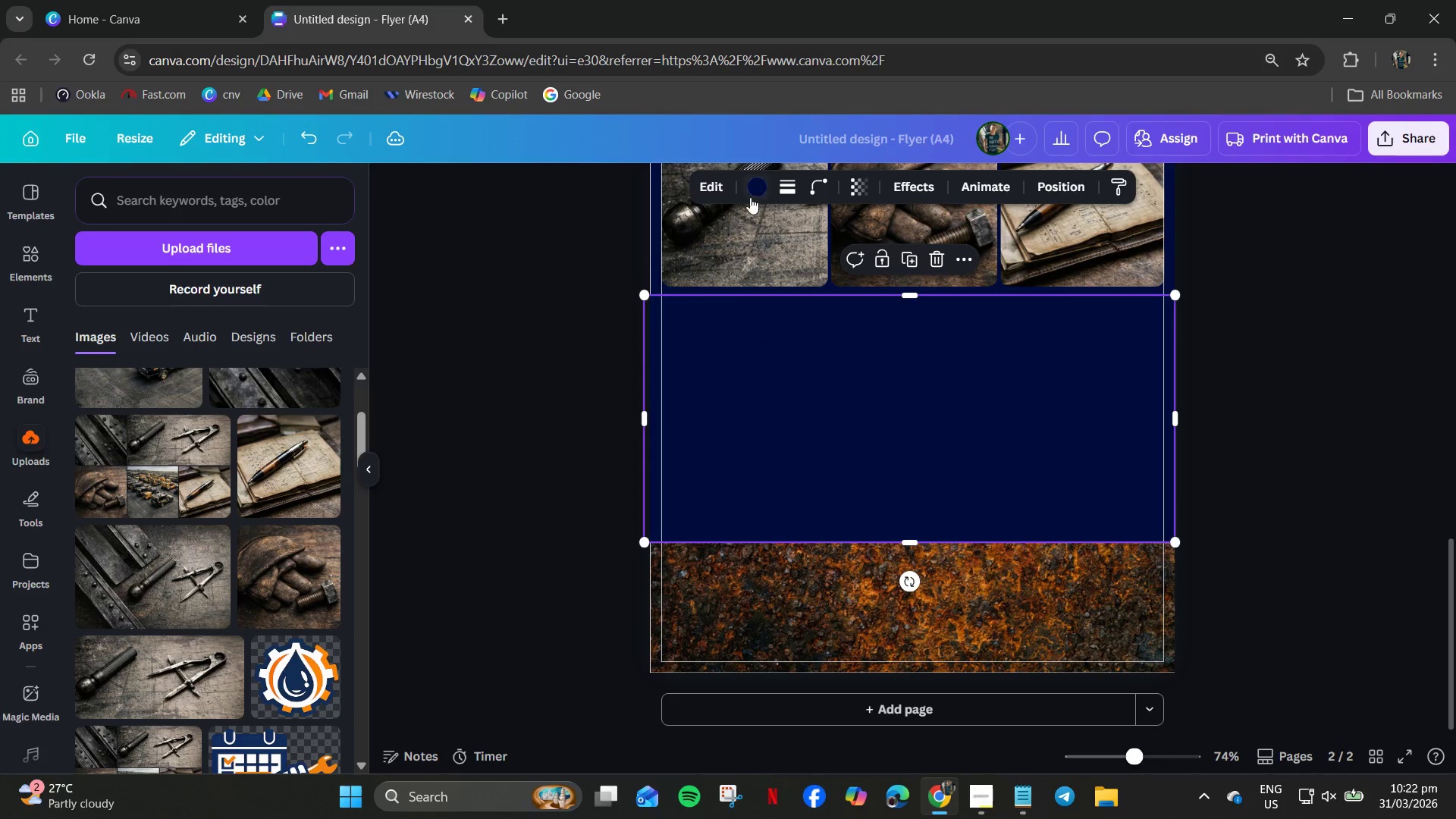 
left_click([748, 193])
 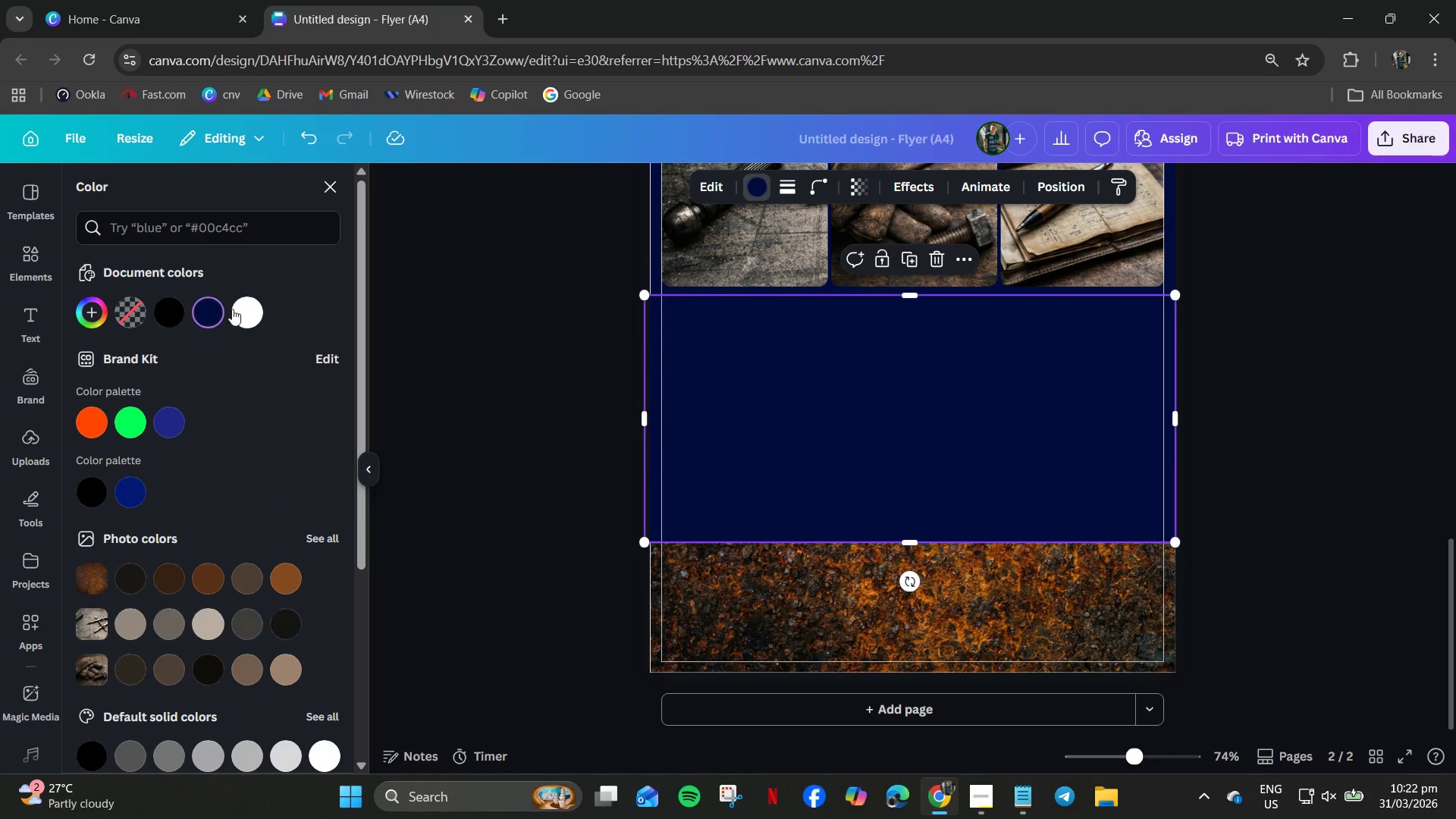 
left_click([256, 303])
 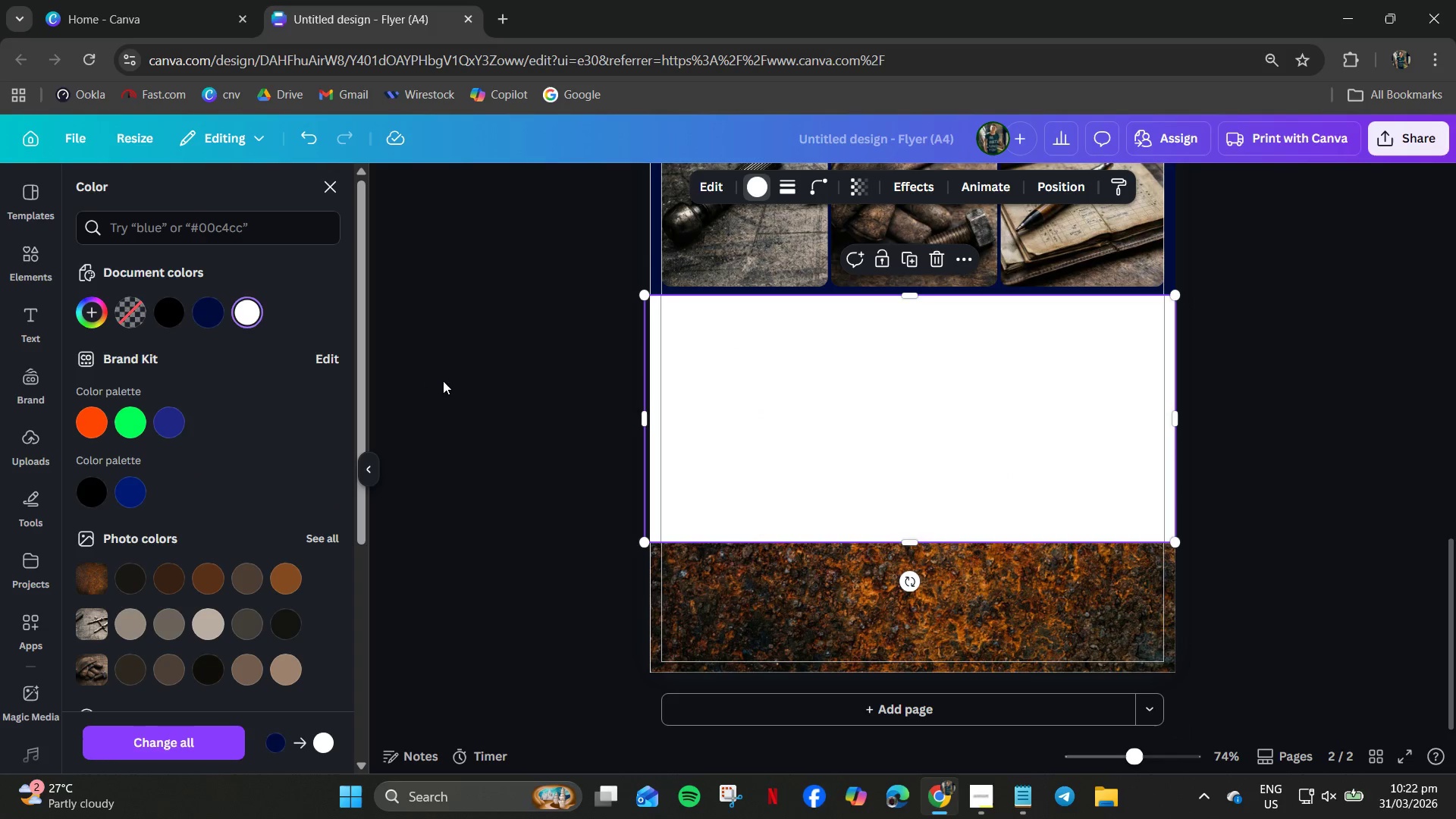 
left_click_drag(start_coordinate=[450, 384], to_coordinate=[458, 386])
 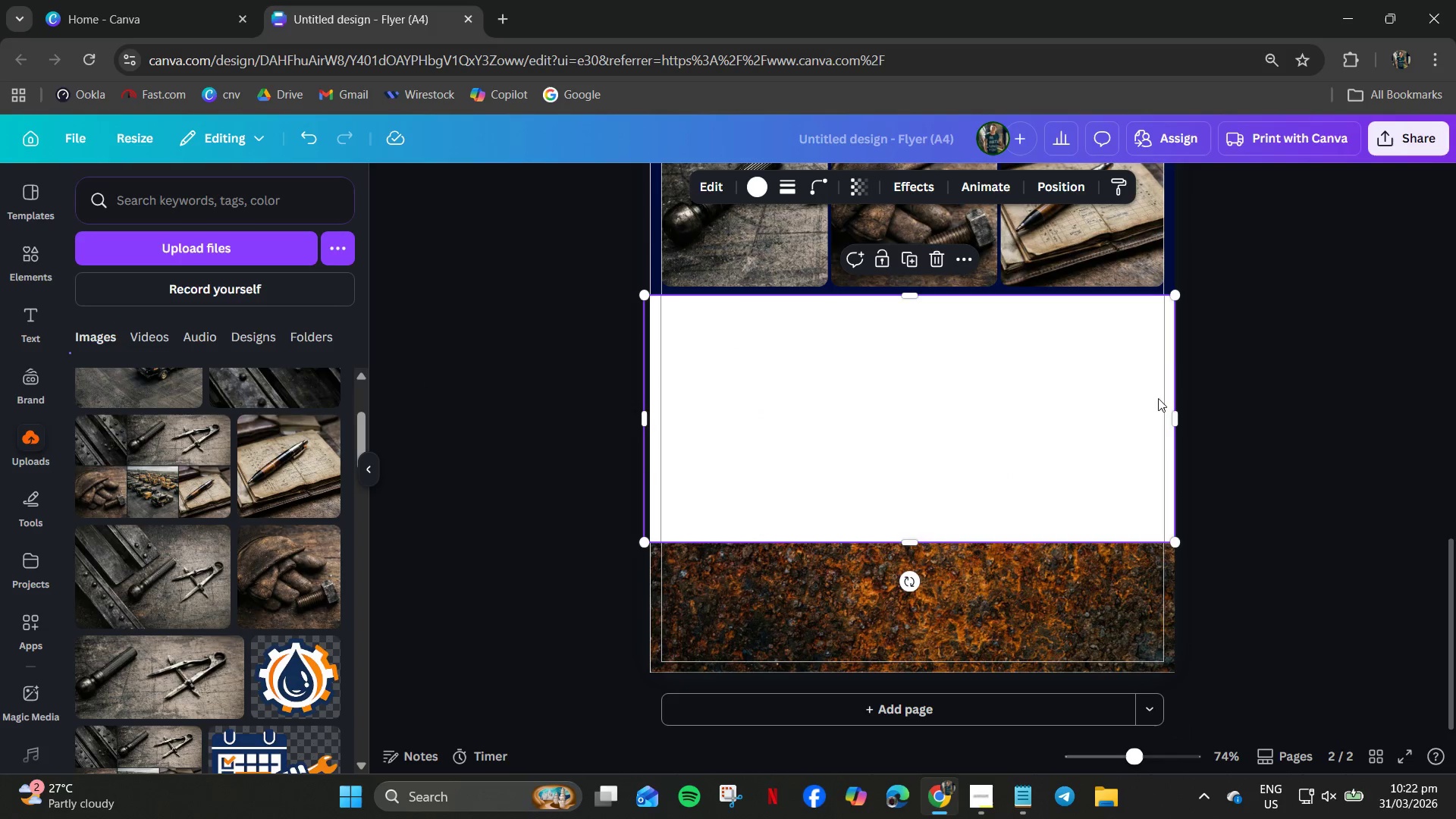 
left_click([1225, 386])
 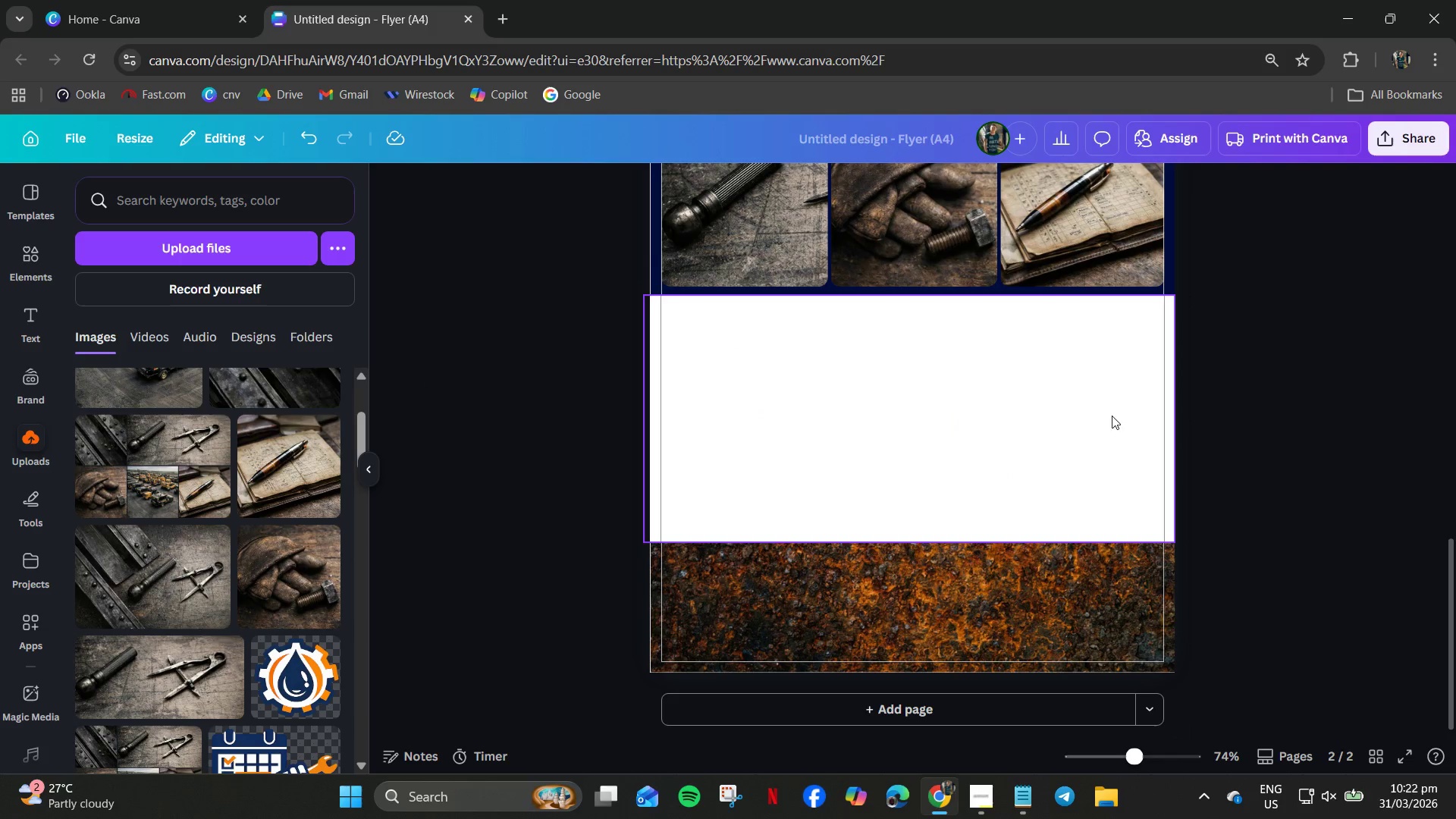 
left_click([1018, 416])
 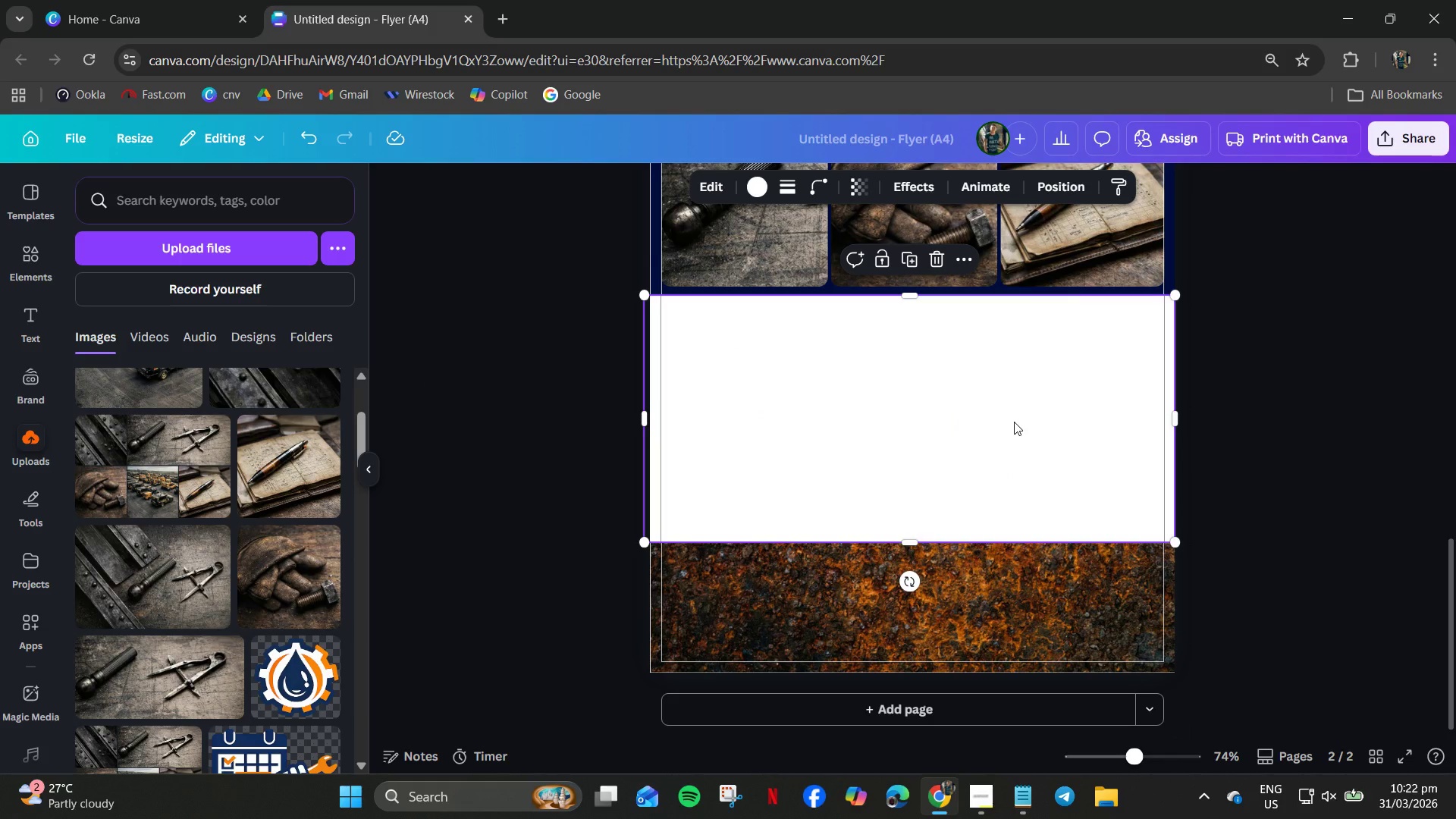 
key(ArrowLeft)
 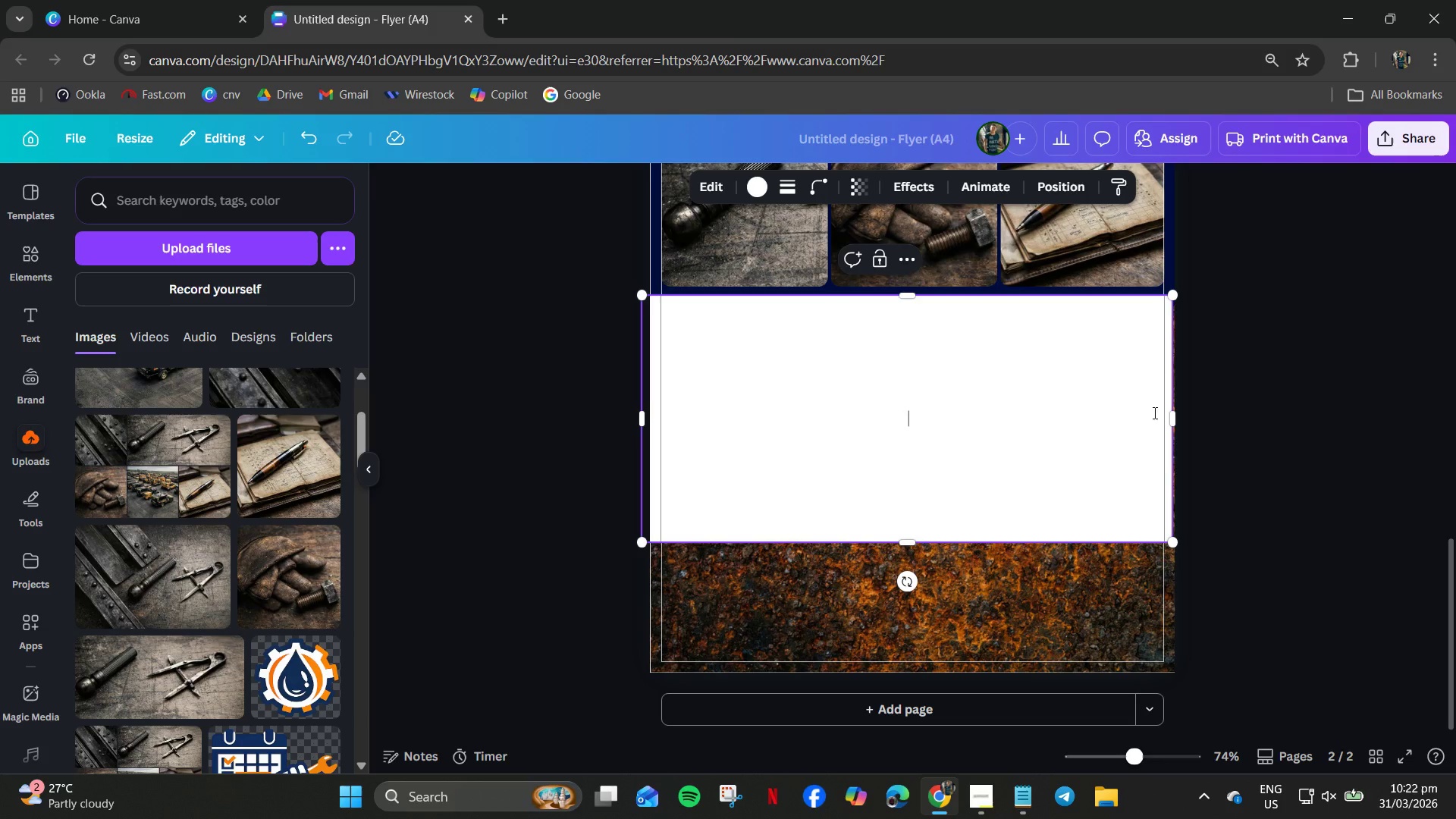 
double_click([1299, 412])
 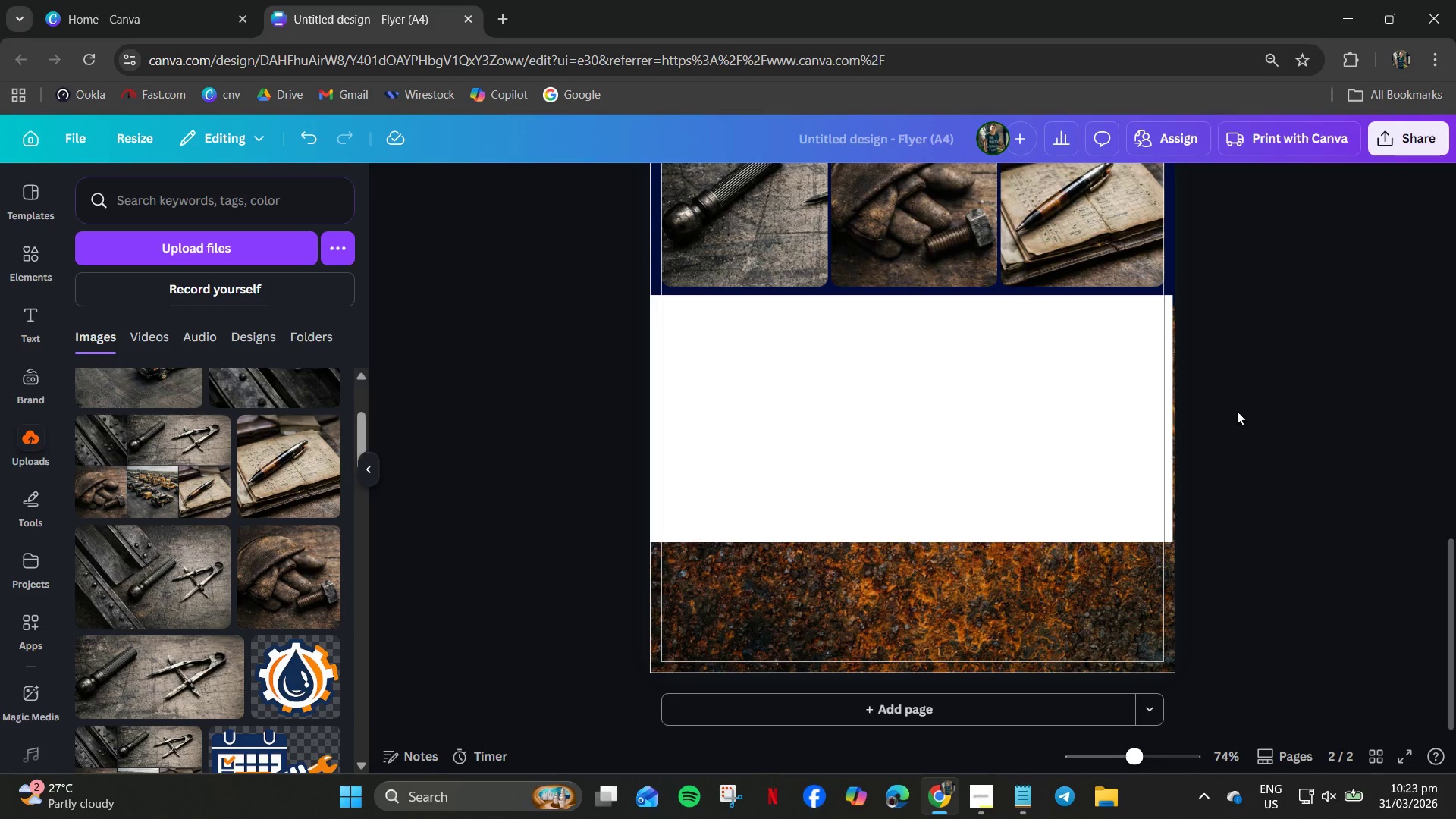 
left_click([1025, 407])
 